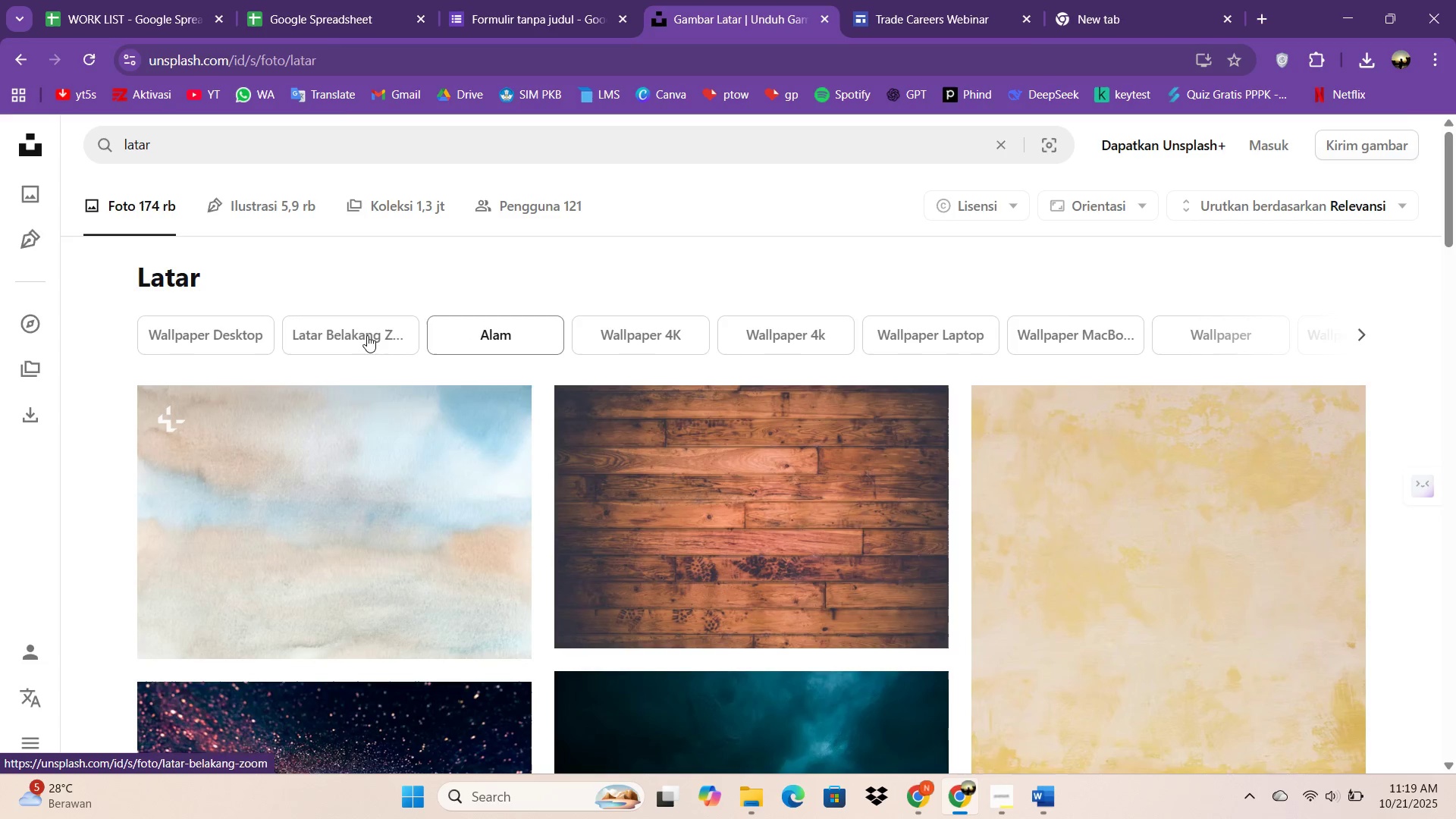 
left_click([207, 336])
 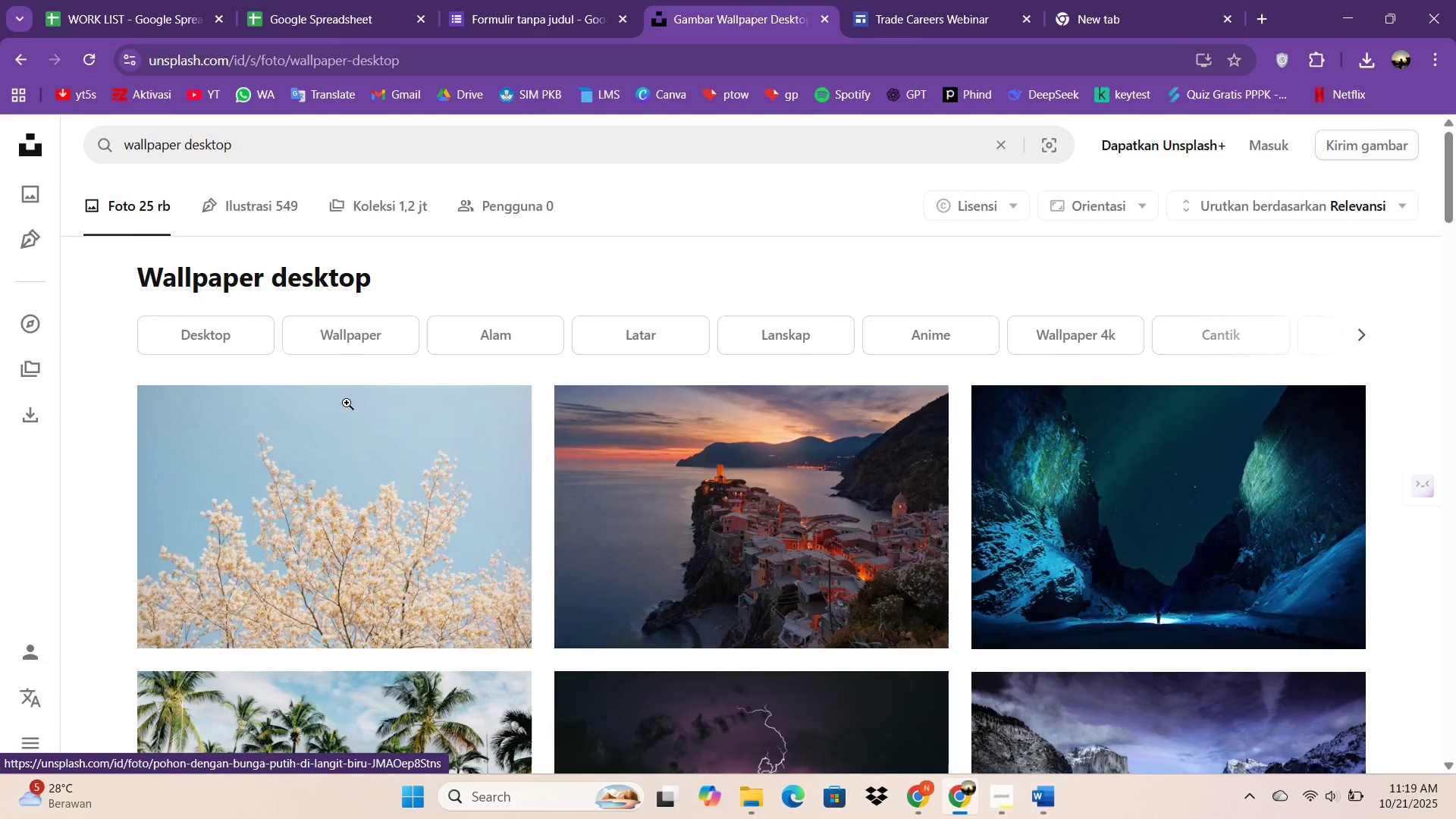 
scroll: coordinate [352, 406], scroll_direction: up, amount: 1.0
 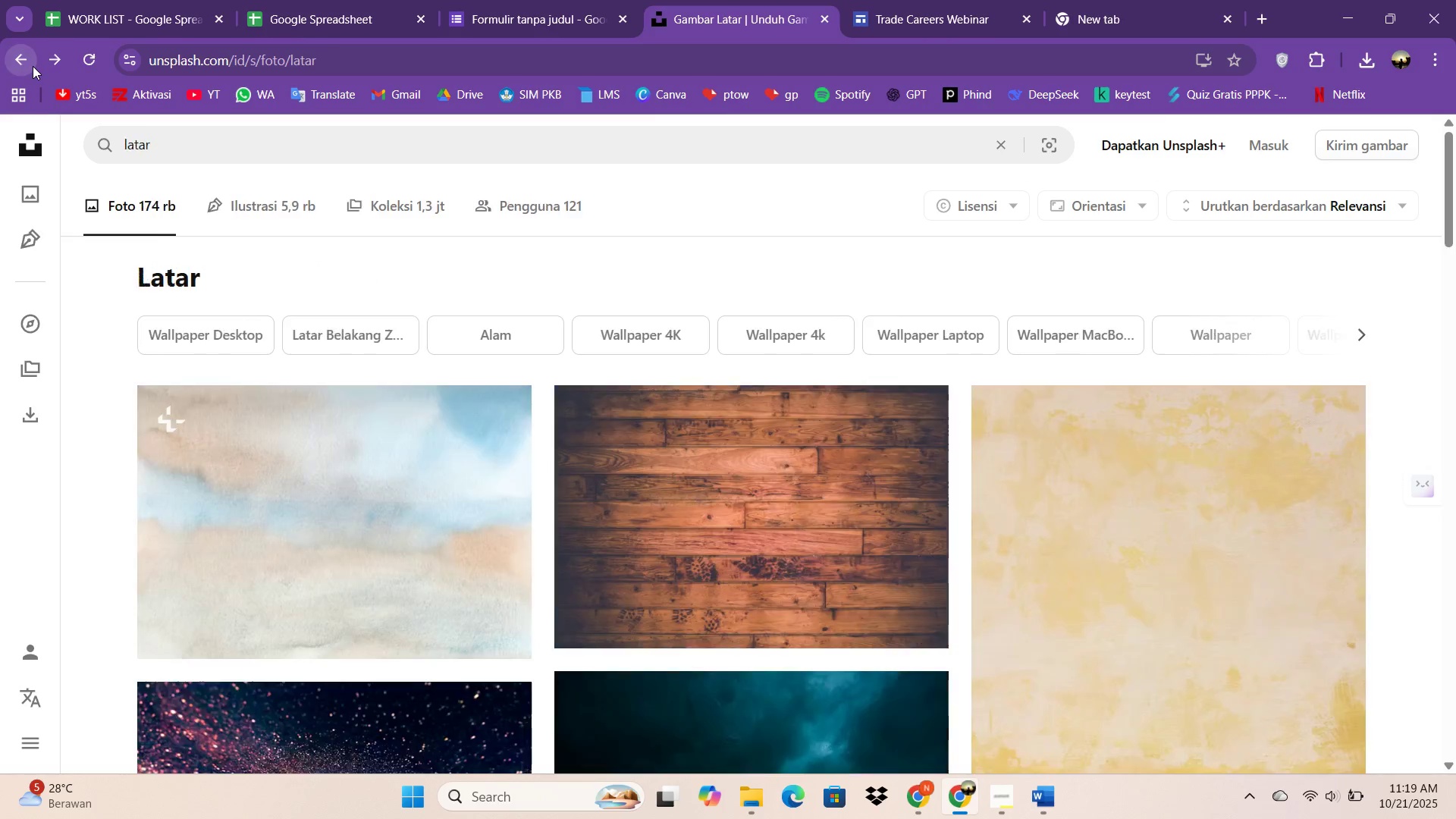 
left_click([33, 66])
 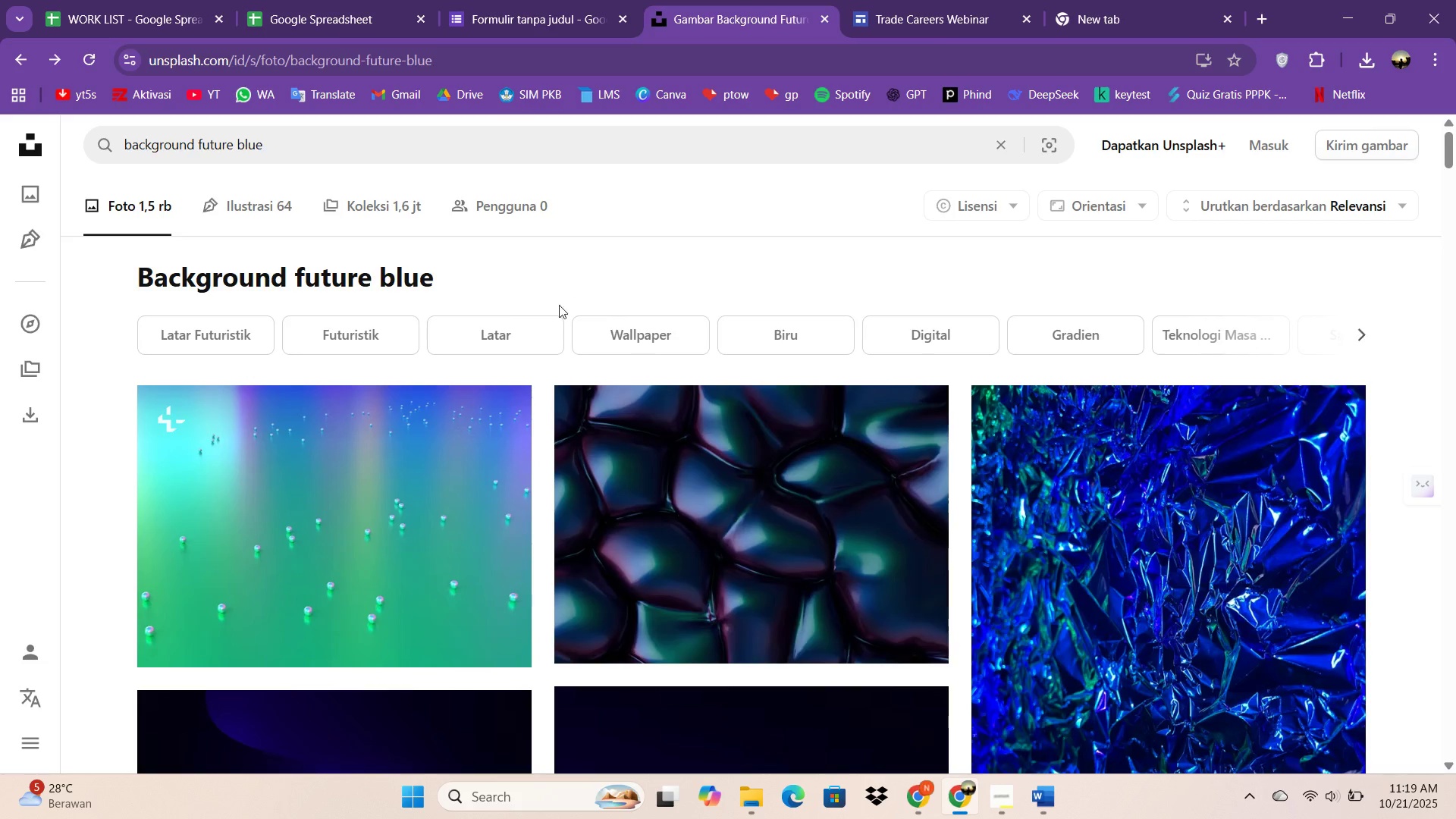 
scroll: coordinate [846, 434], scroll_direction: down, amount: 15.0
 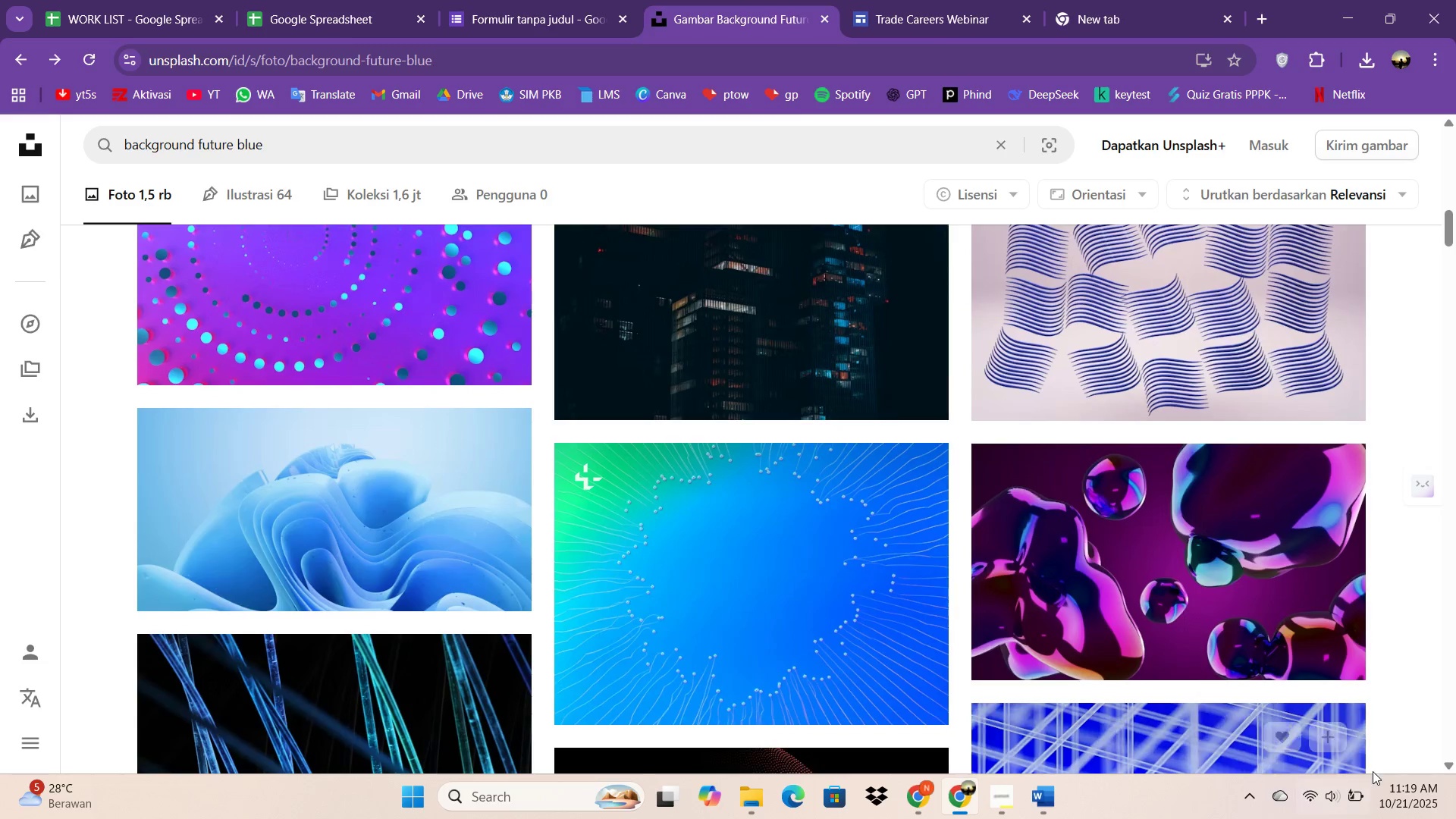 
mouse_move([1336, 792])
 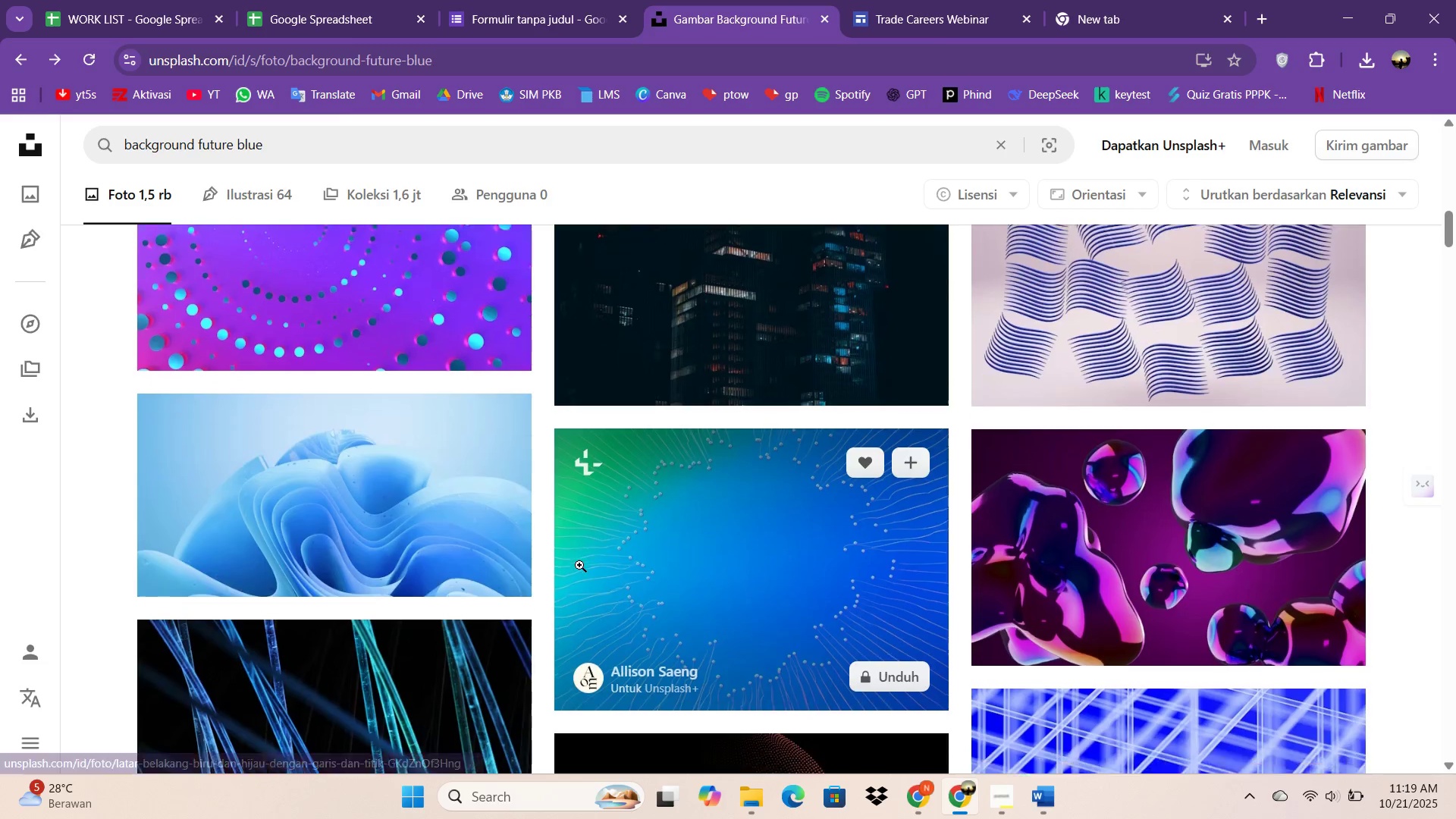 
scroll: coordinate [607, 505], scroll_direction: down, amount: 37.0
 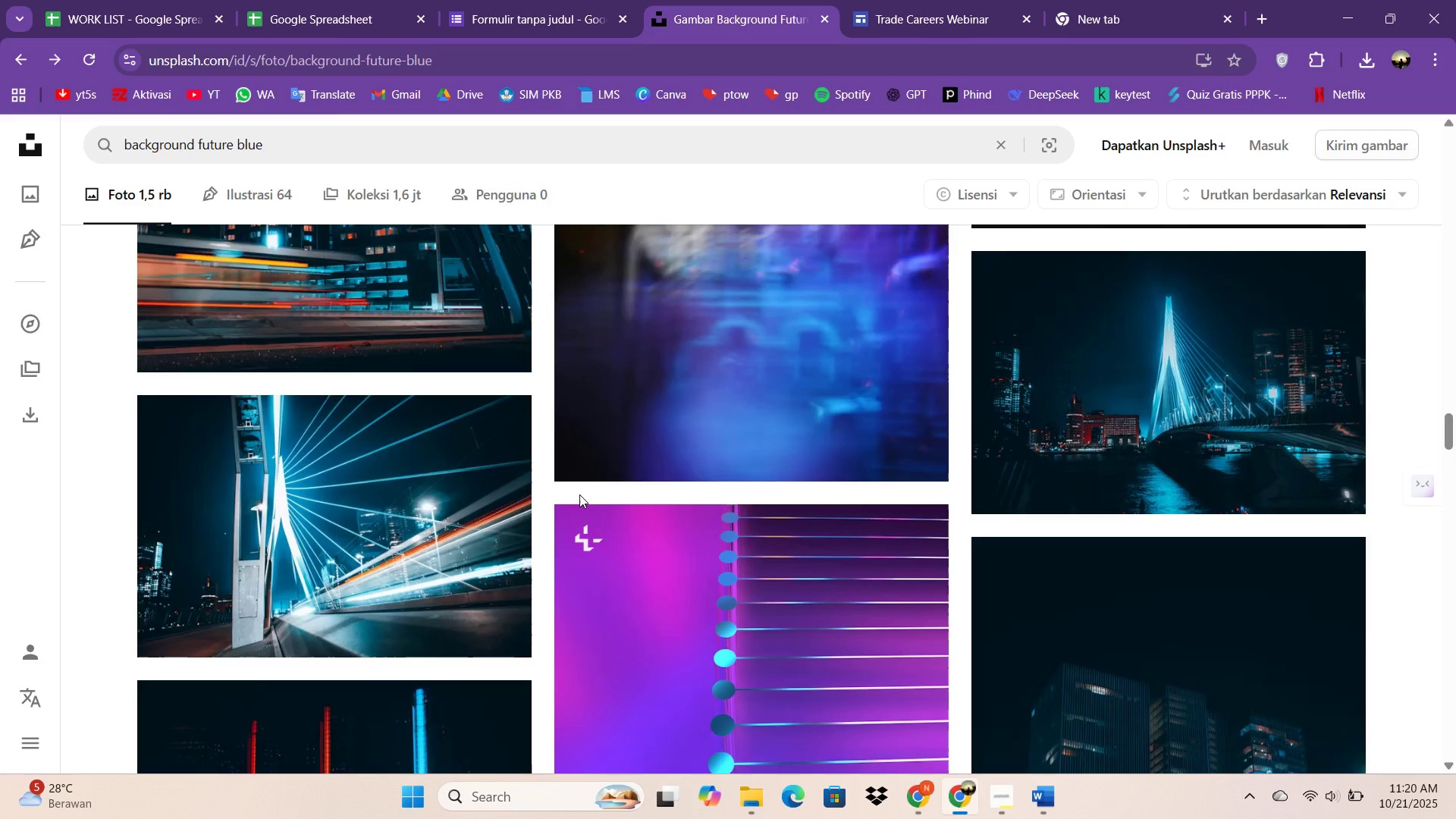 
wait(6.89)
 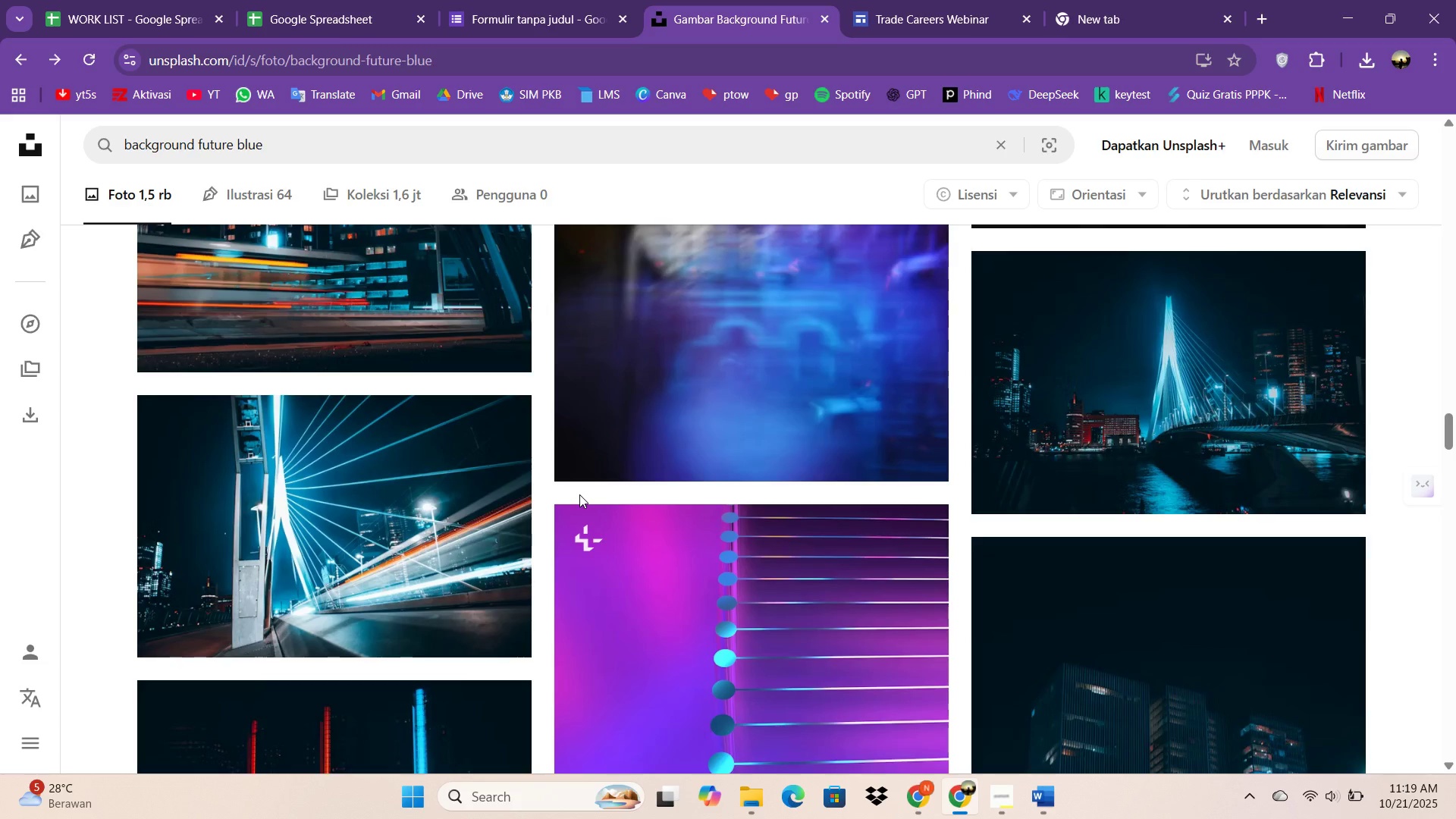 
scroll: coordinate [931, 564], scroll_direction: down, amount: 77.0
 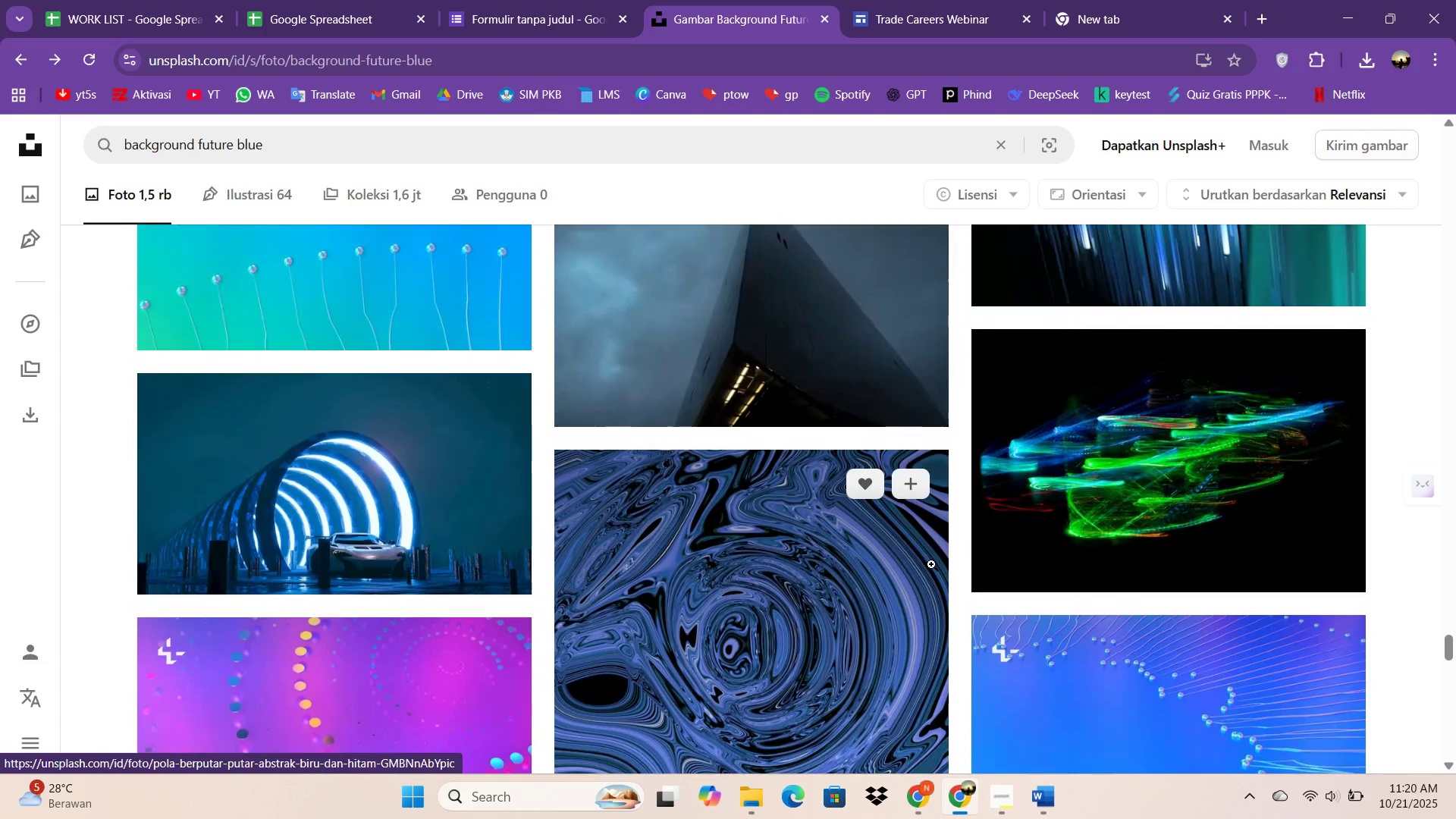 
scroll: coordinate [246, 418], scroll_direction: up, amount: 1.0
 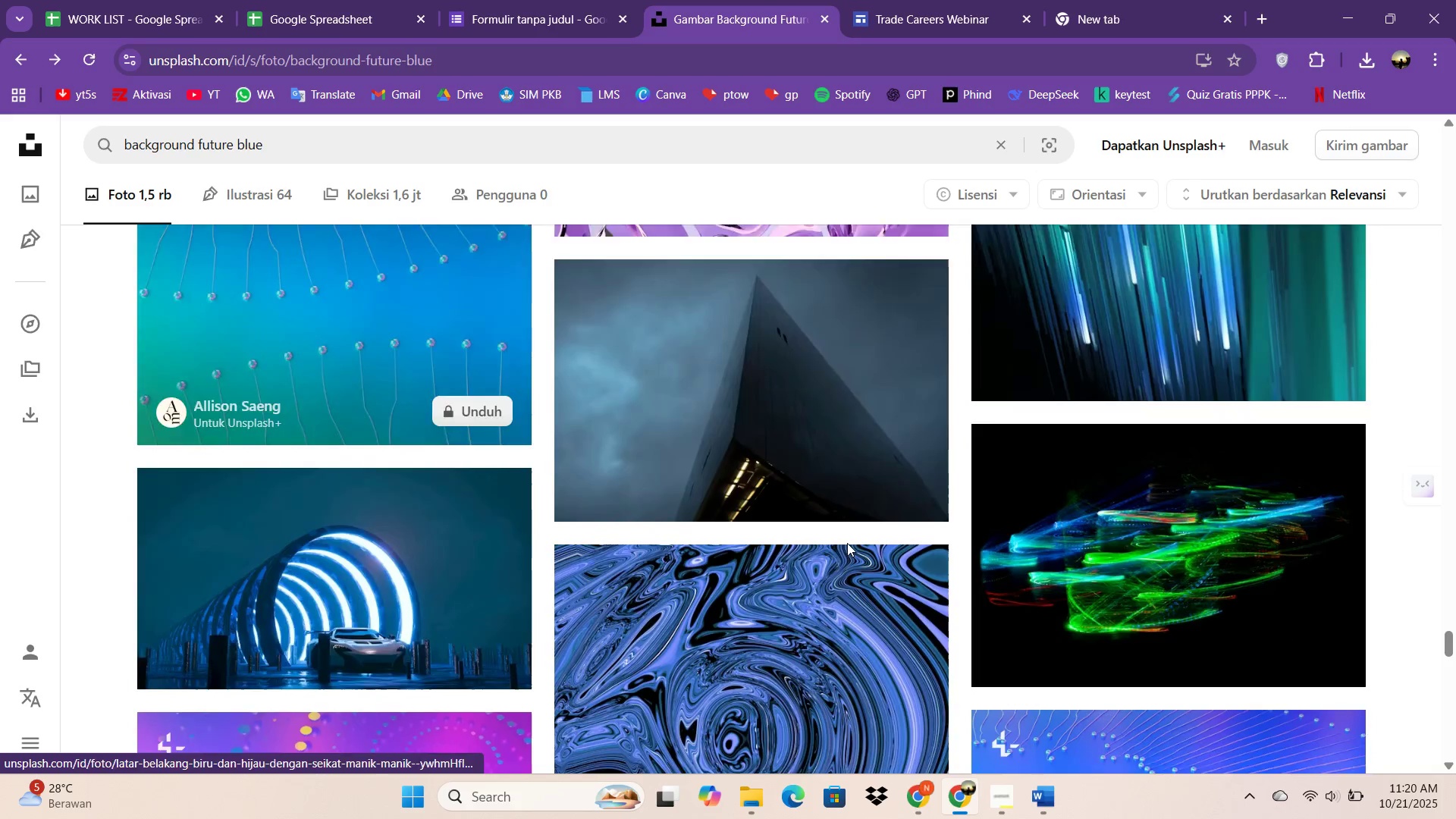 
scroll: coordinate [824, 572], scroll_direction: down, amount: 14.0
 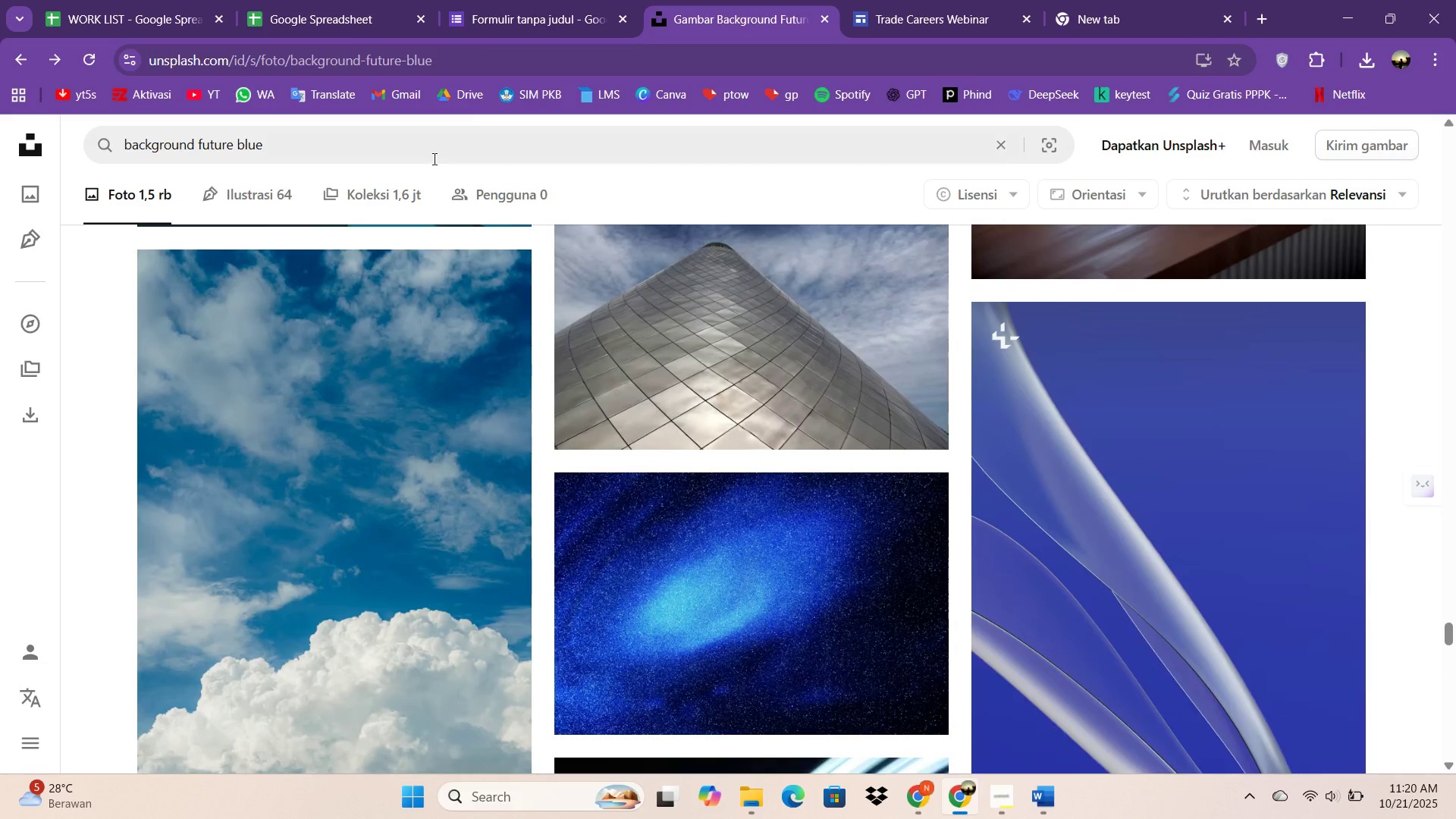 
left_click_drag(start_coordinate=[425, 156], to_coordinate=[89, 134])
 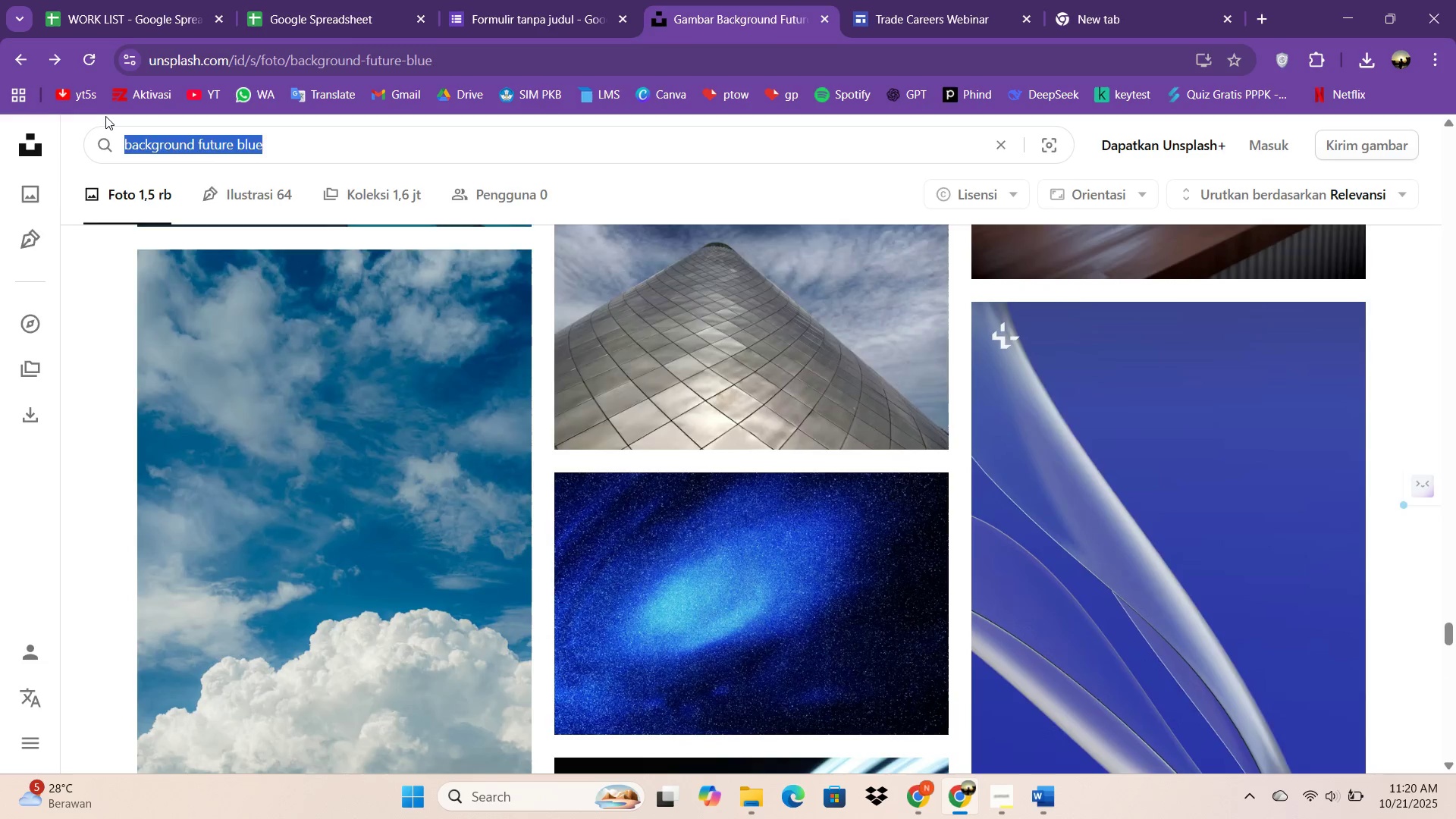 
key(Backspace)
 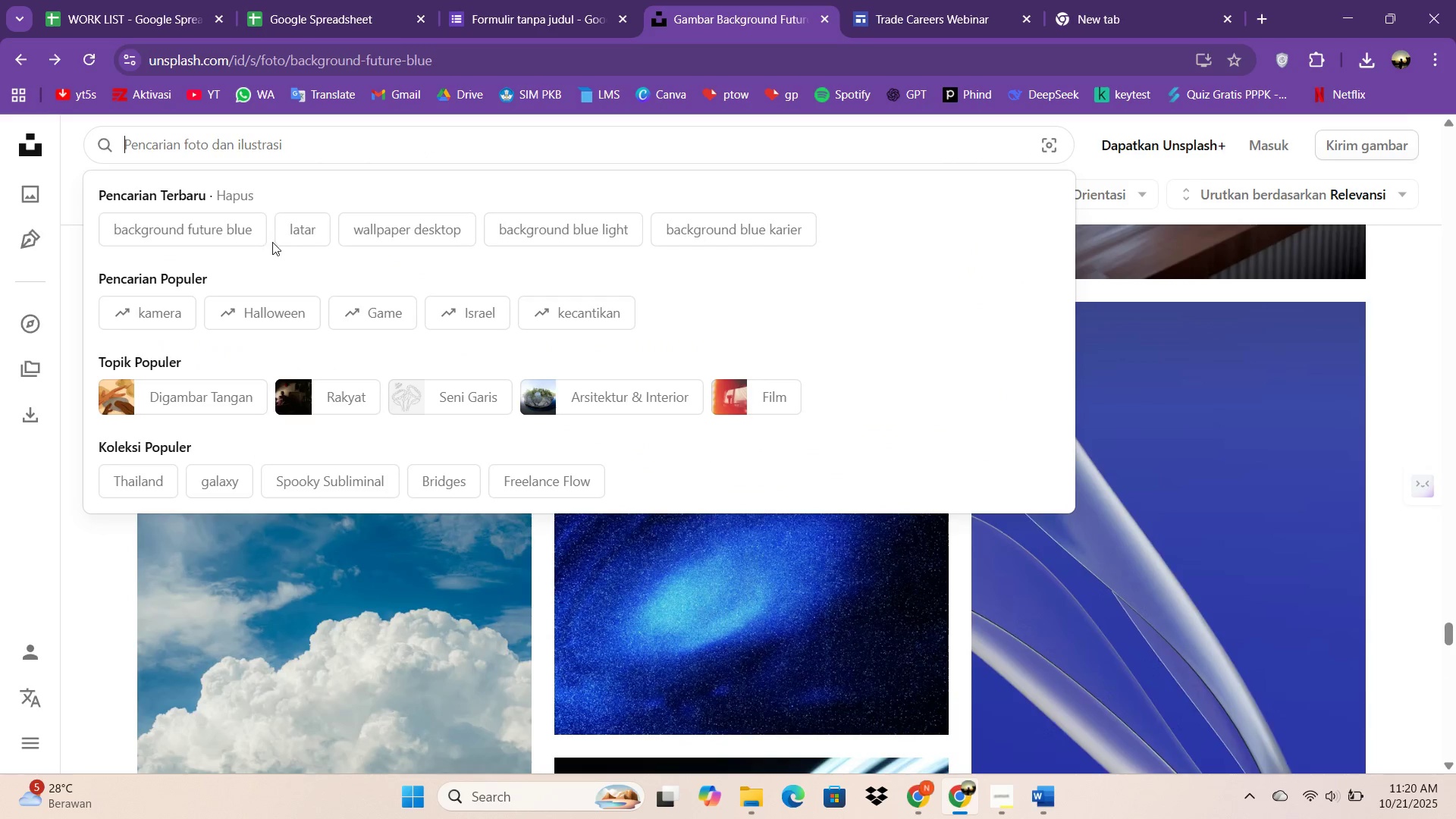 
wait(8.56)
 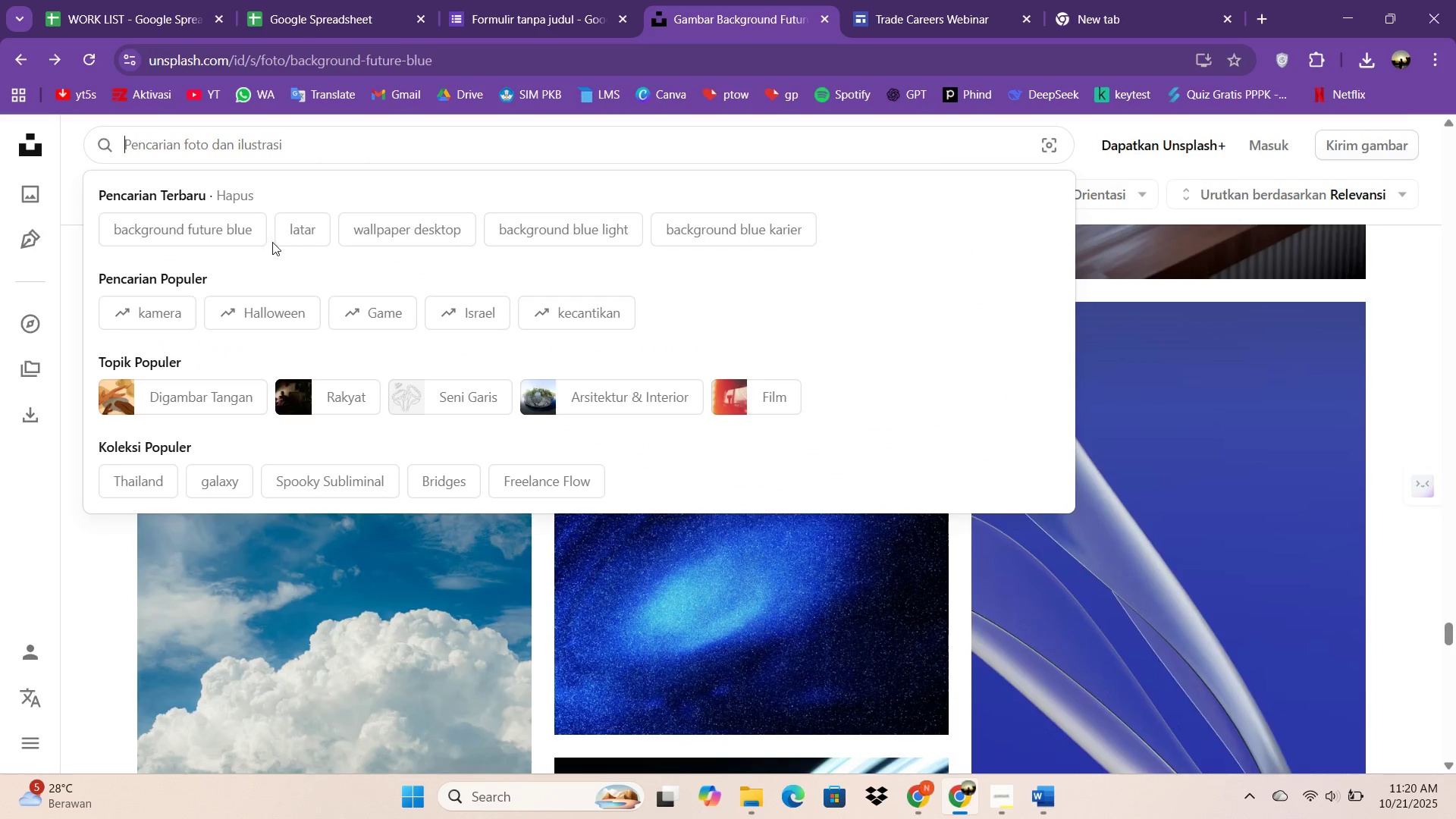 
left_click([1155, 4])
 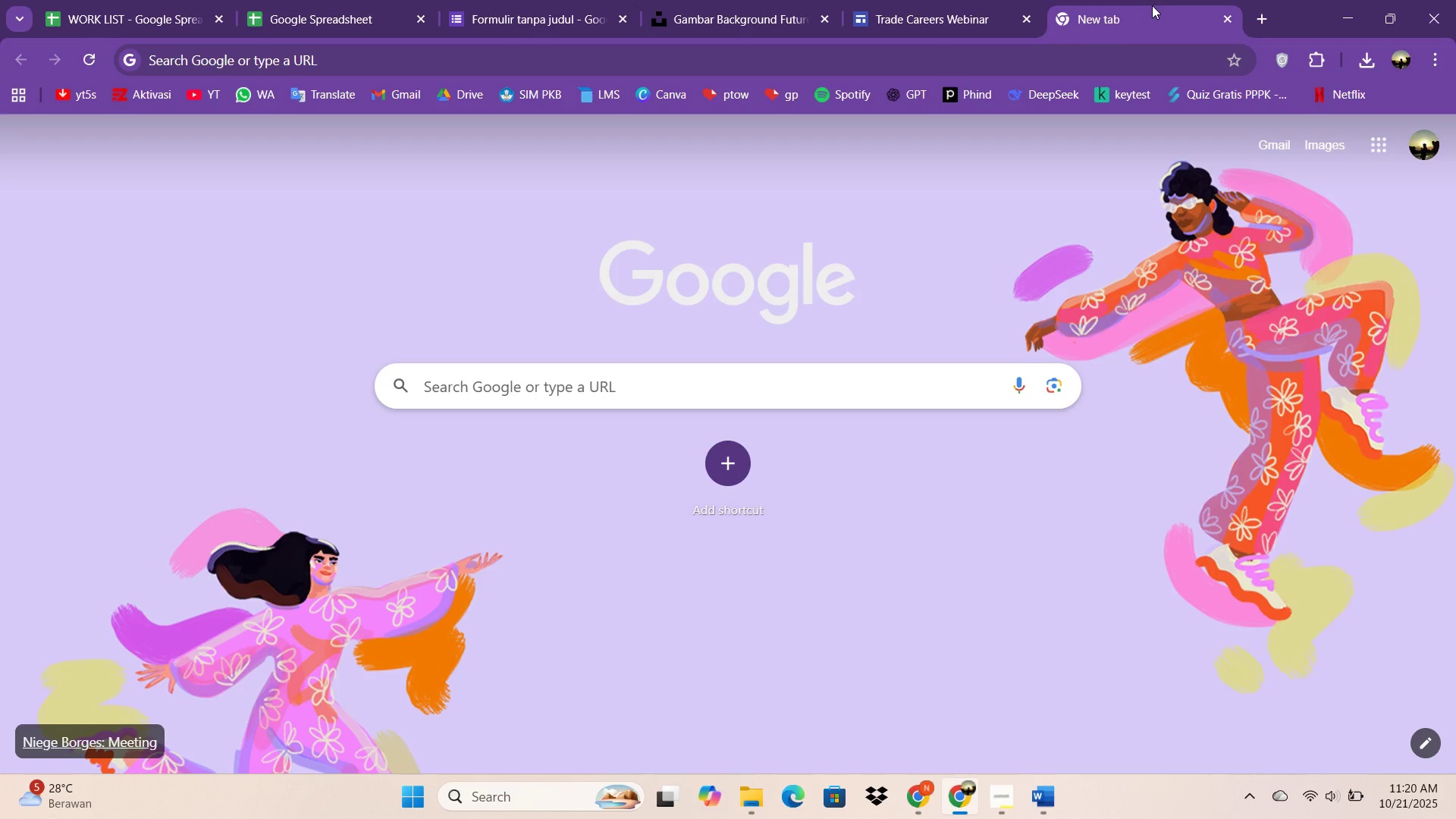 
key(Control+H)
 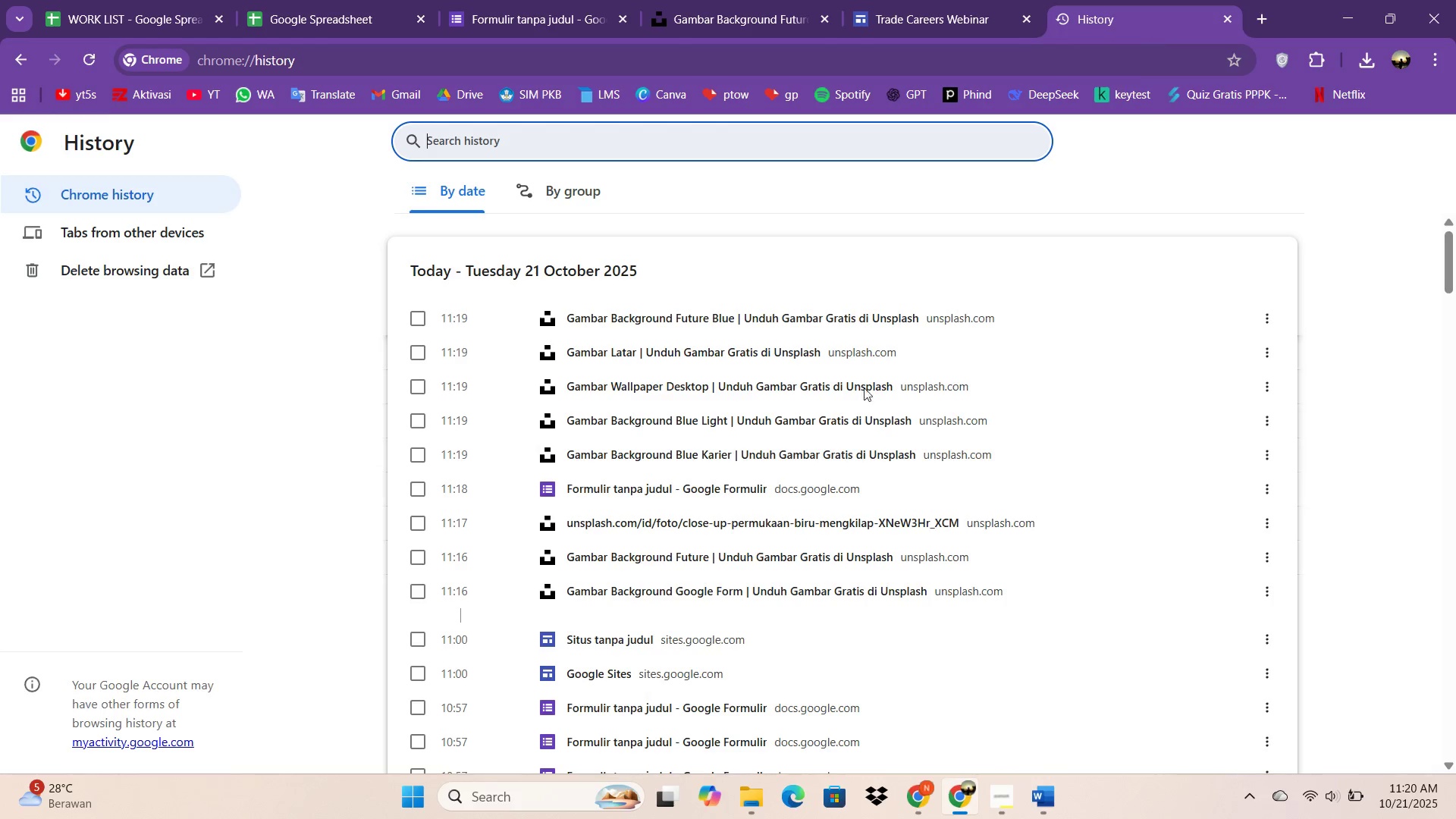 
scroll: coordinate [730, 450], scroll_direction: down, amount: 1.0
 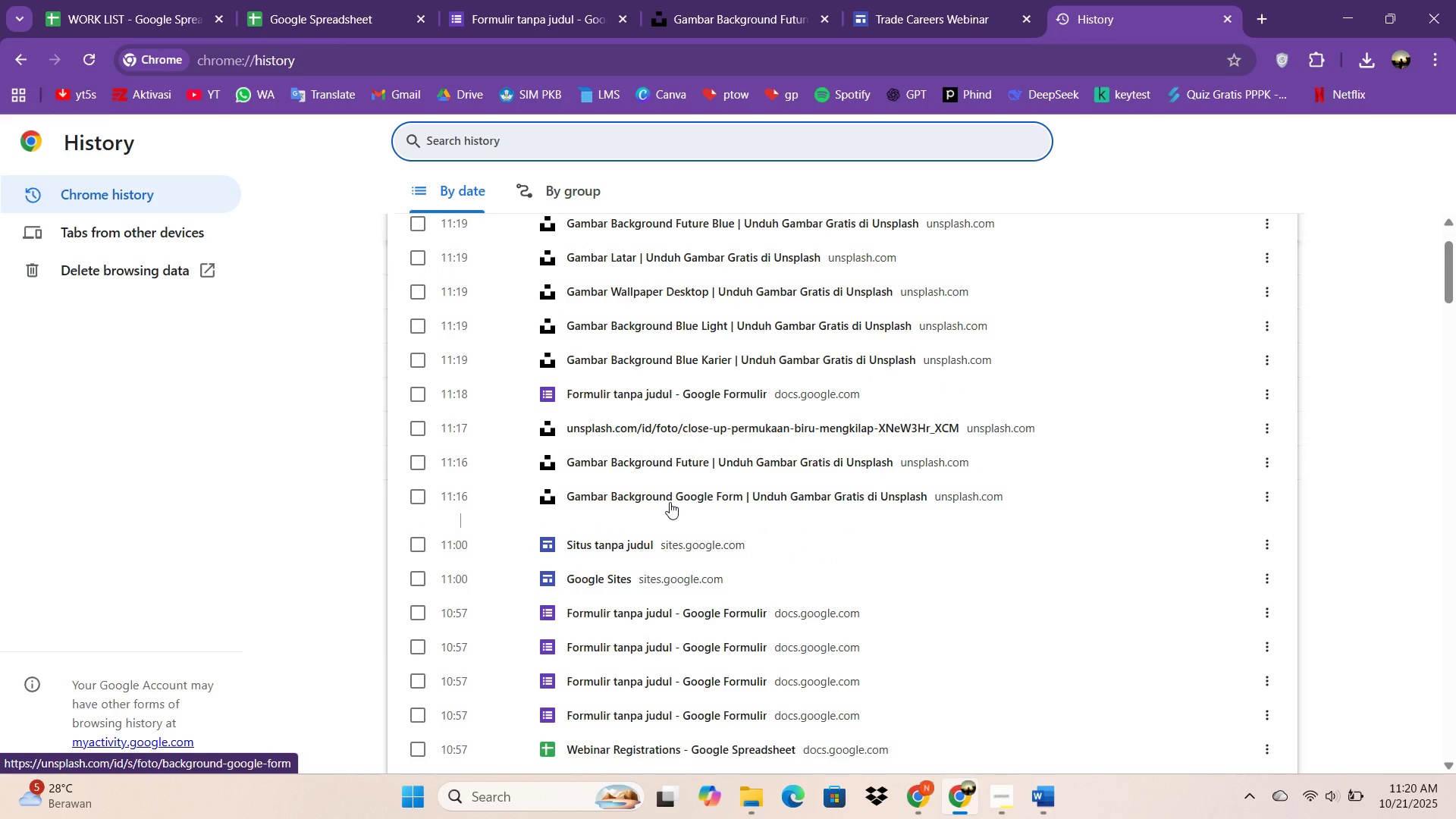 
wait(11.27)
 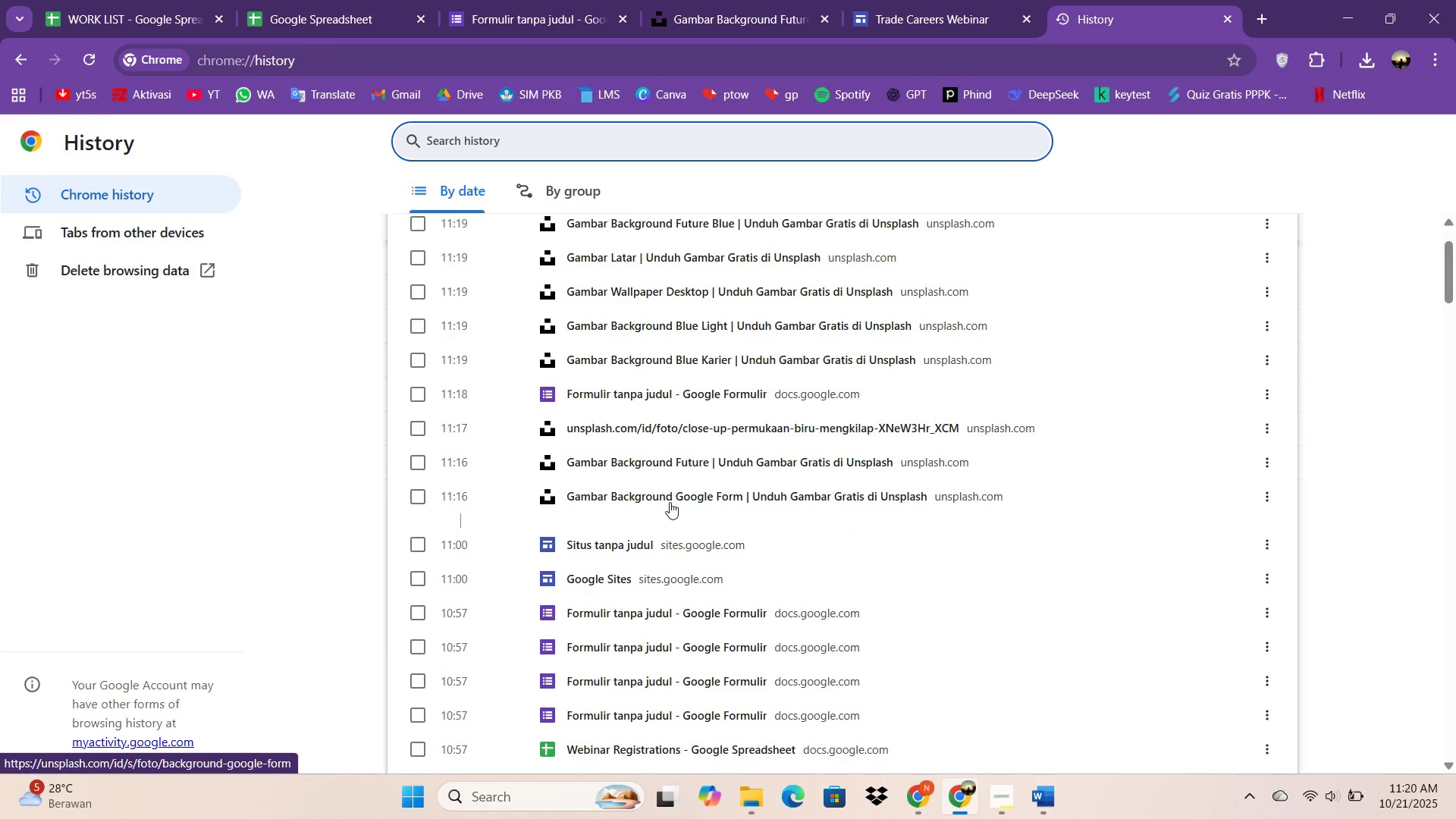 
scroll: coordinate [603, 476], scroll_direction: down, amount: 9.0
 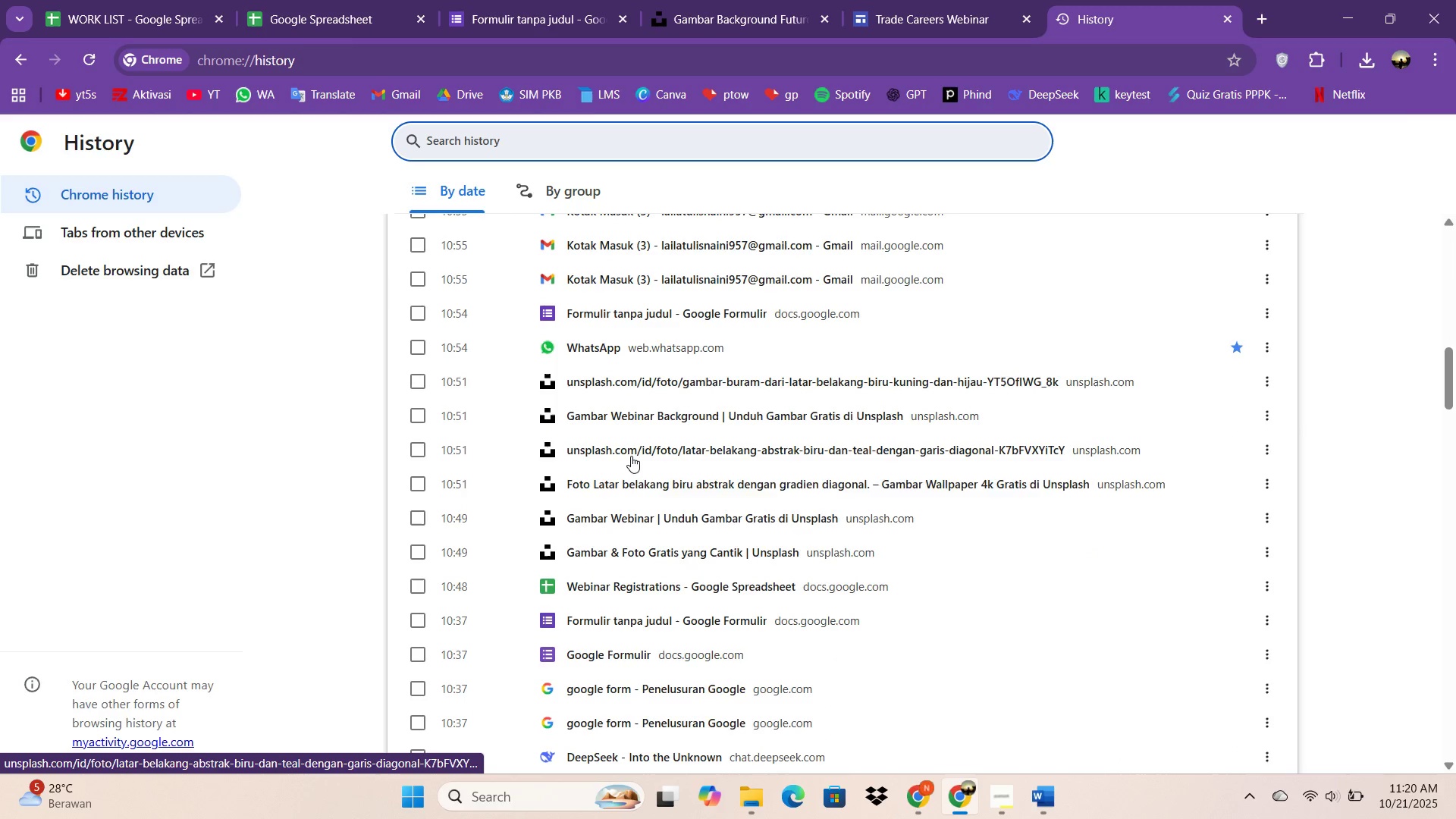 
scroll: coordinate [639, 411], scroll_direction: down, amount: 2.0
 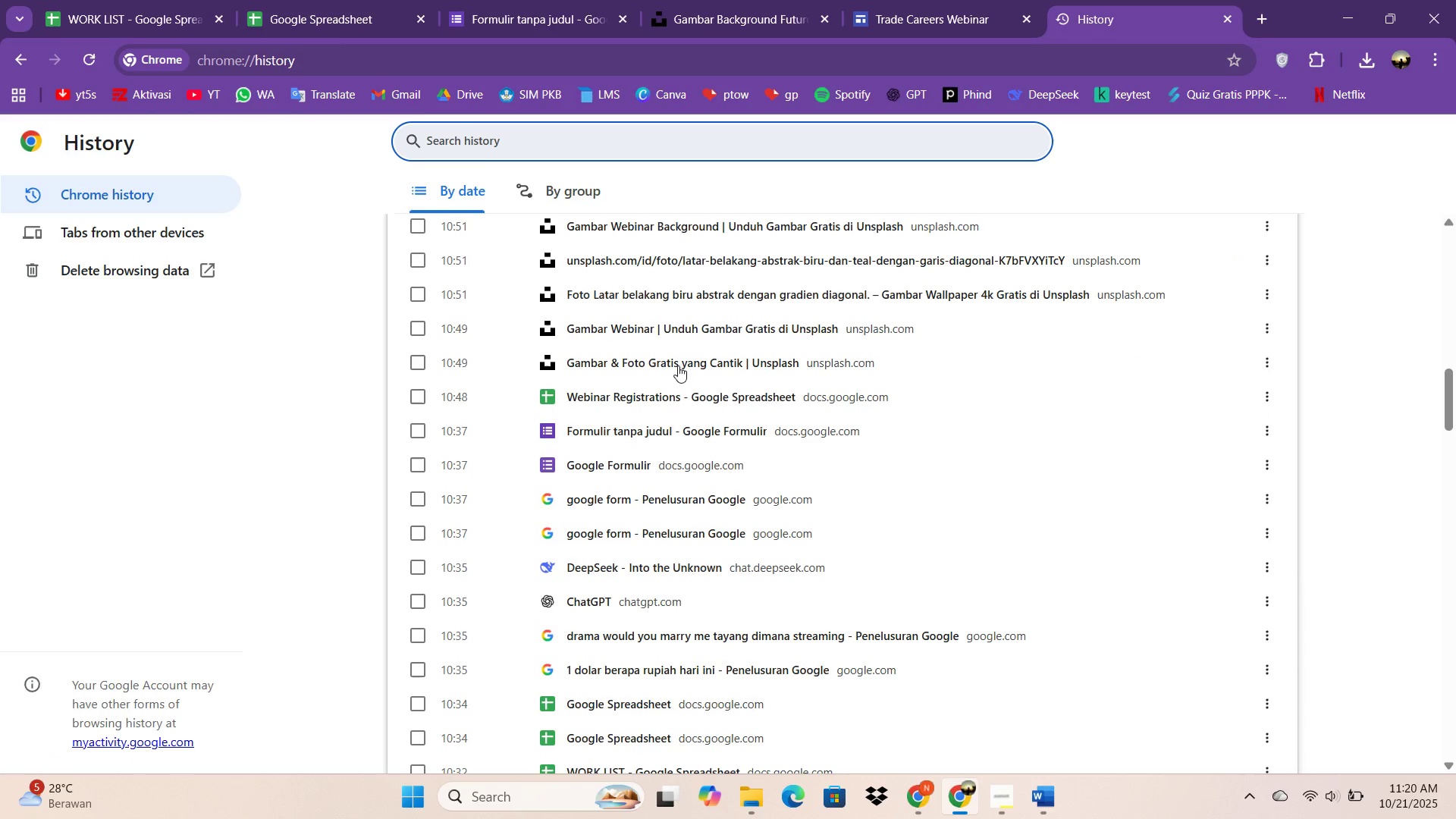 
scroll: coordinate [371, 132], scroll_direction: up, amount: 11.0
 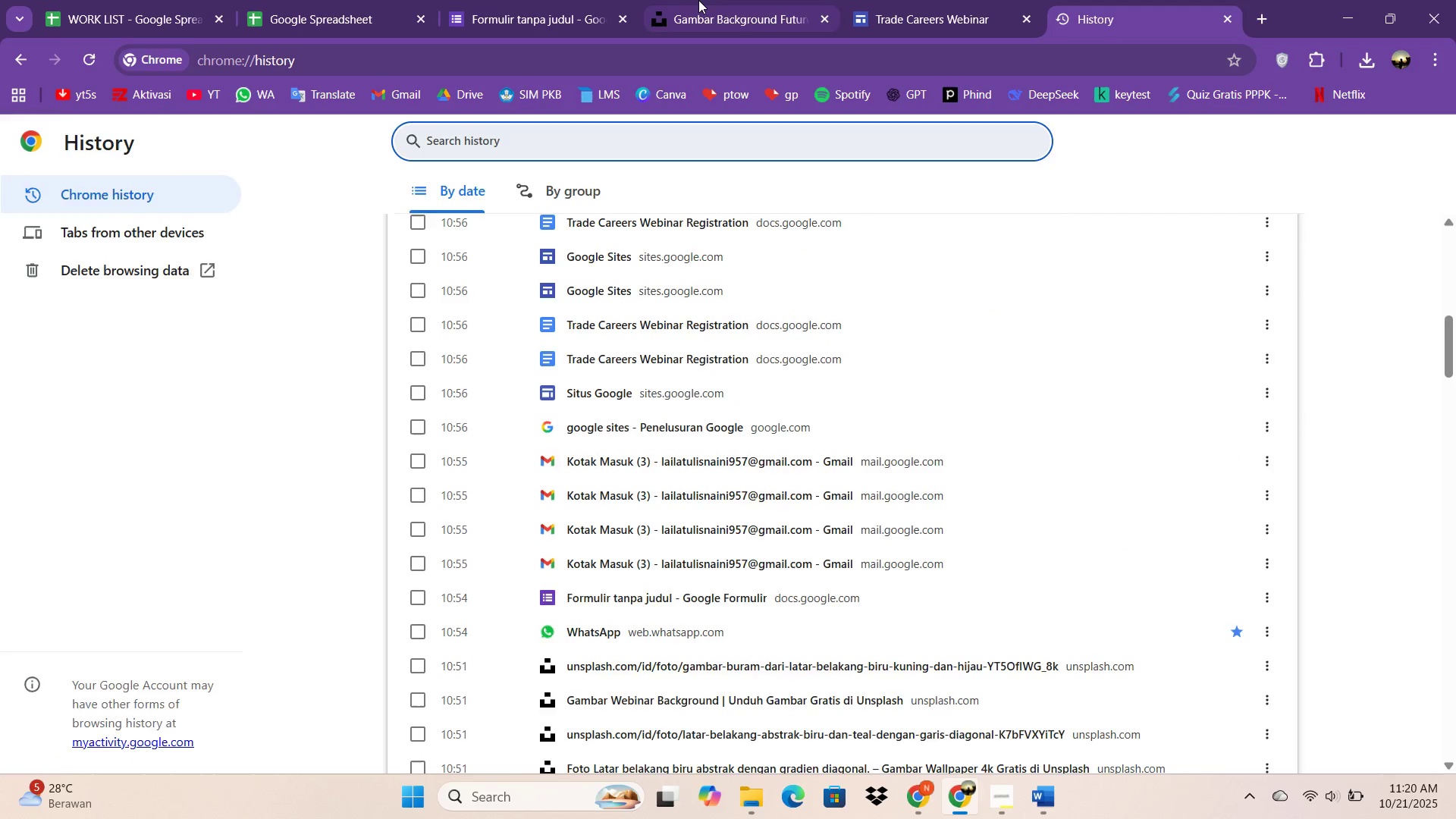 
left_click([699, 0])
 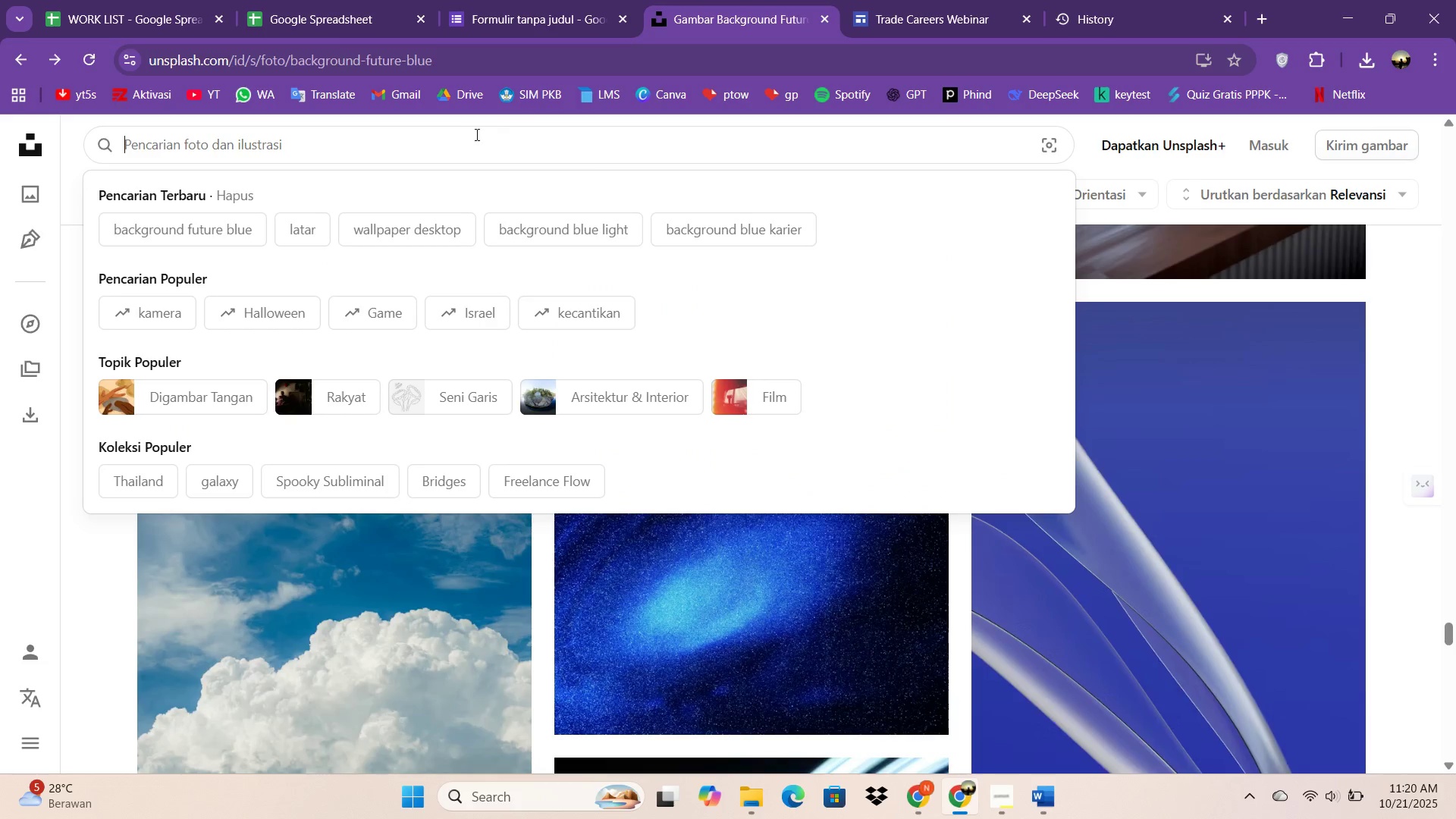 
left_click_drag(start_coordinate=[475, 134], to_coordinate=[471, 135])
 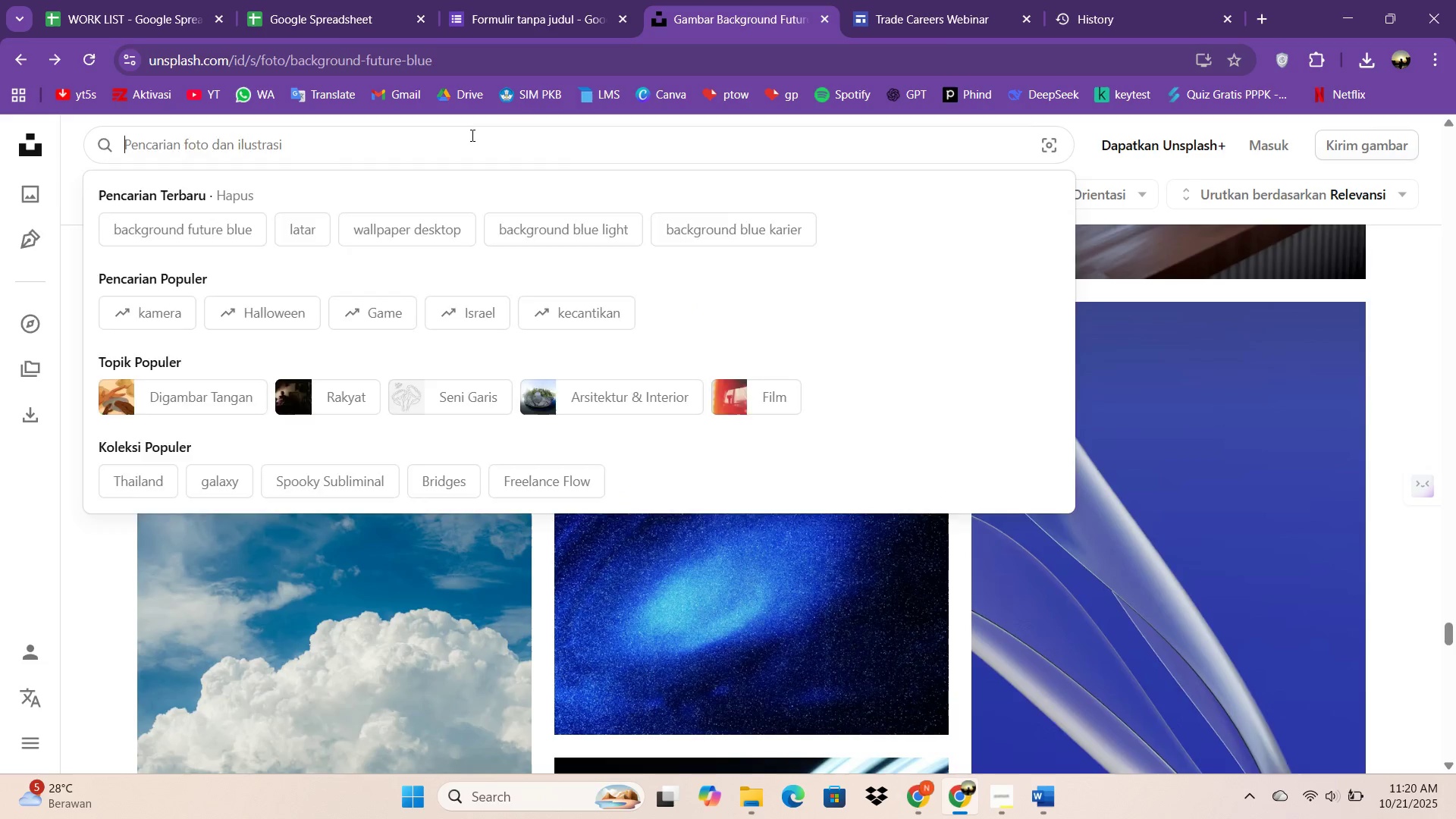 
type(bacgorun)
key(Backspace)
key(Backspace)
key(Backspace)
key(Backspace)
key(Backspace)
type(kf)
key(Backspace)
type(ground webinar blue)
 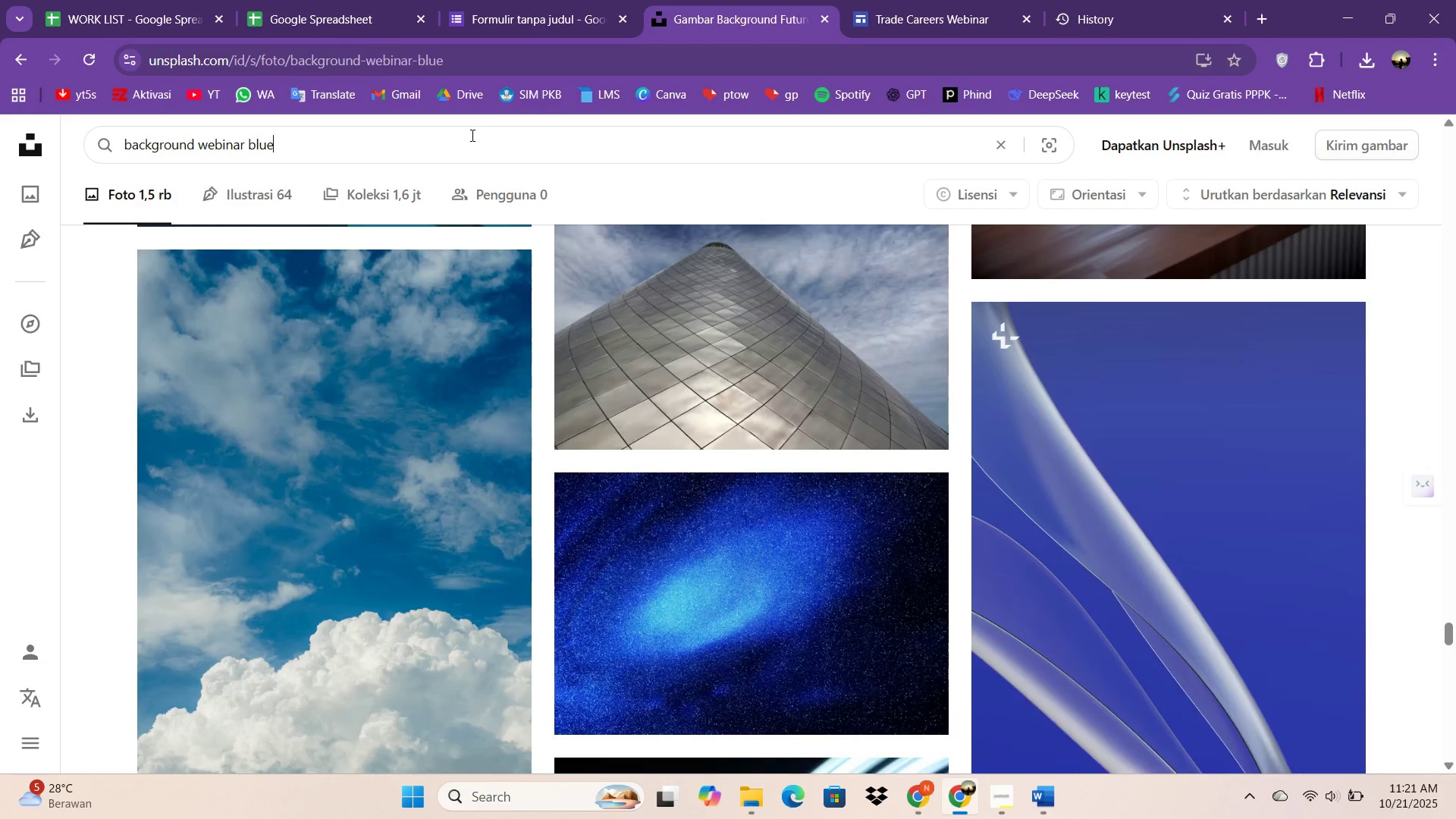 
key(Enter)
 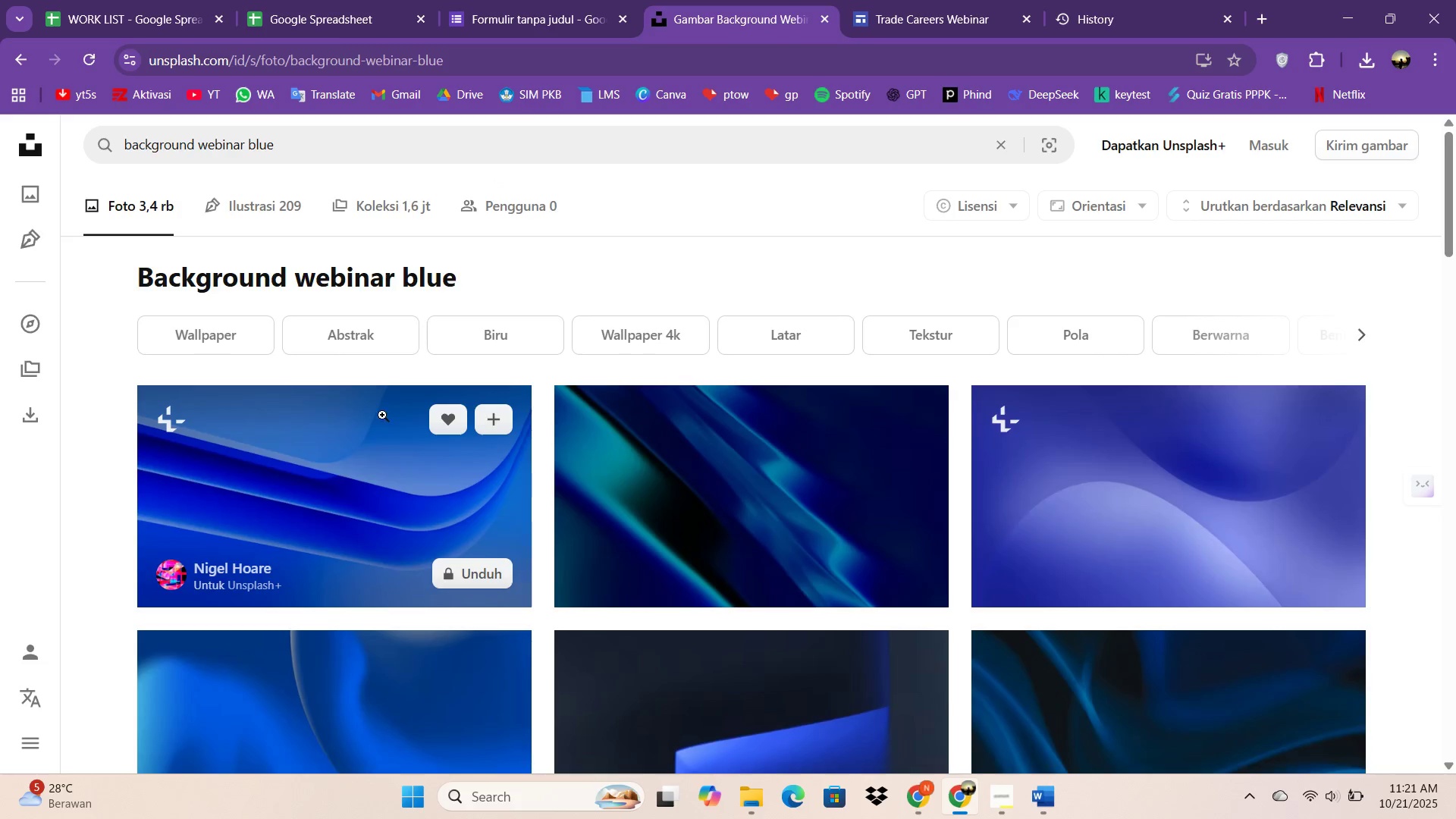 
scroll: coordinate [535, 507], scroll_direction: down, amount: 1.0
 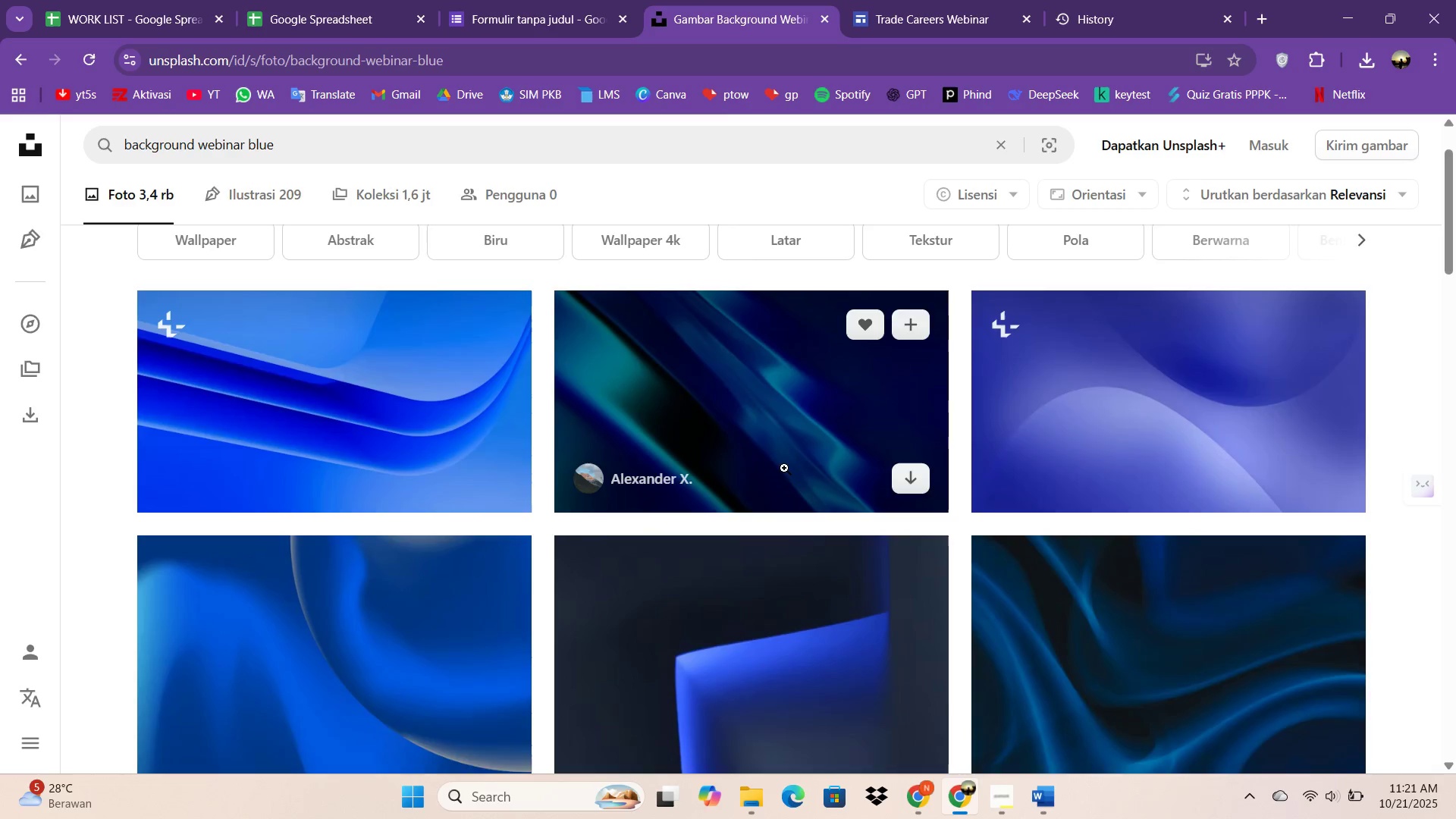 
scroll: coordinate [794, 494], scroll_direction: none, amount: 0.0
 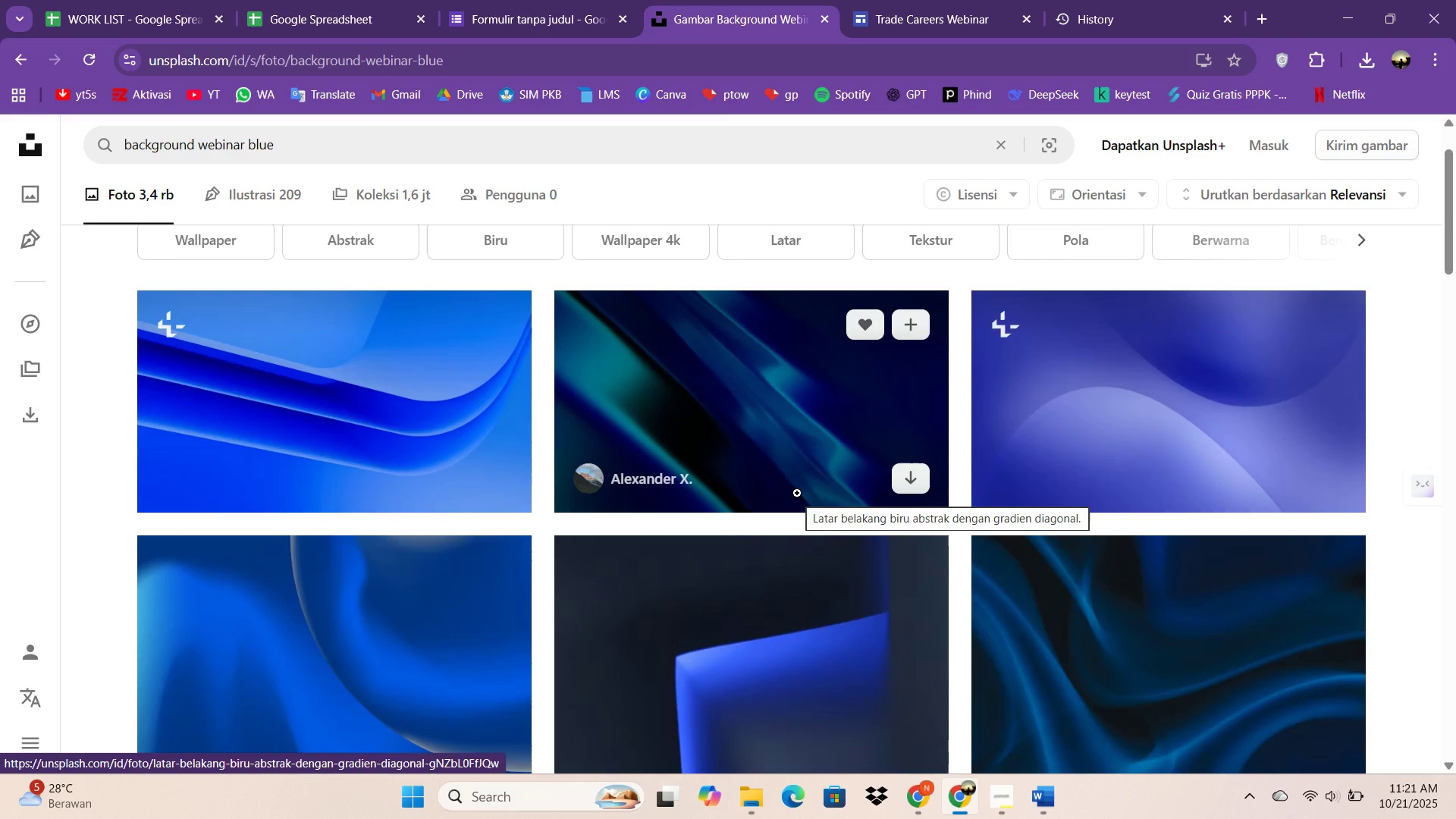 
scroll: coordinate [802, 505], scroll_direction: down, amount: 4.0
 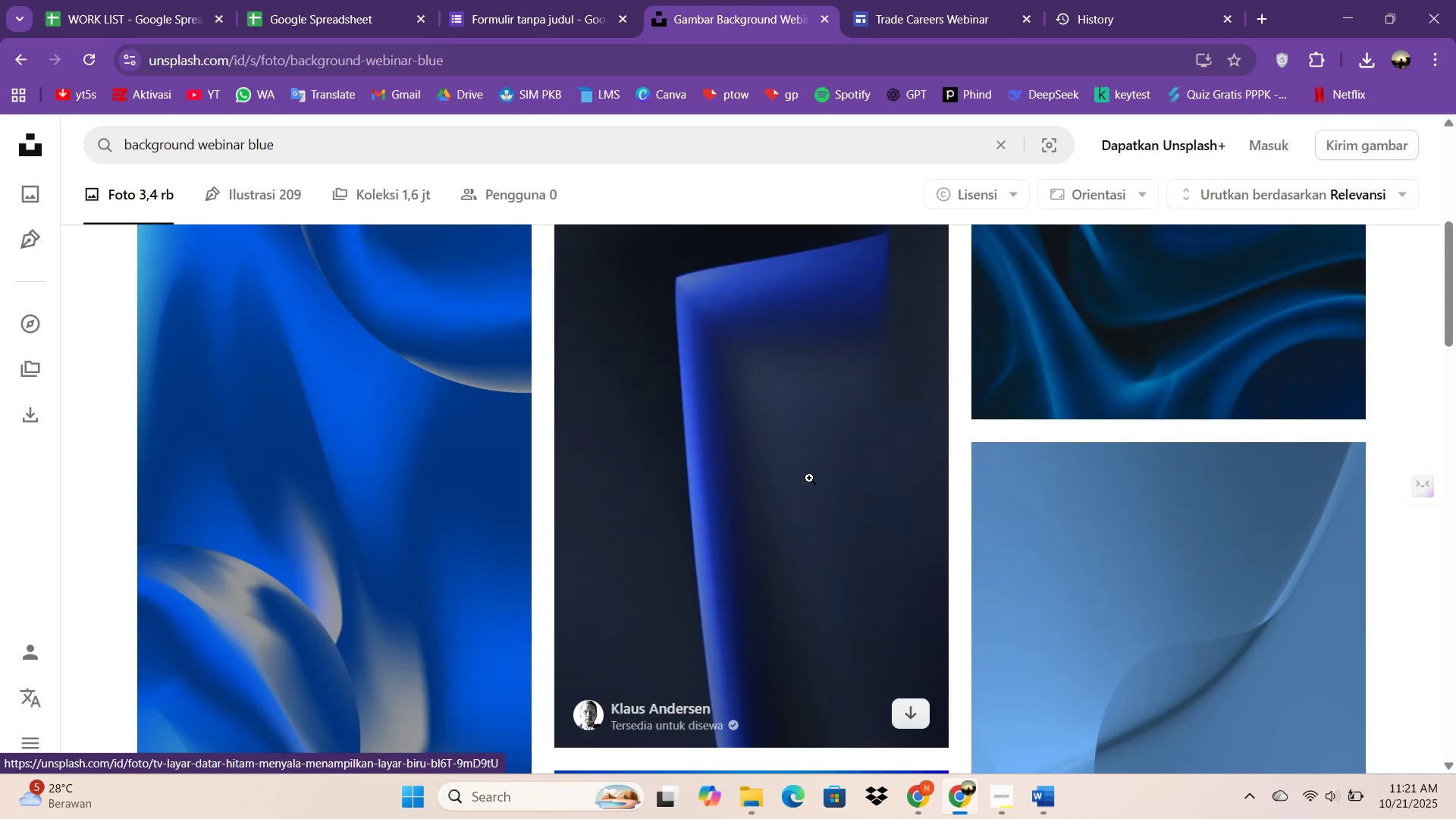 
scroll: coordinate [811, 475], scroll_direction: up, amount: 3.0
 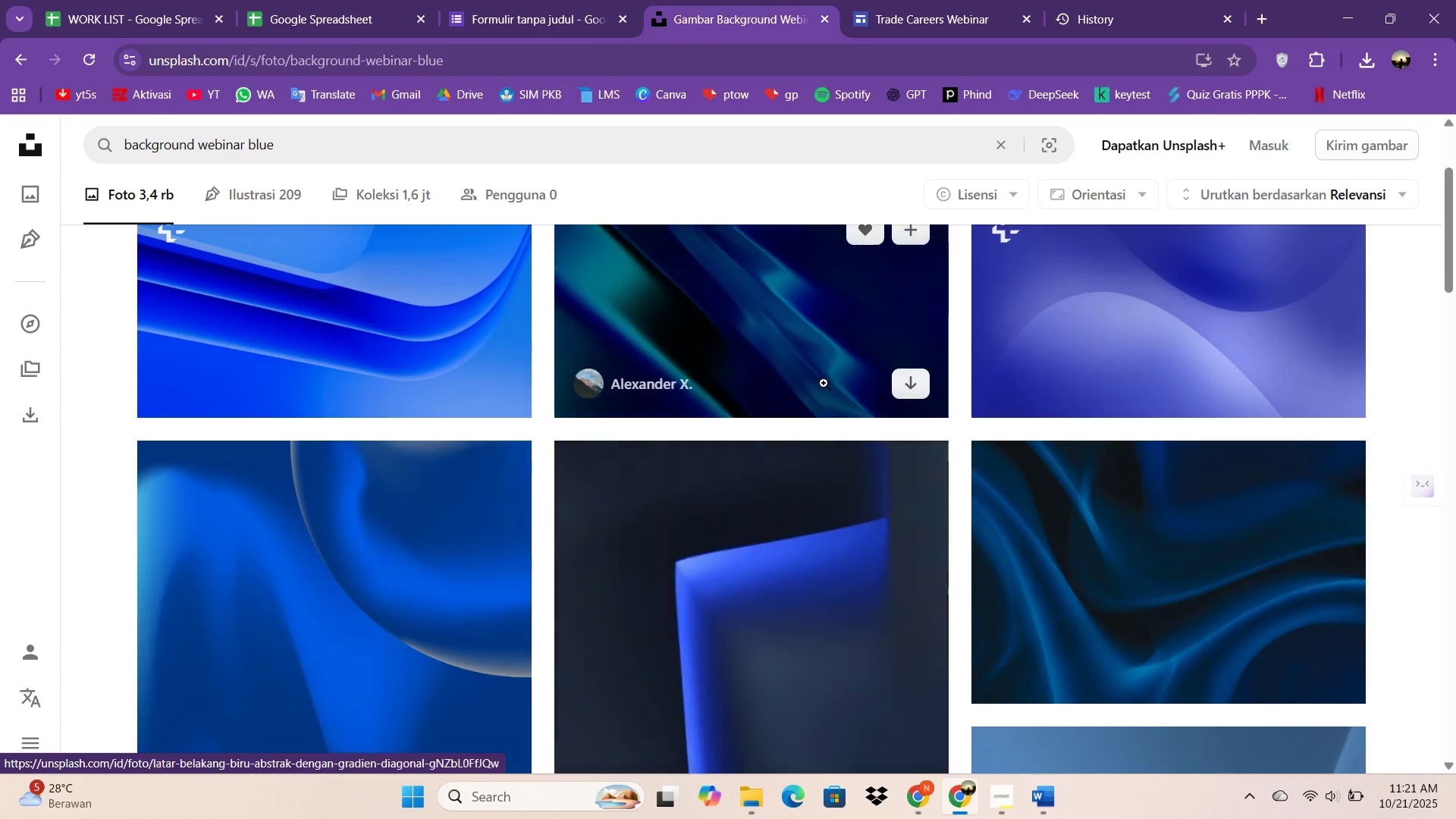 
scroll: coordinate [991, 463], scroll_direction: down, amount: 18.0
 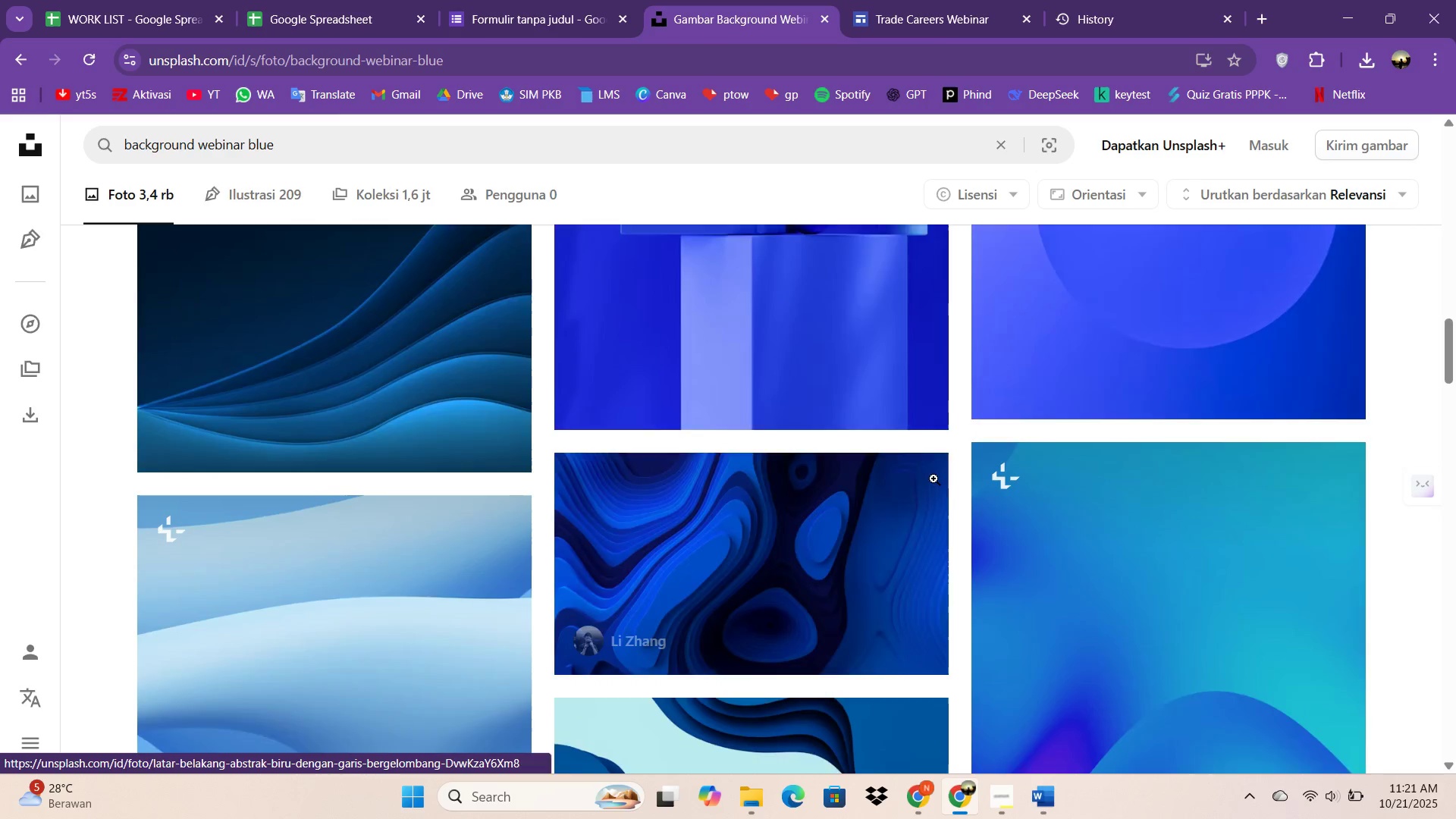 
scroll: coordinate [758, 487], scroll_direction: down, amount: 29.0
 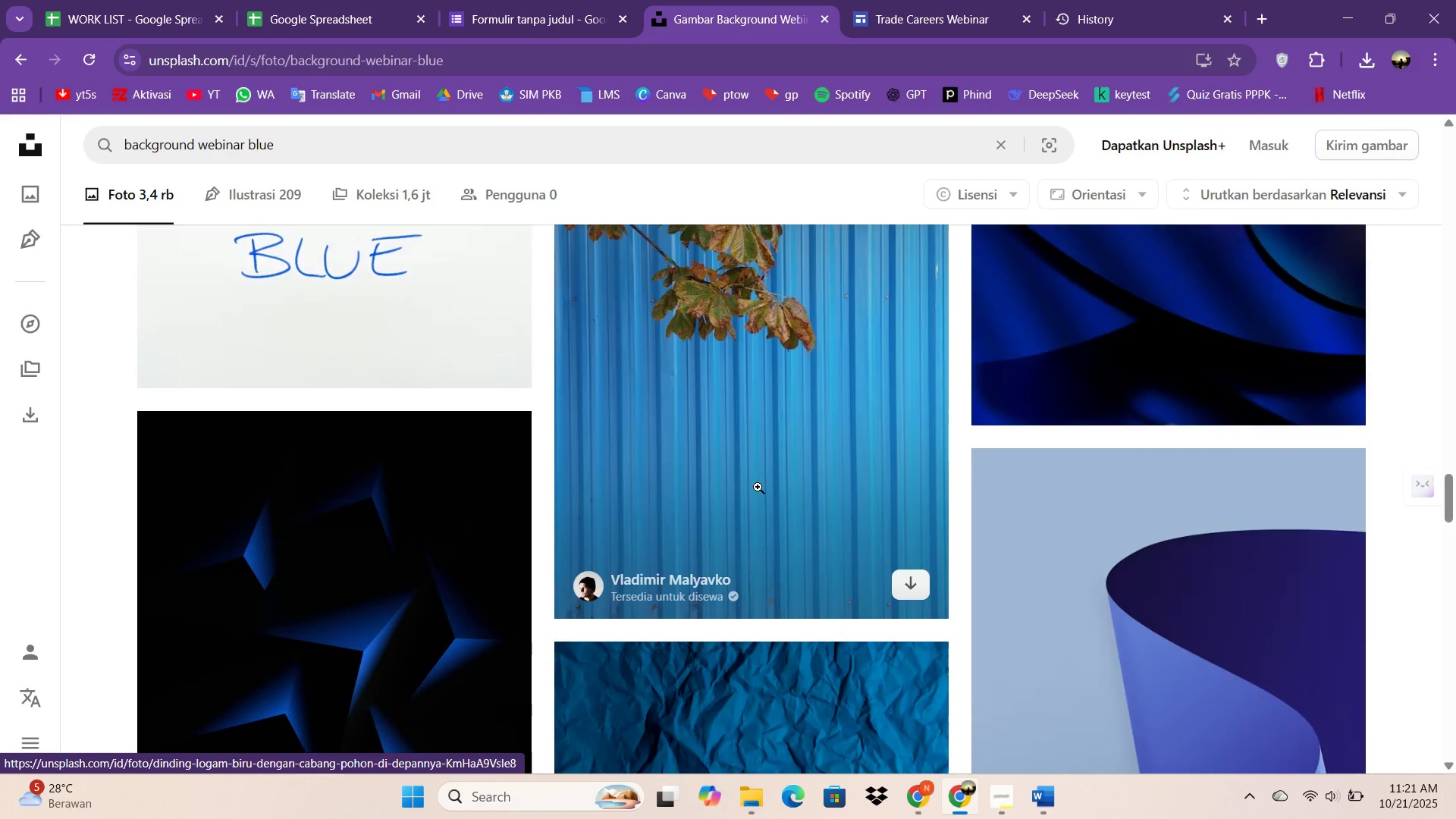 
scroll: coordinate [759, 486], scroll_direction: up, amount: 1.0
 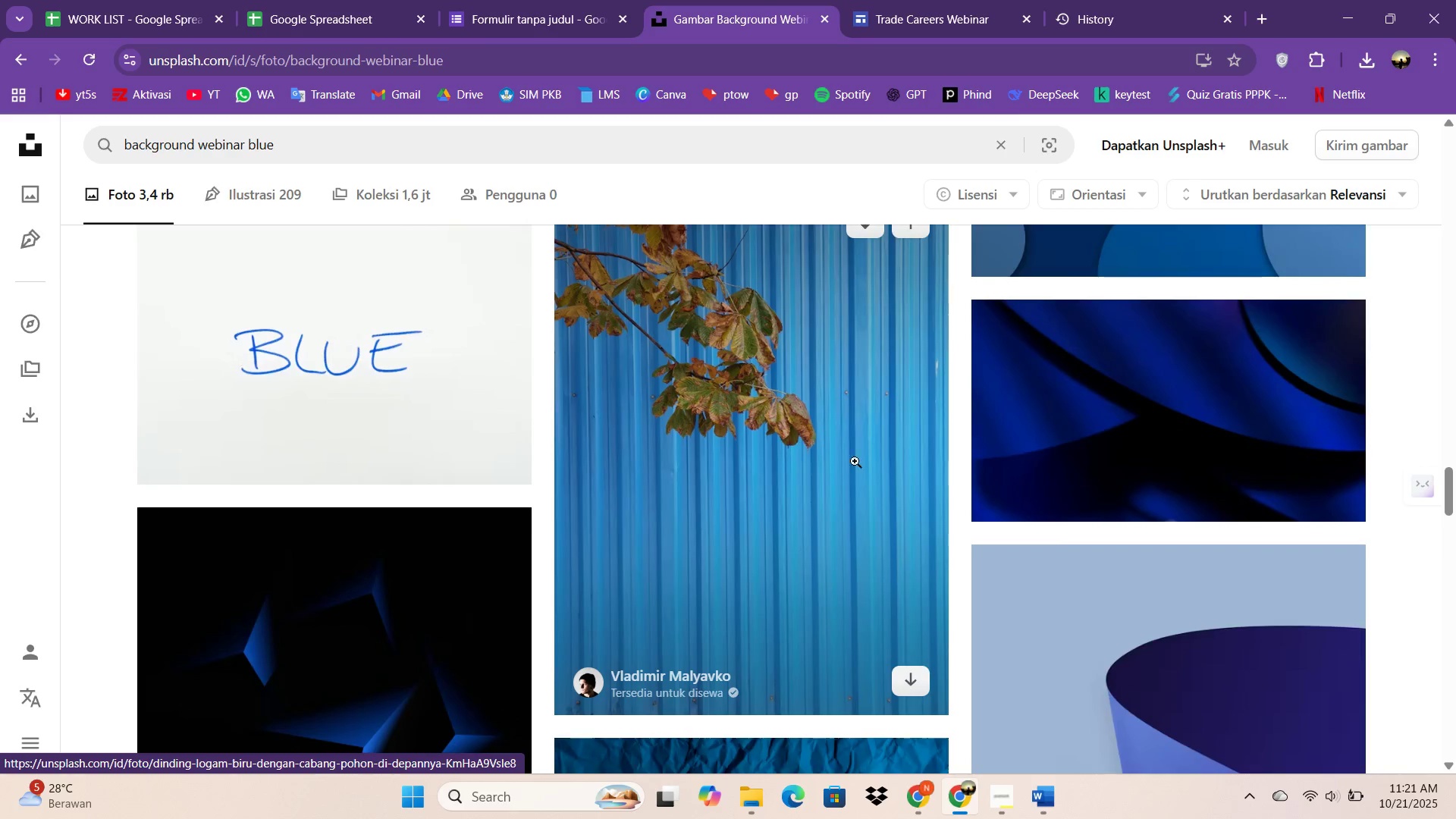 
scroll: coordinate [772, 488], scroll_direction: down, amount: 69.0
 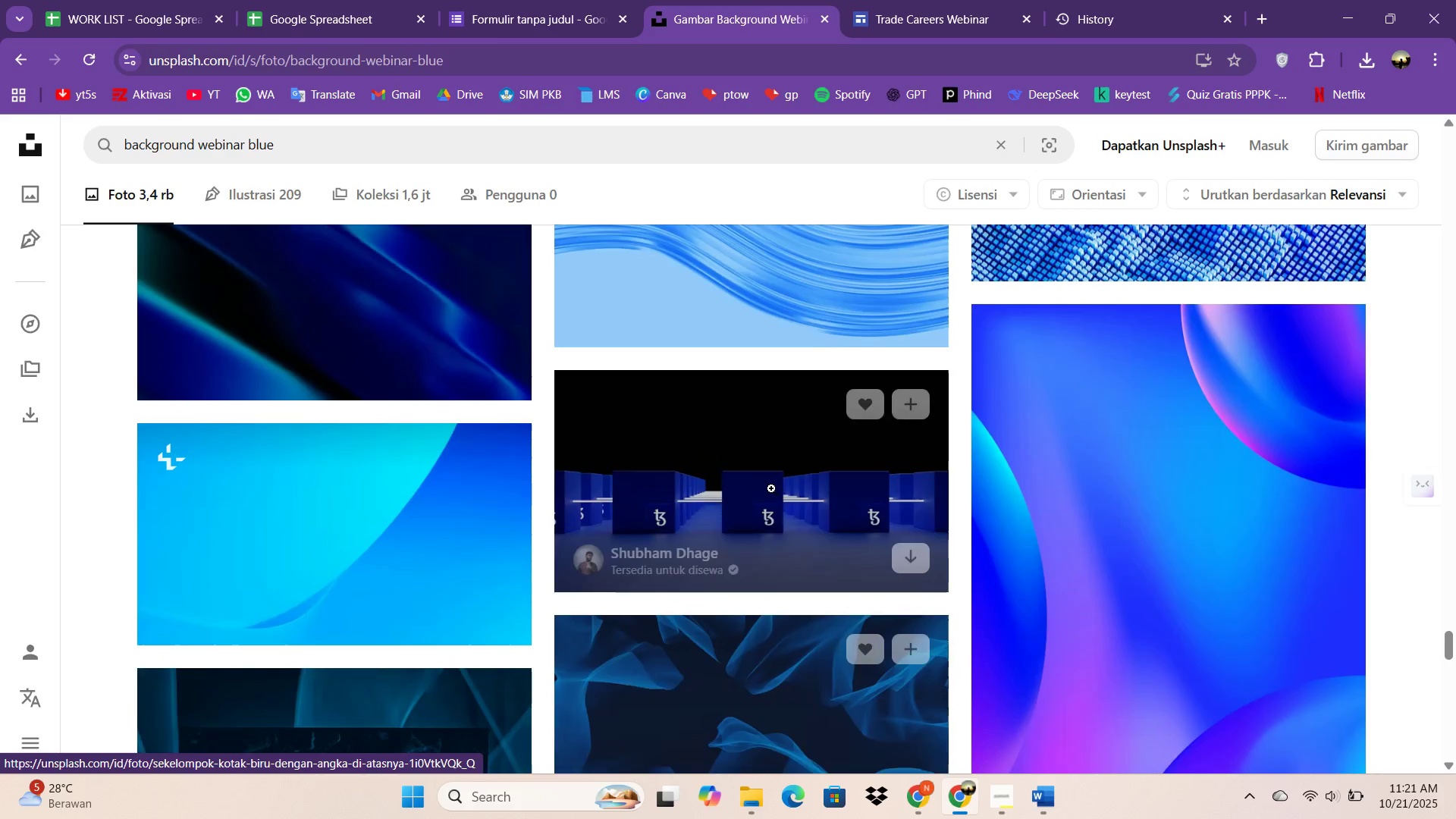 
scroll: coordinate [771, 488], scroll_direction: up, amount: 3.0
 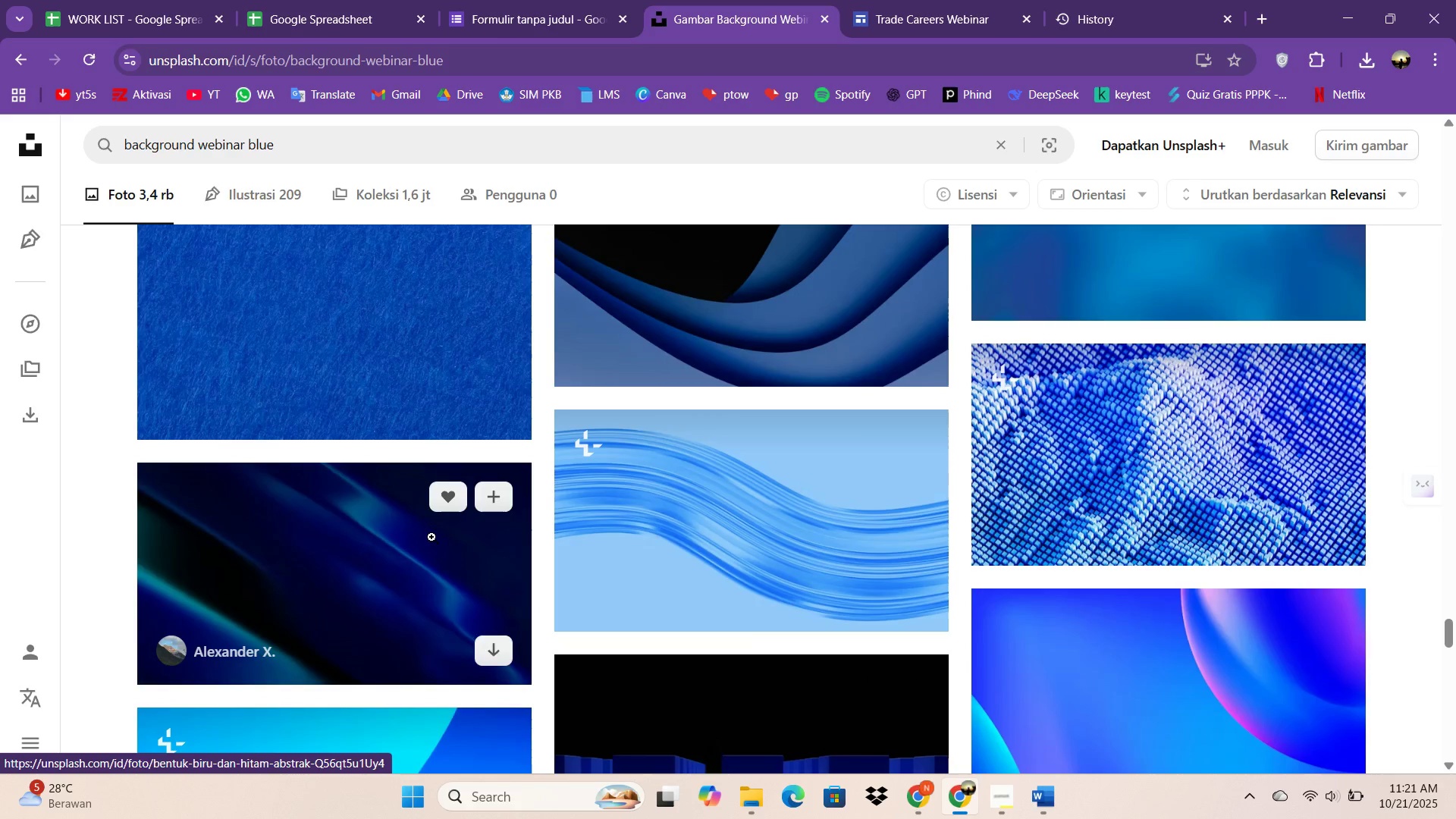 
left_click([431, 537])
 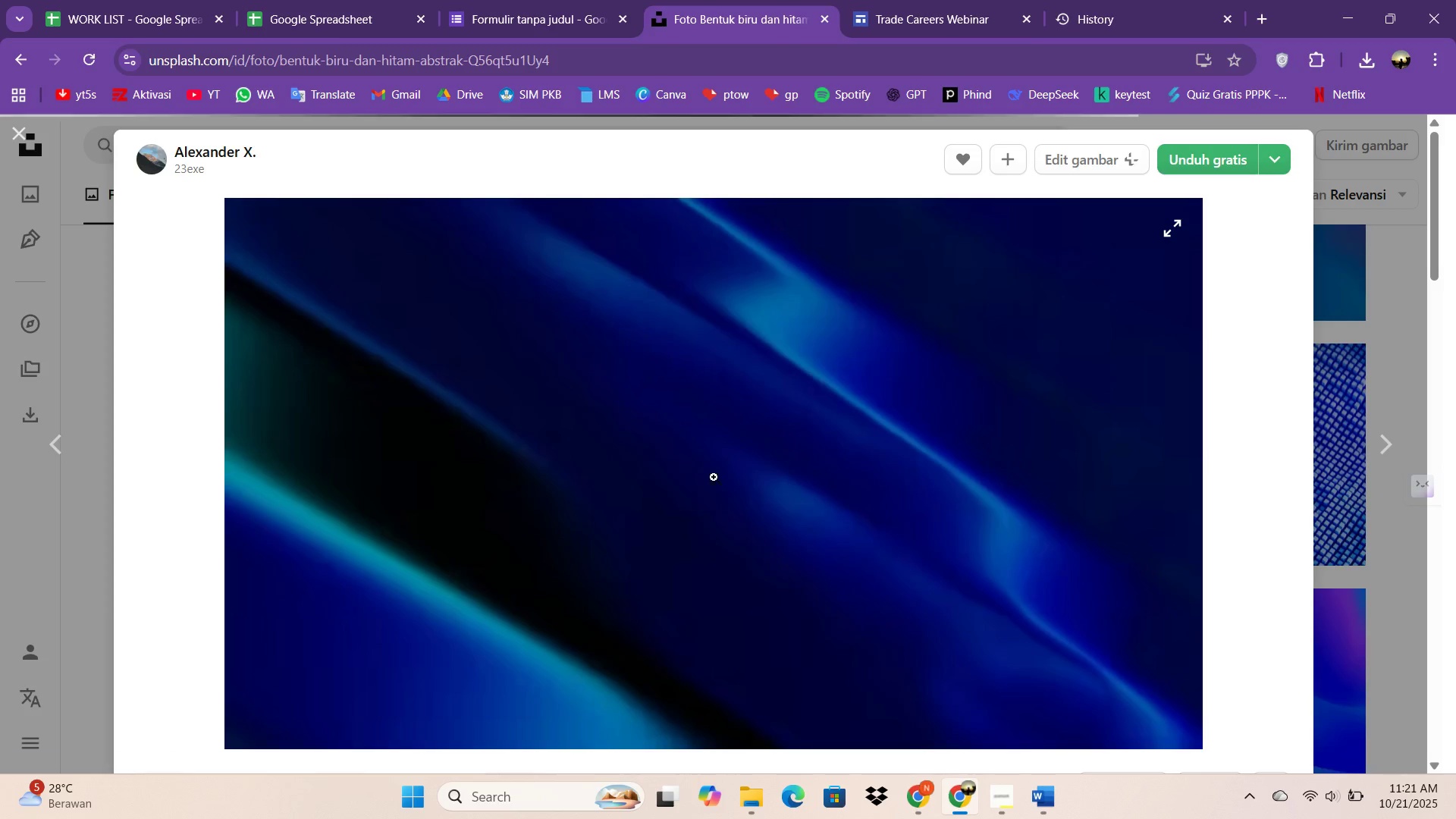 
scroll: coordinate [756, 486], scroll_direction: down, amount: 9.0
 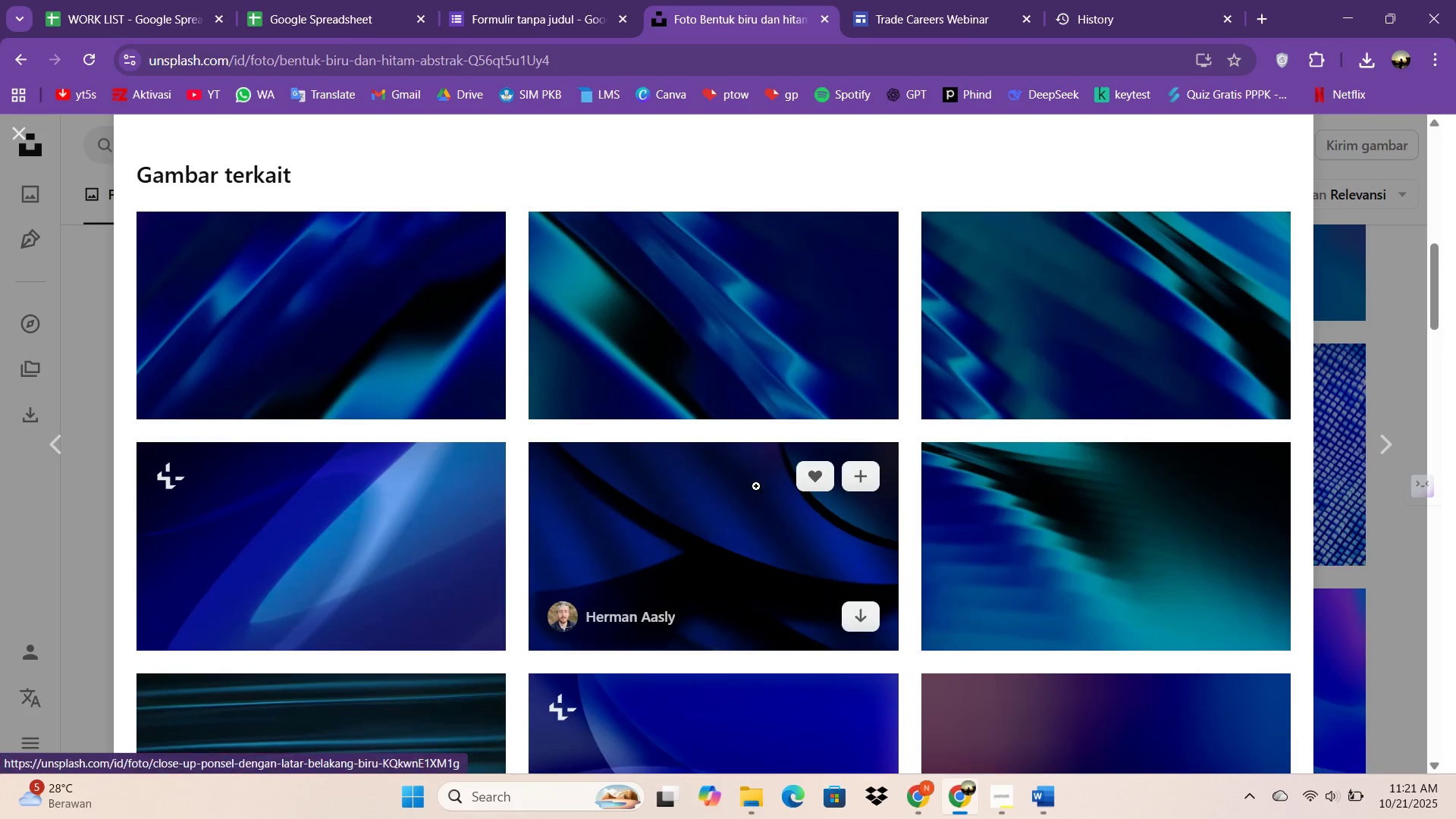 
scroll: coordinate [756, 490], scroll_direction: up, amount: 1.0
 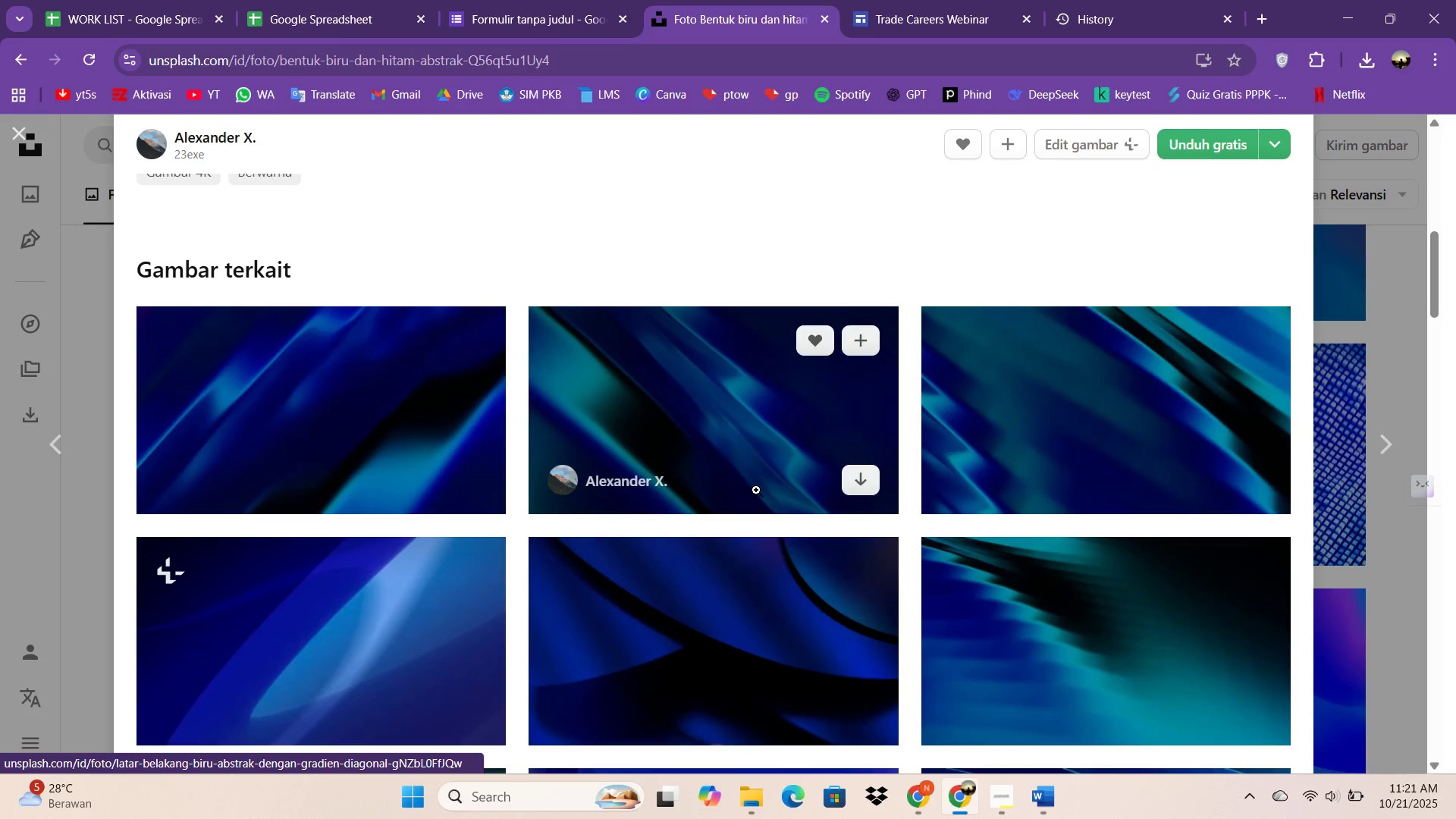 
scroll: coordinate [905, 350], scroll_direction: down, amount: 58.0
 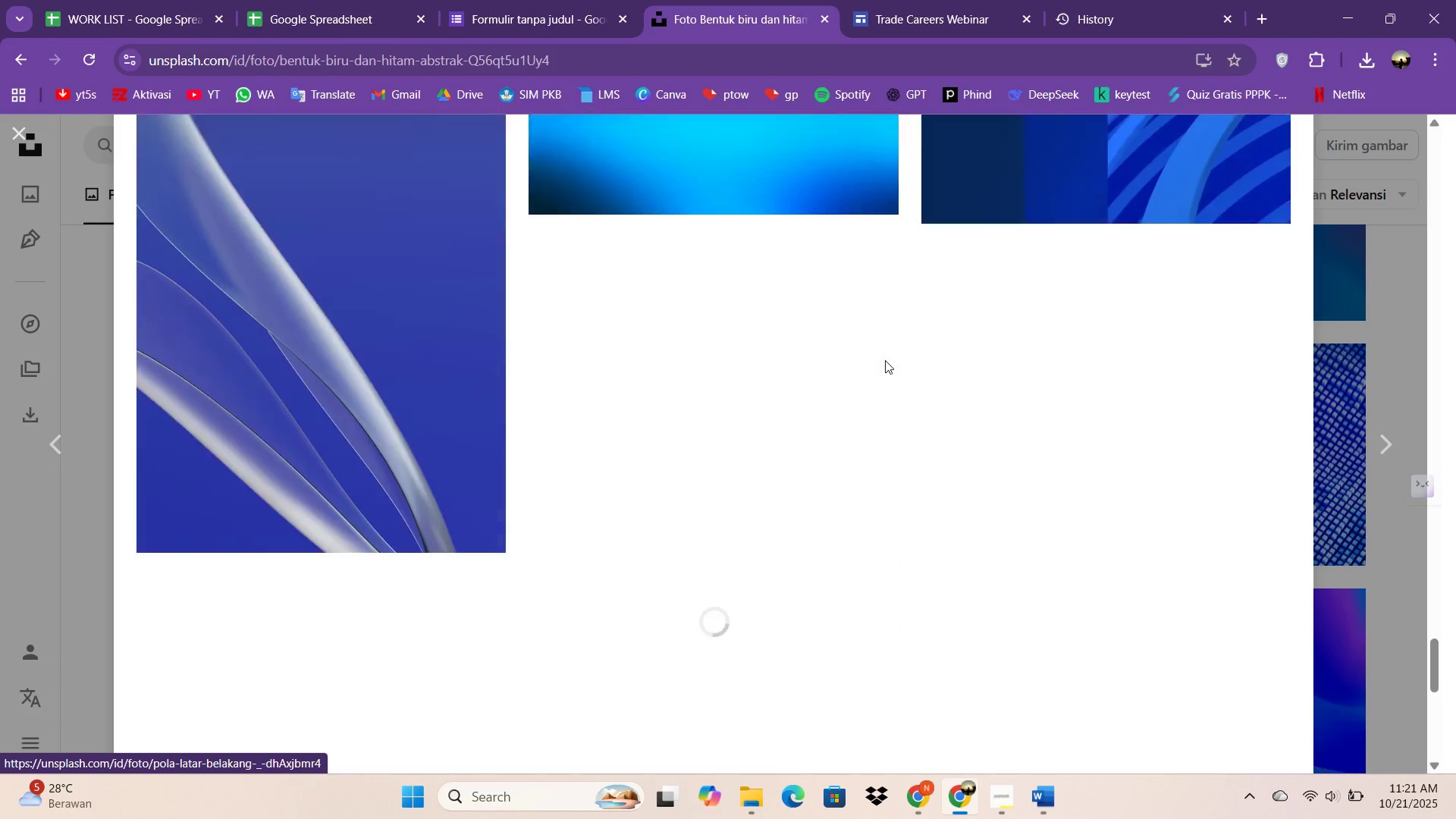 
mouse_move([905, 352])
 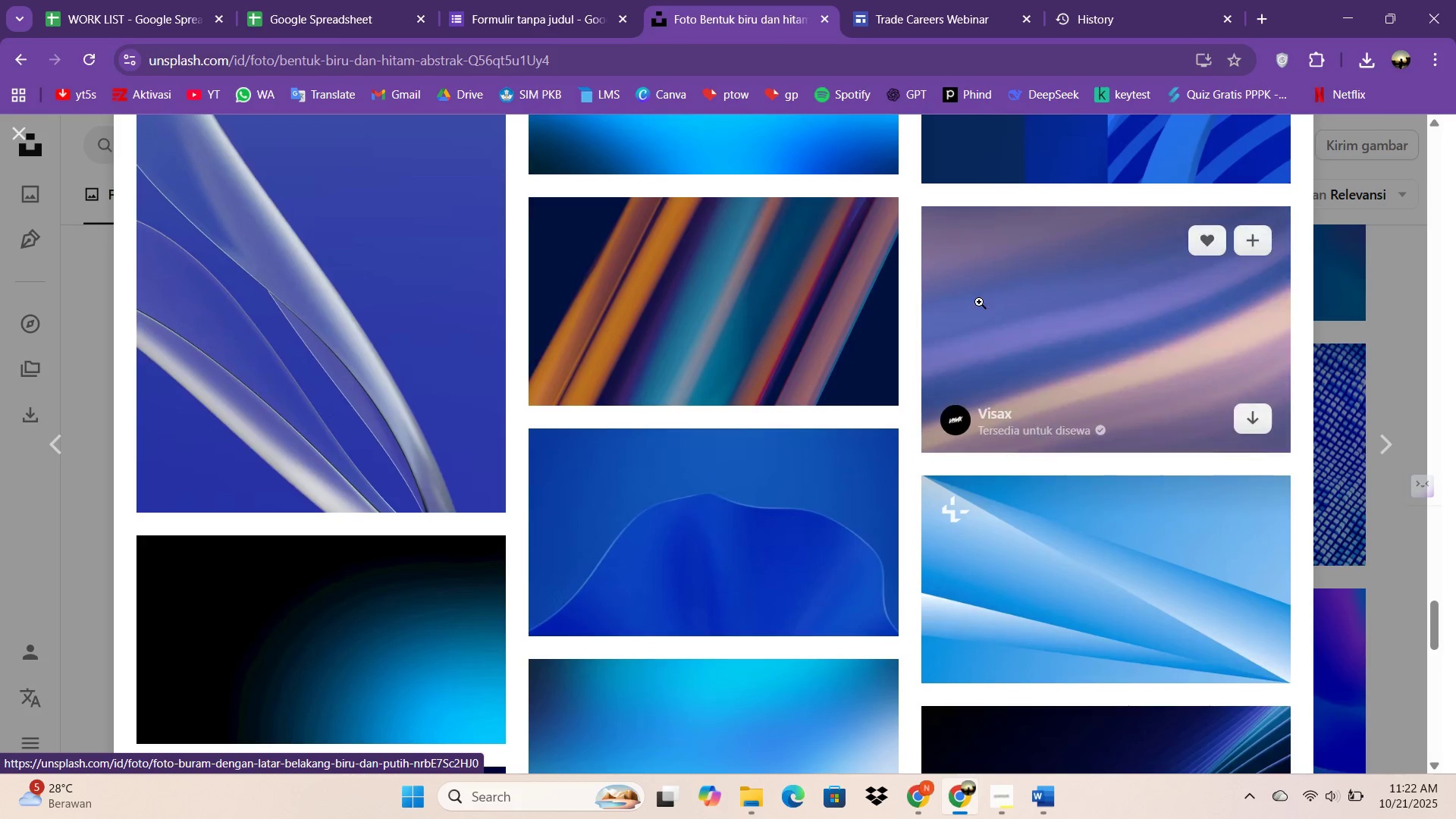 
scroll: coordinate [939, 464], scroll_direction: down, amount: 16.0
 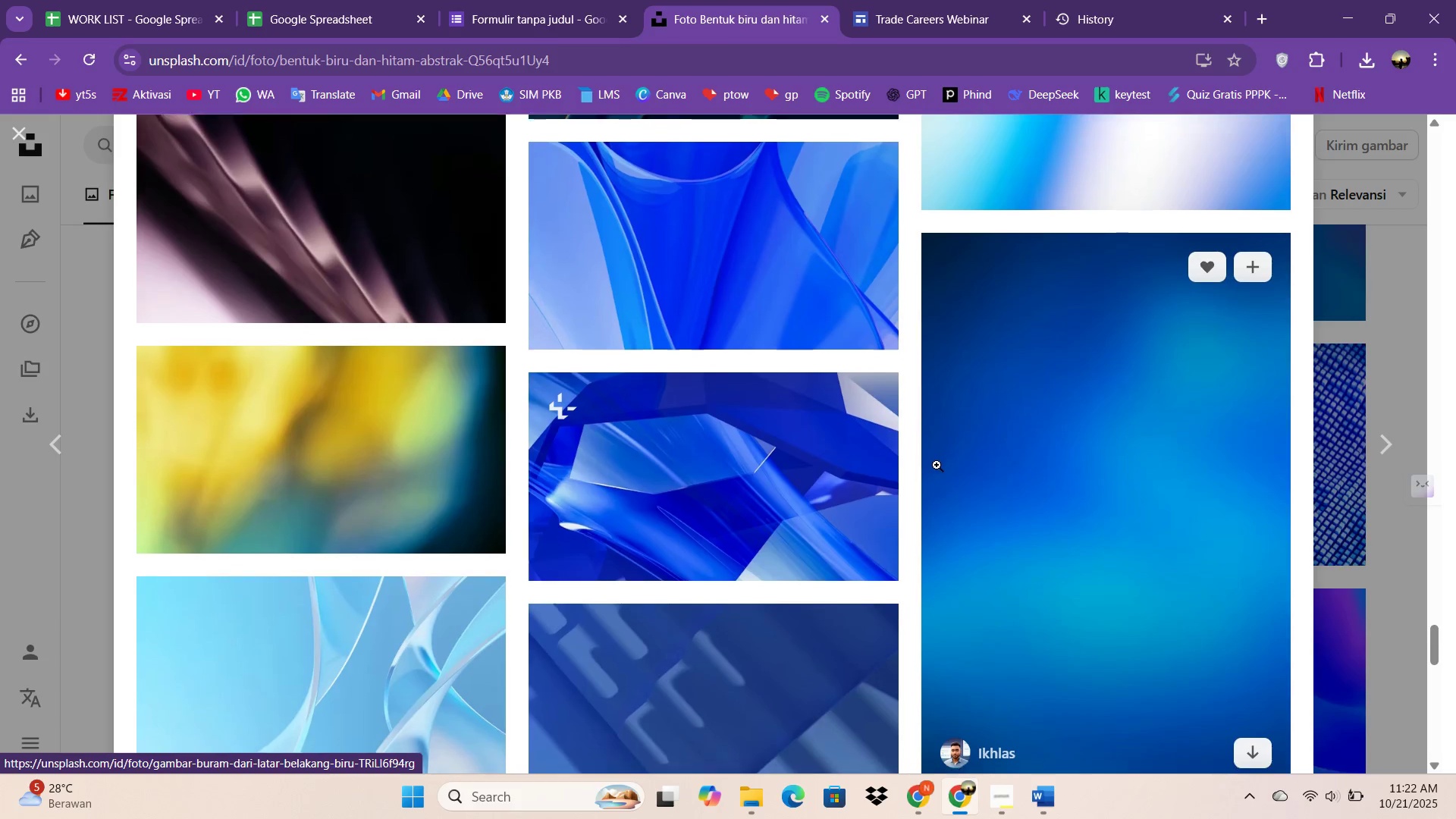 
scroll: coordinate [538, 477], scroll_direction: down, amount: 25.0
 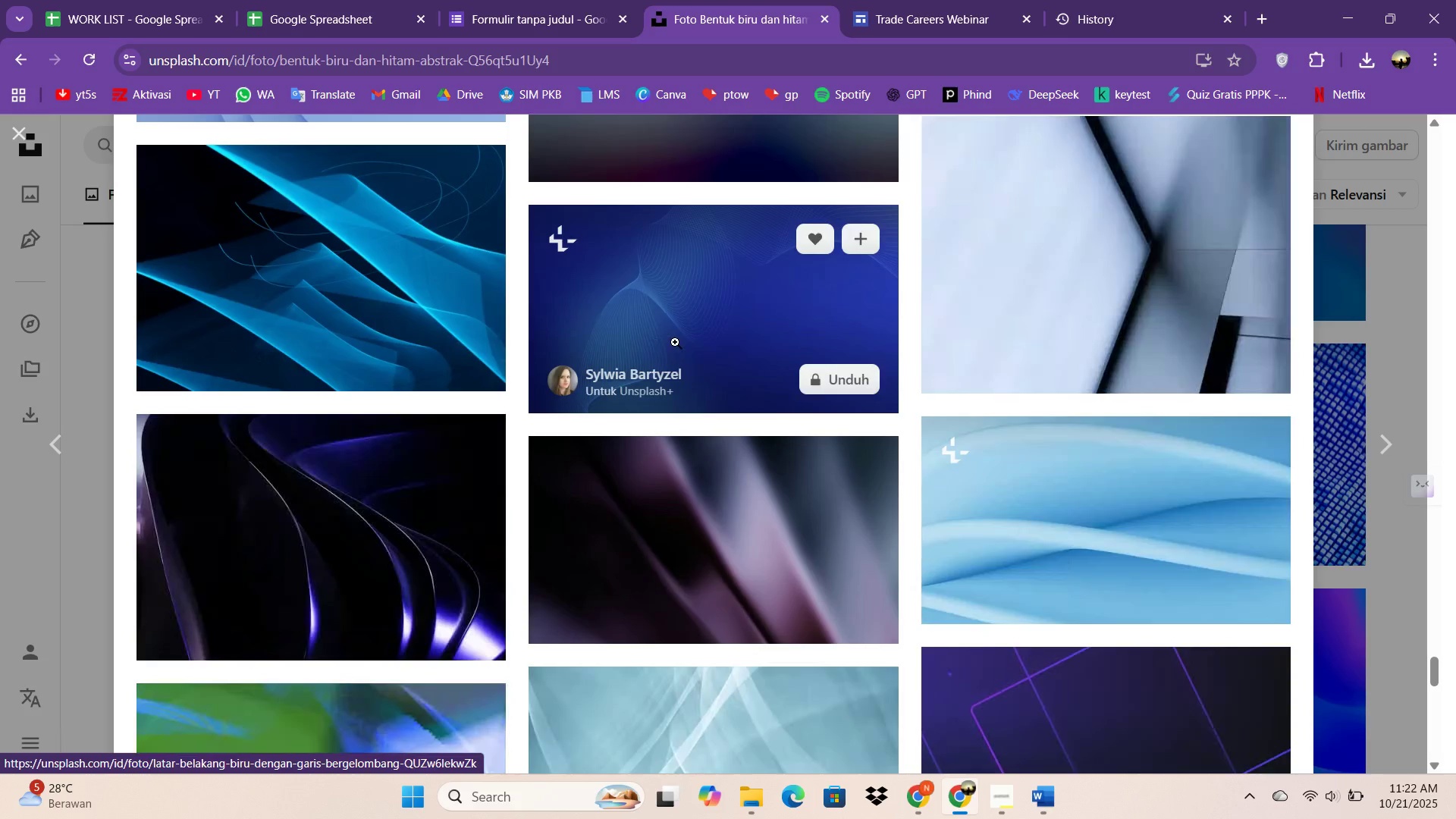 
scroll: coordinate [981, 467], scroll_direction: down, amount: 27.0
 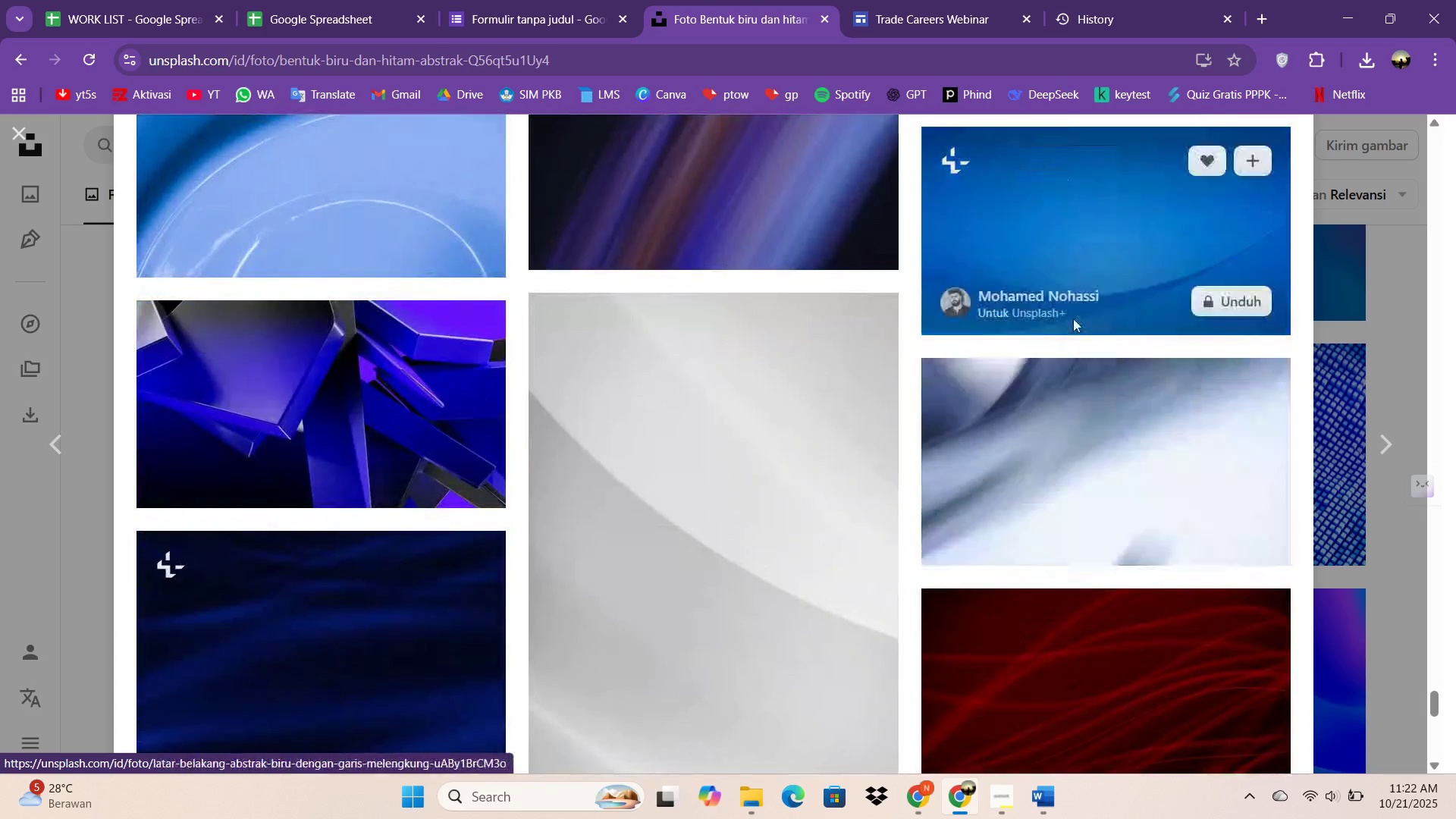 
mouse_move([1079, 317])
 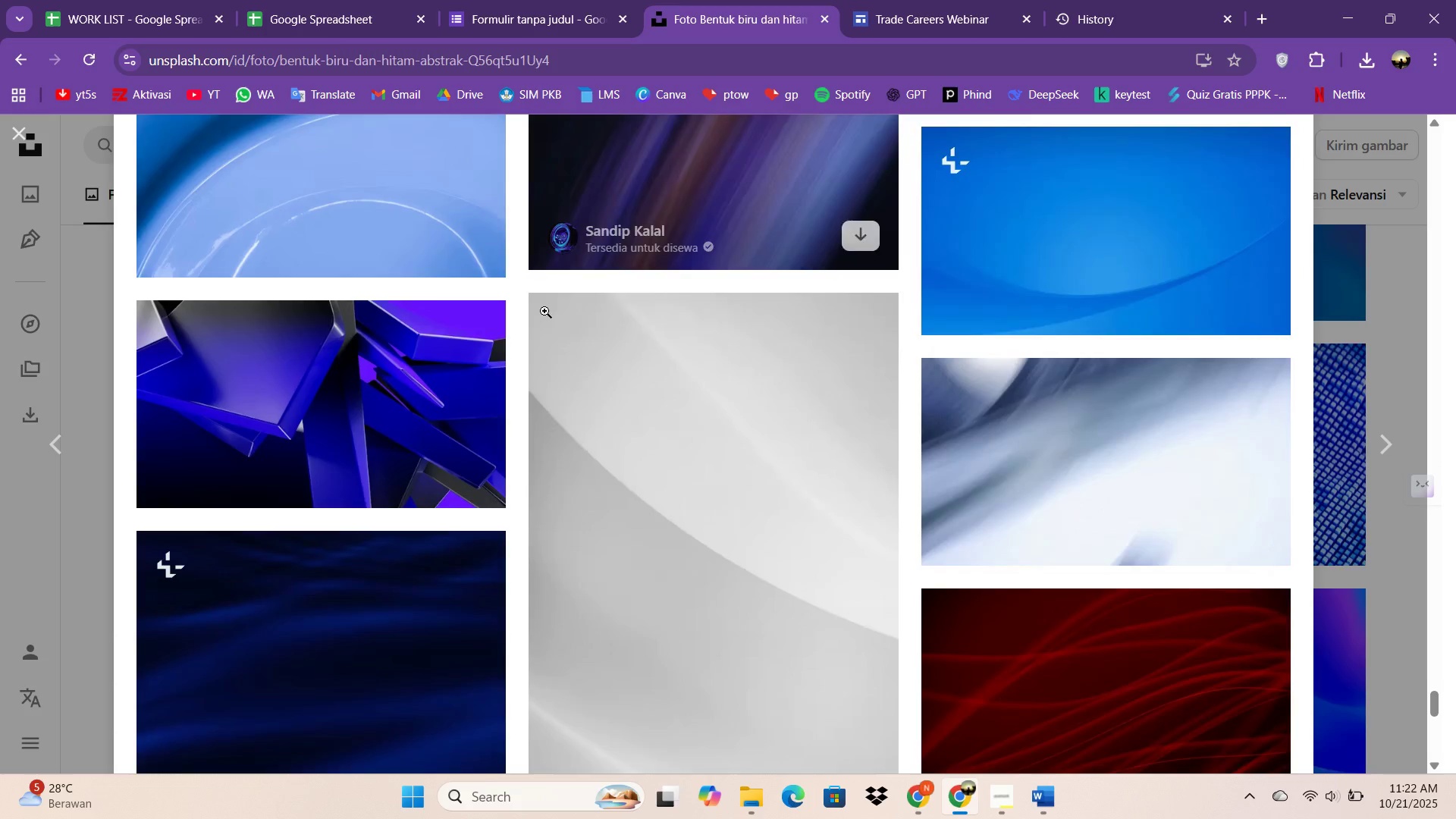 
scroll: coordinate [631, 434], scroll_direction: down, amount: 19.0
 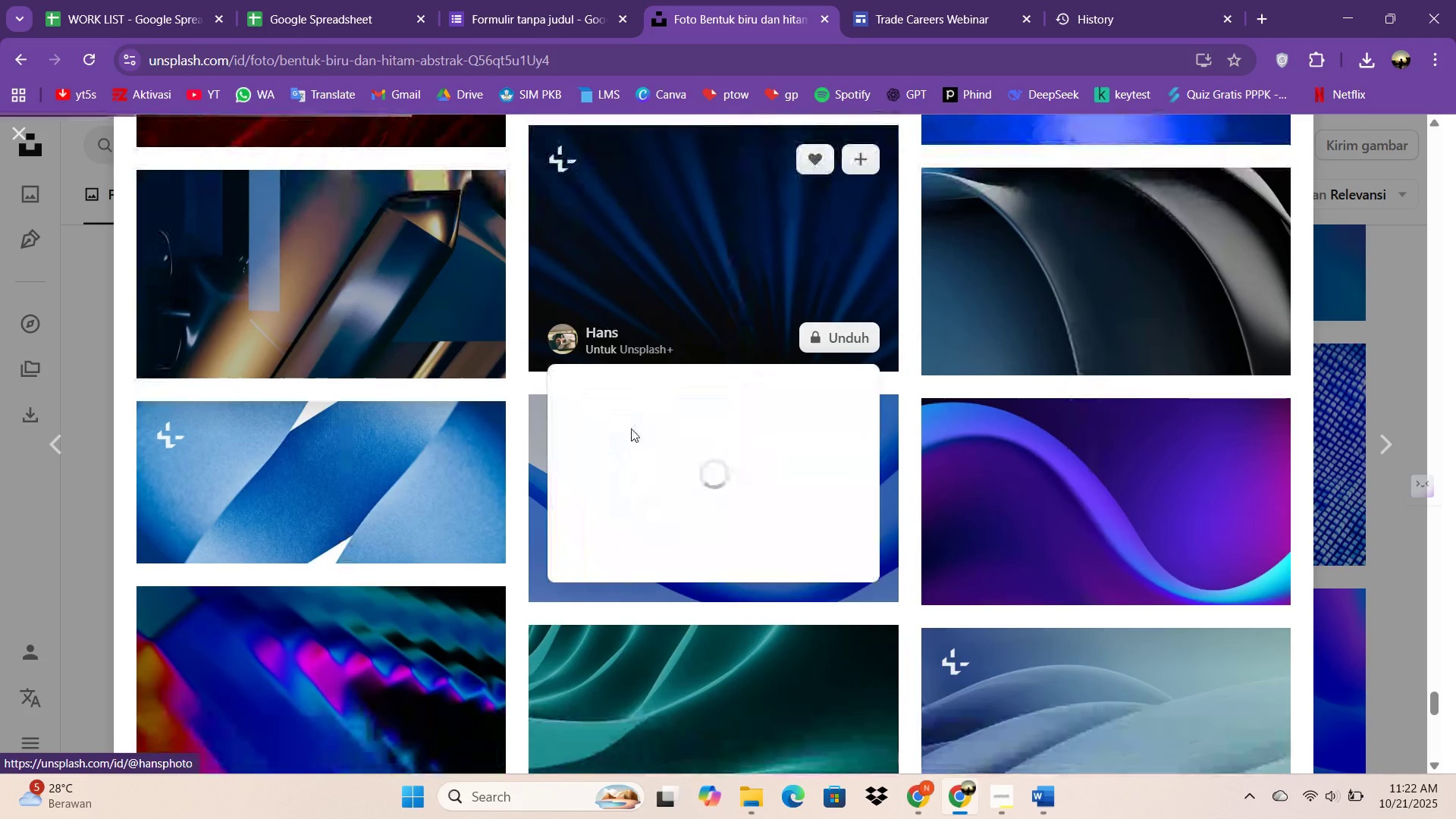 
scroll: coordinate [883, 421], scroll_direction: down, amount: 17.0
 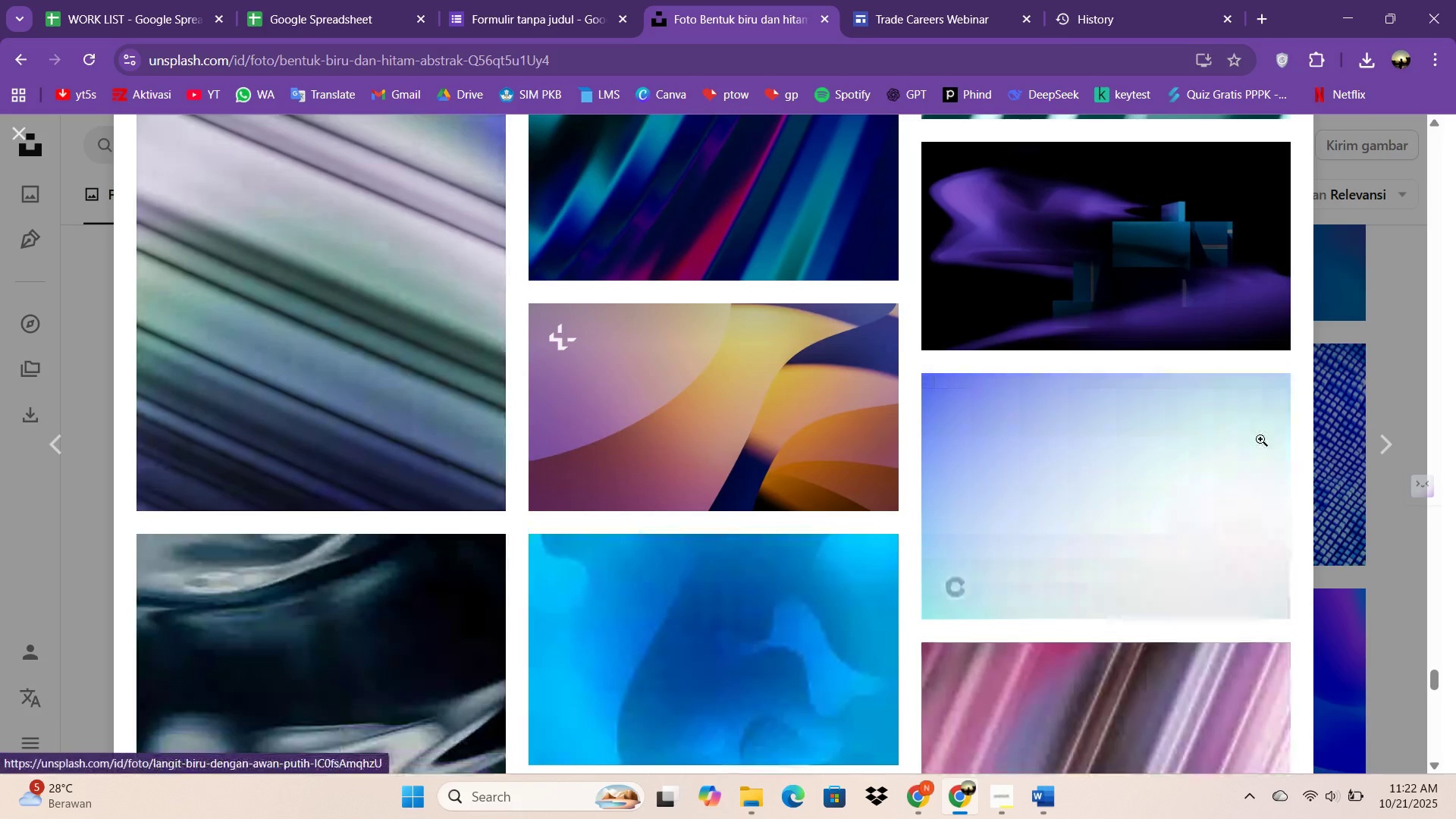 
scroll: coordinate [805, 521], scroll_direction: down, amount: 25.0
 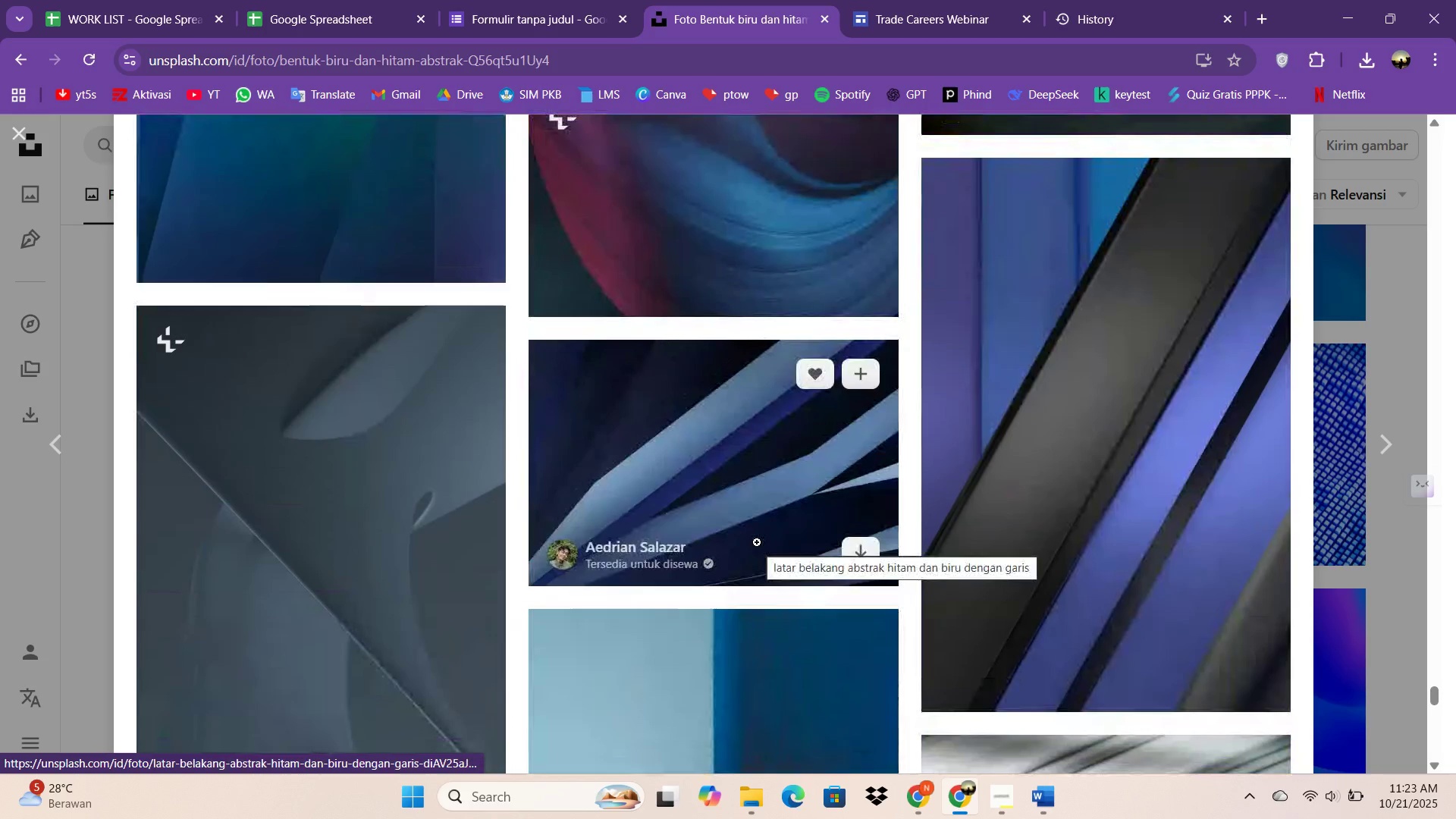 
wait(7.46)
 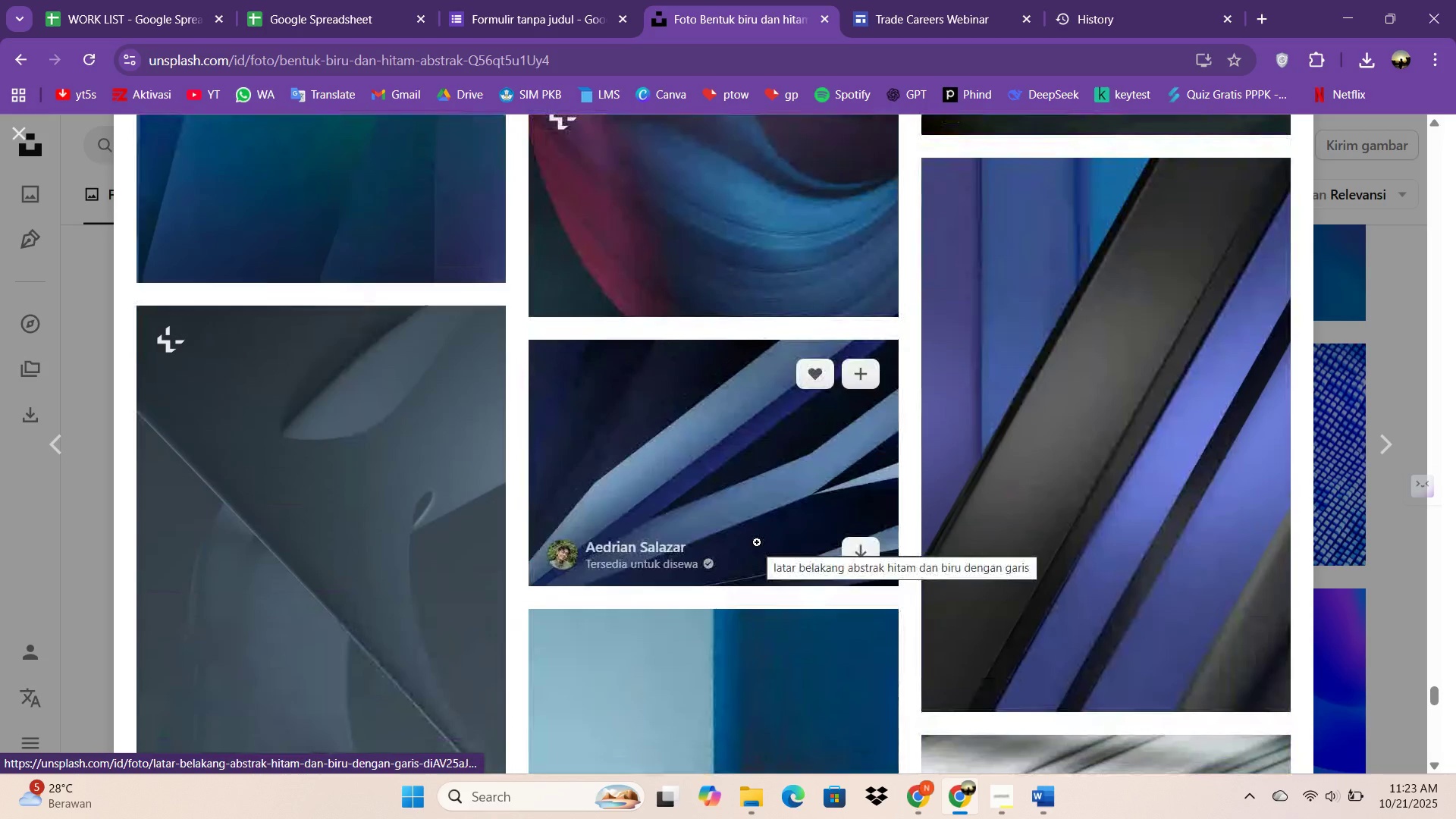 
scroll: coordinate [761, 435], scroll_direction: down, amount: 36.0
 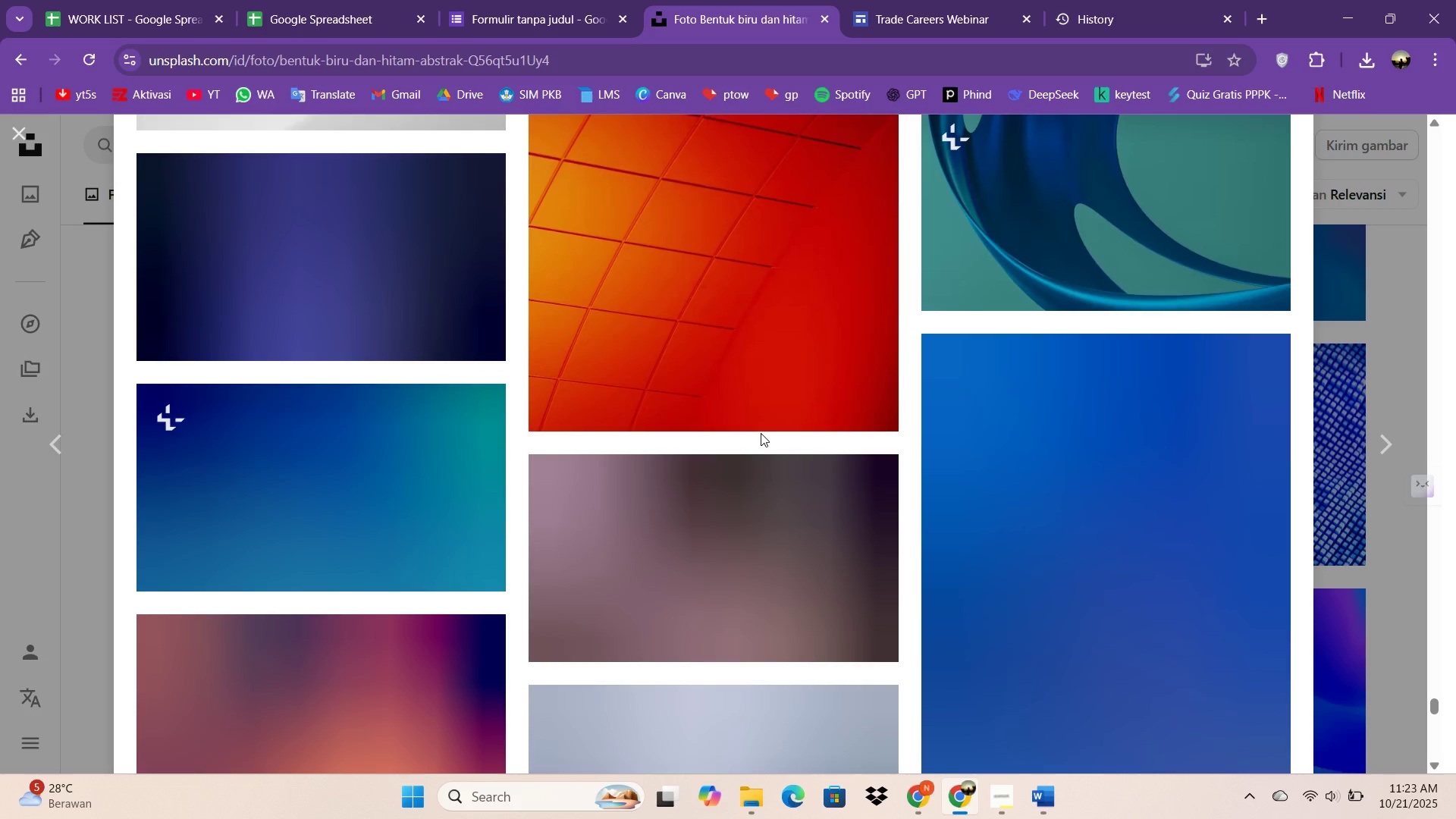 
scroll: coordinate [472, 438], scroll_direction: down, amount: 22.0
 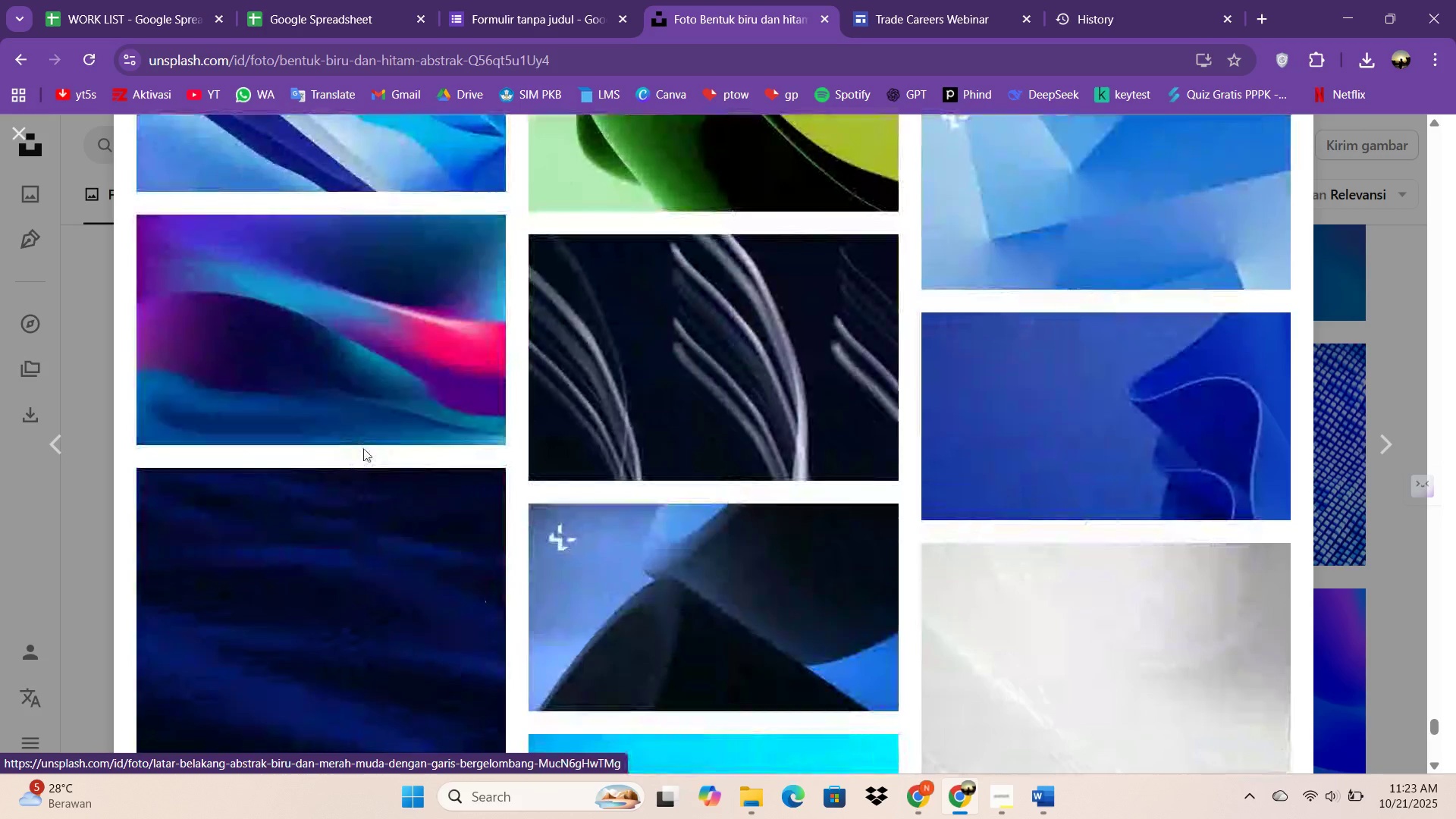 
scroll: coordinate [468, 445], scroll_direction: down, amount: 8.0
 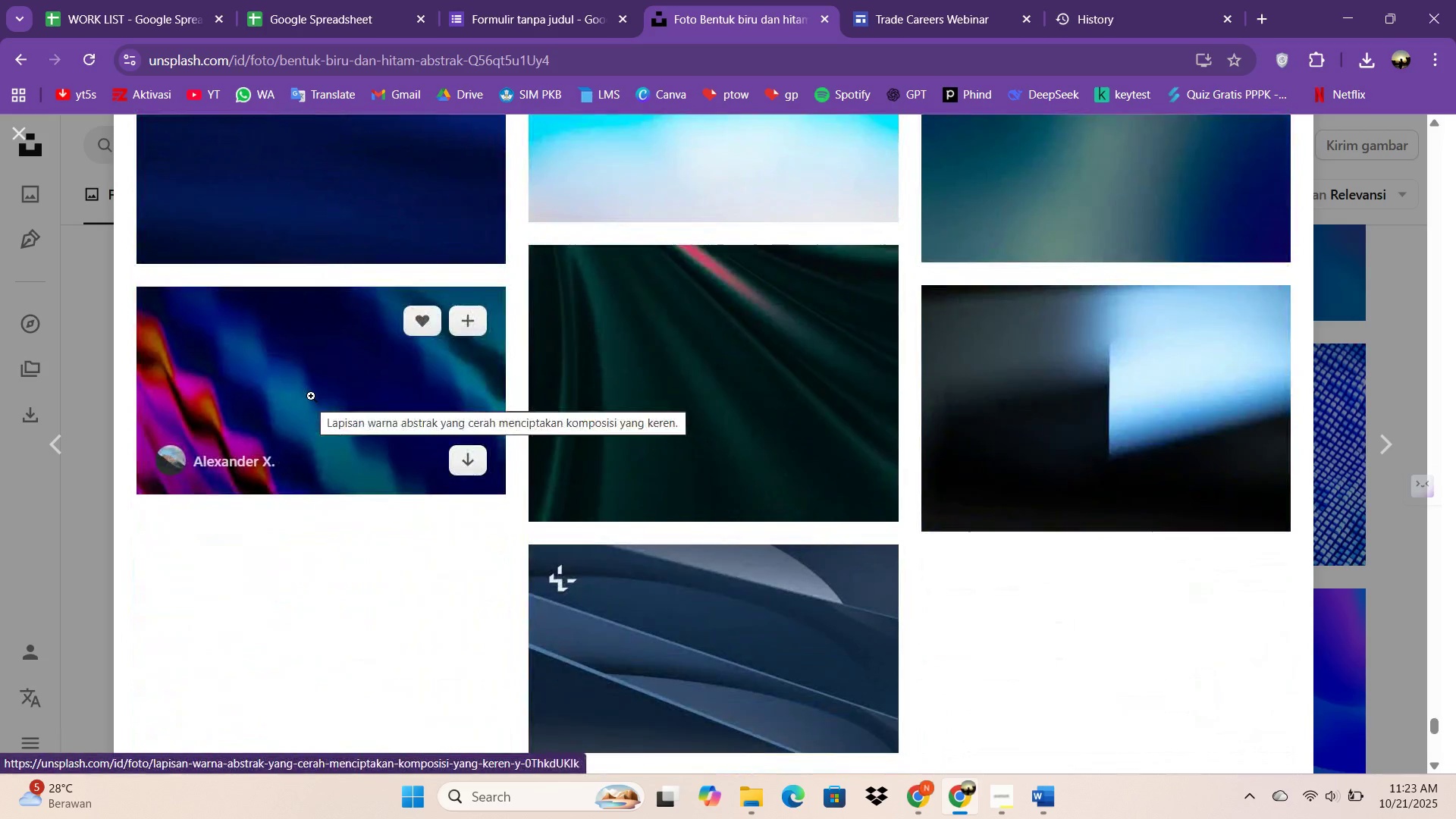 
left_click([311, 396])
 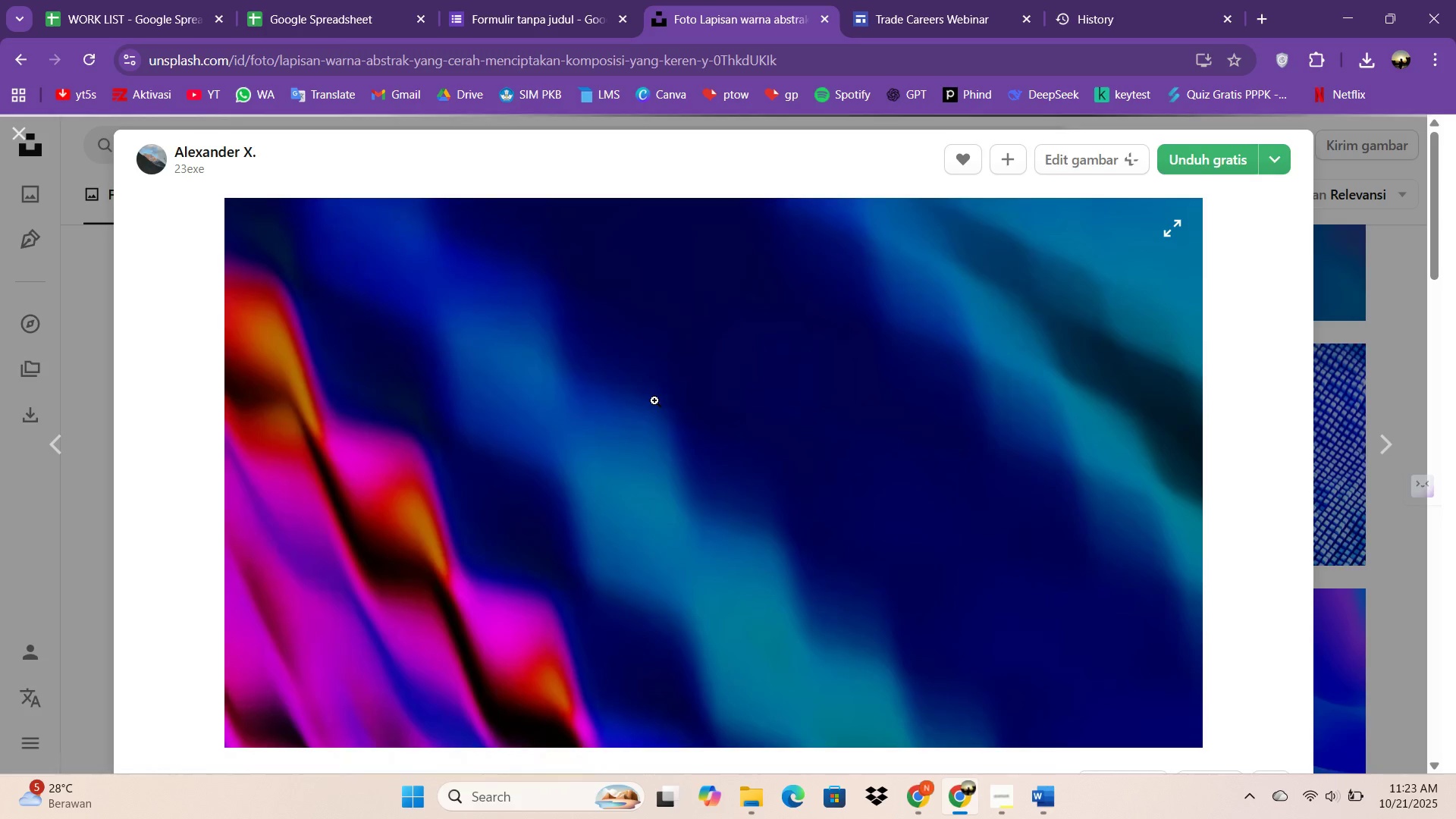 
scroll: coordinate [689, 399], scroll_direction: none, amount: 0.0
 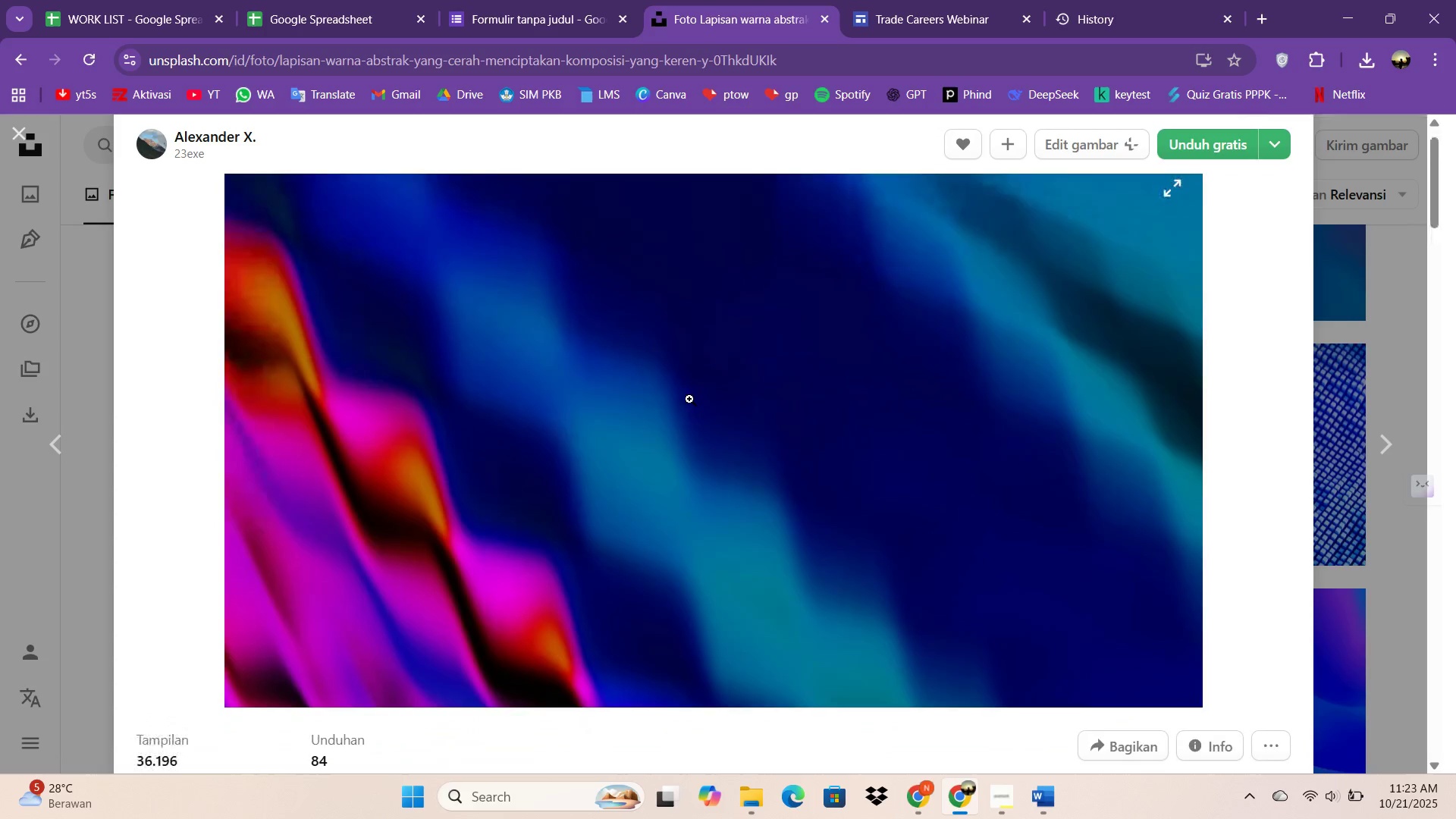 
scroll: coordinate [689, 400], scroll_direction: down, amount: 8.0
 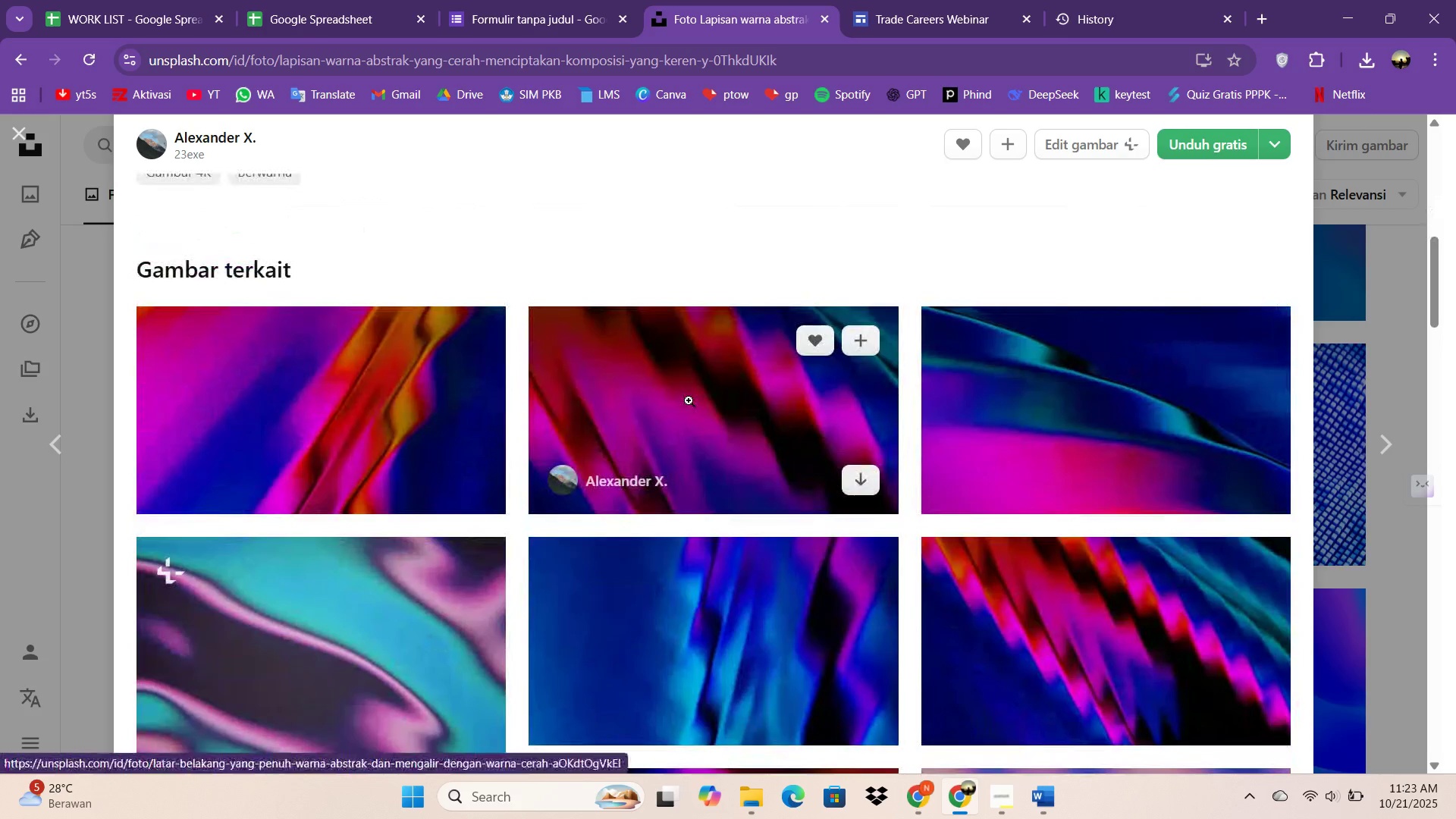 
wait(22.91)
 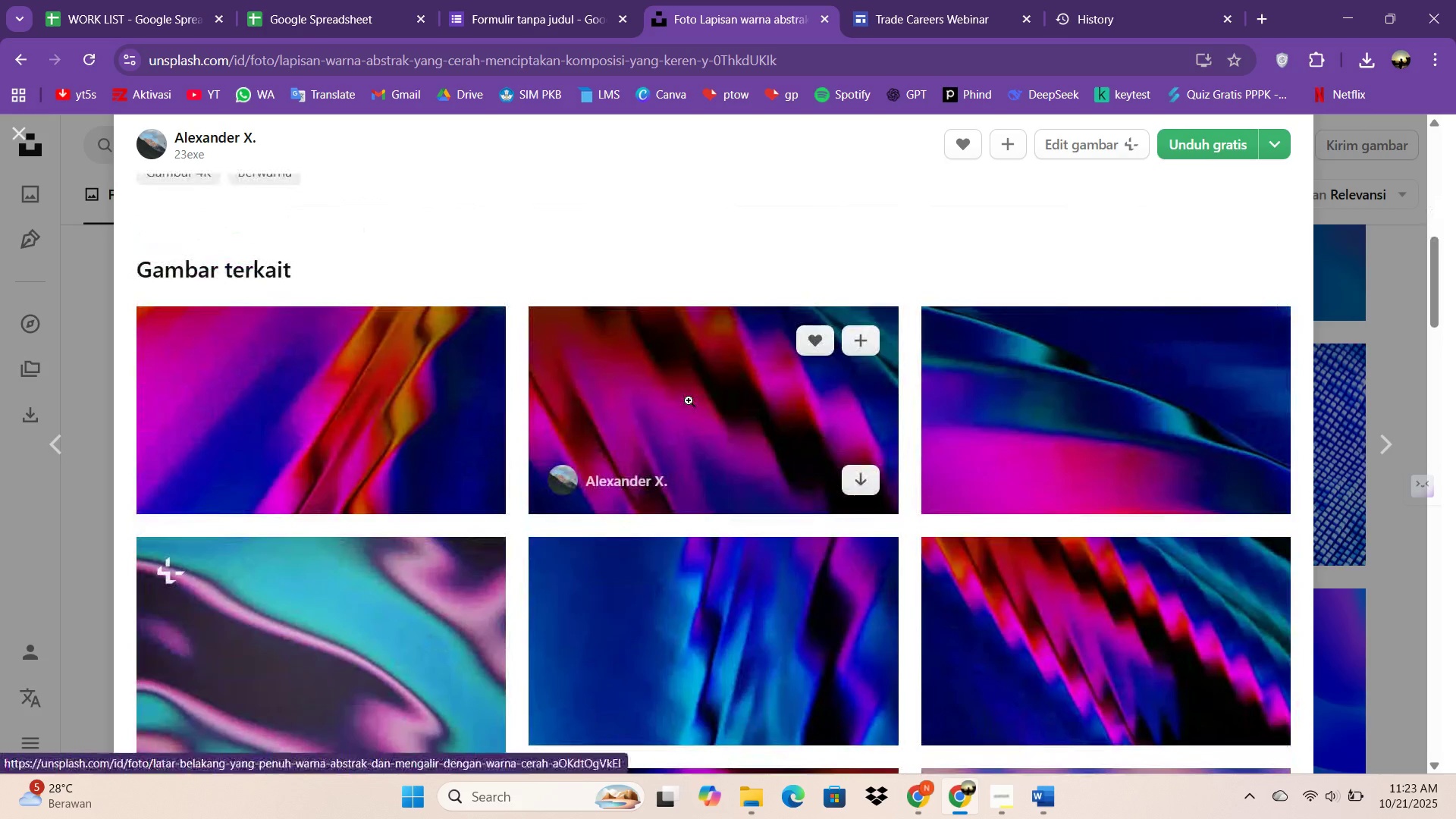 
scroll: coordinate [485, 417], scroll_direction: up, amount: 7.0
 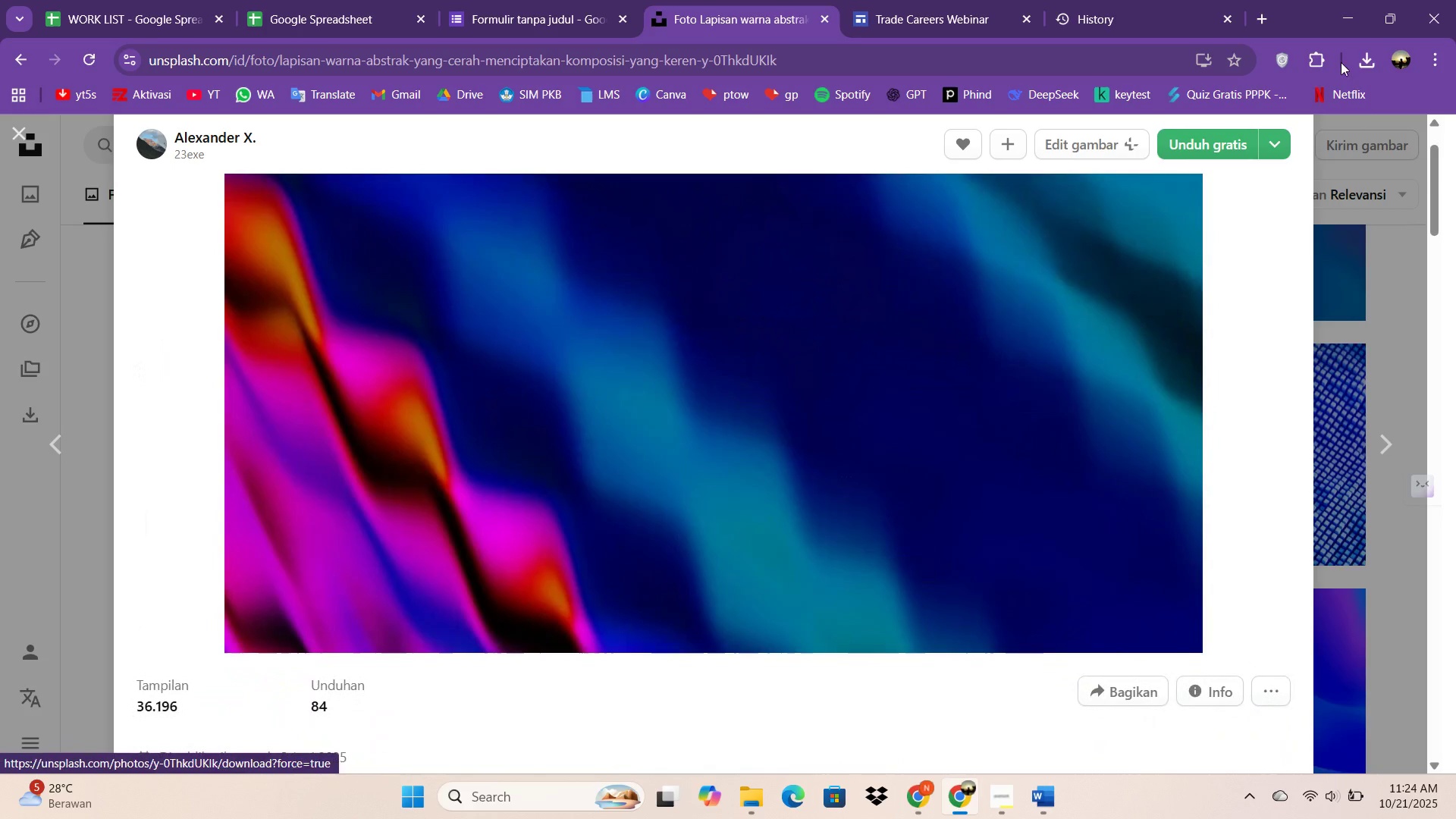 
left_click([1357, 59])
 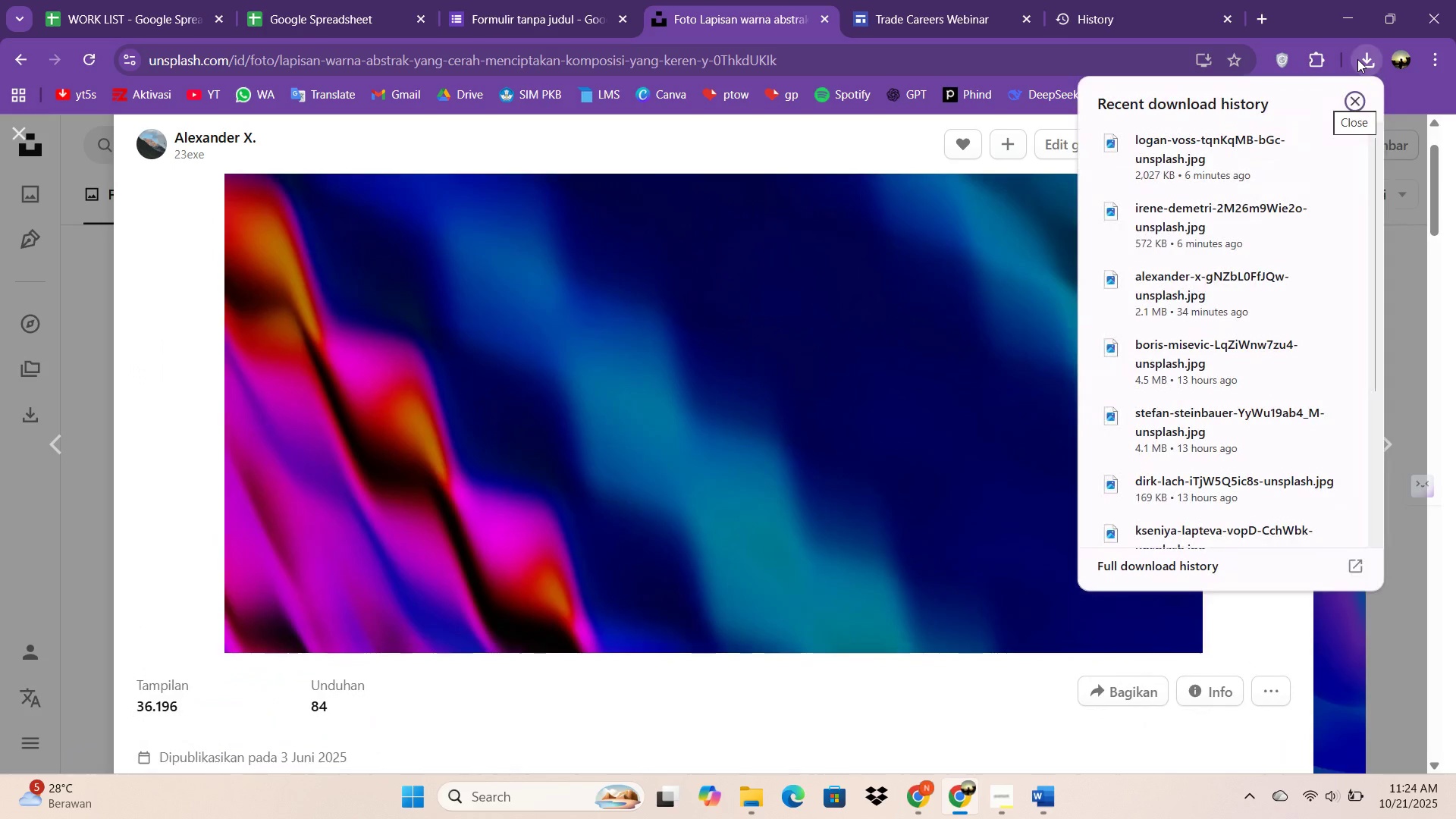 
left_click([1357, 59])
 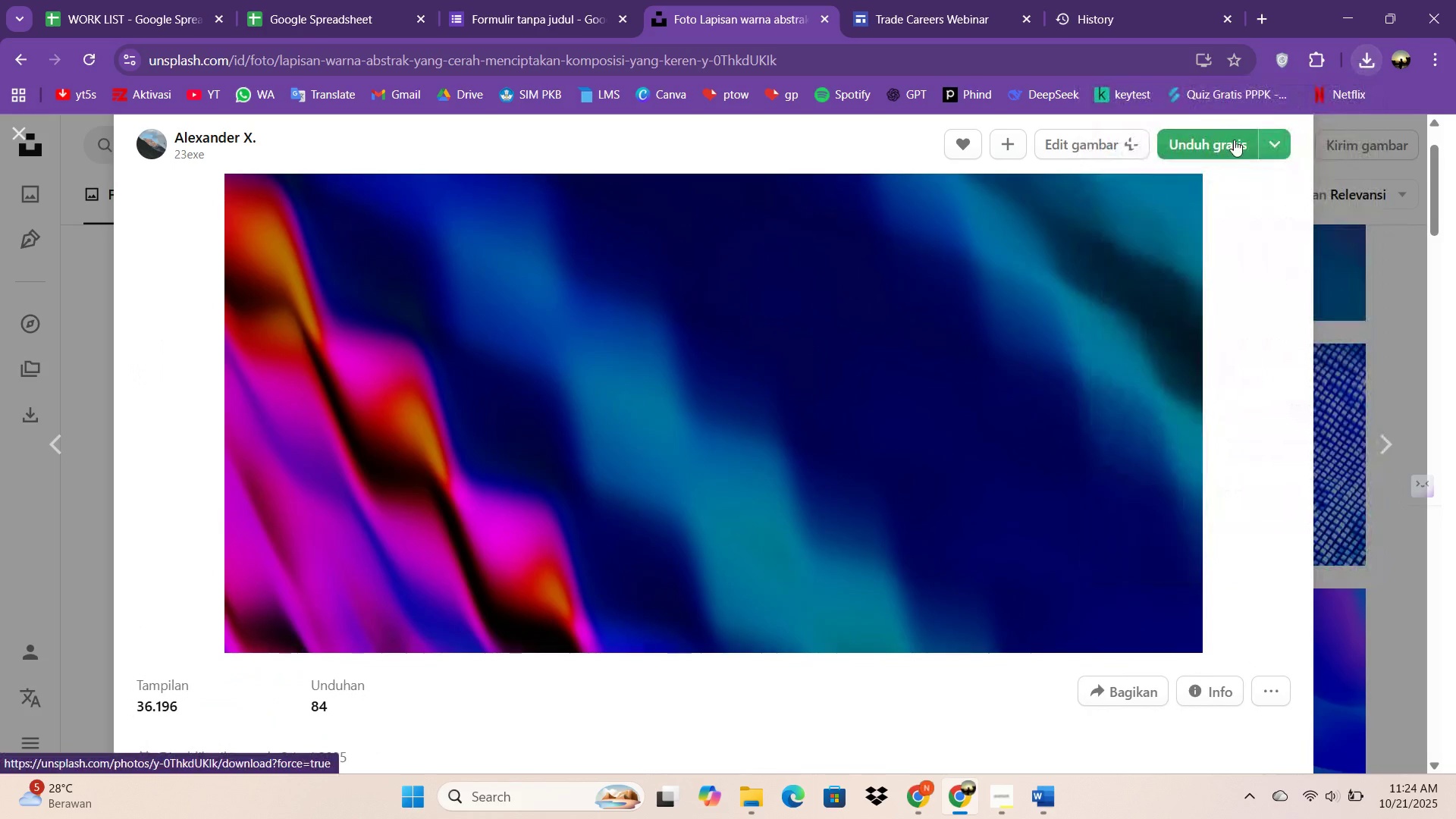 
left_click([1234, 140])
 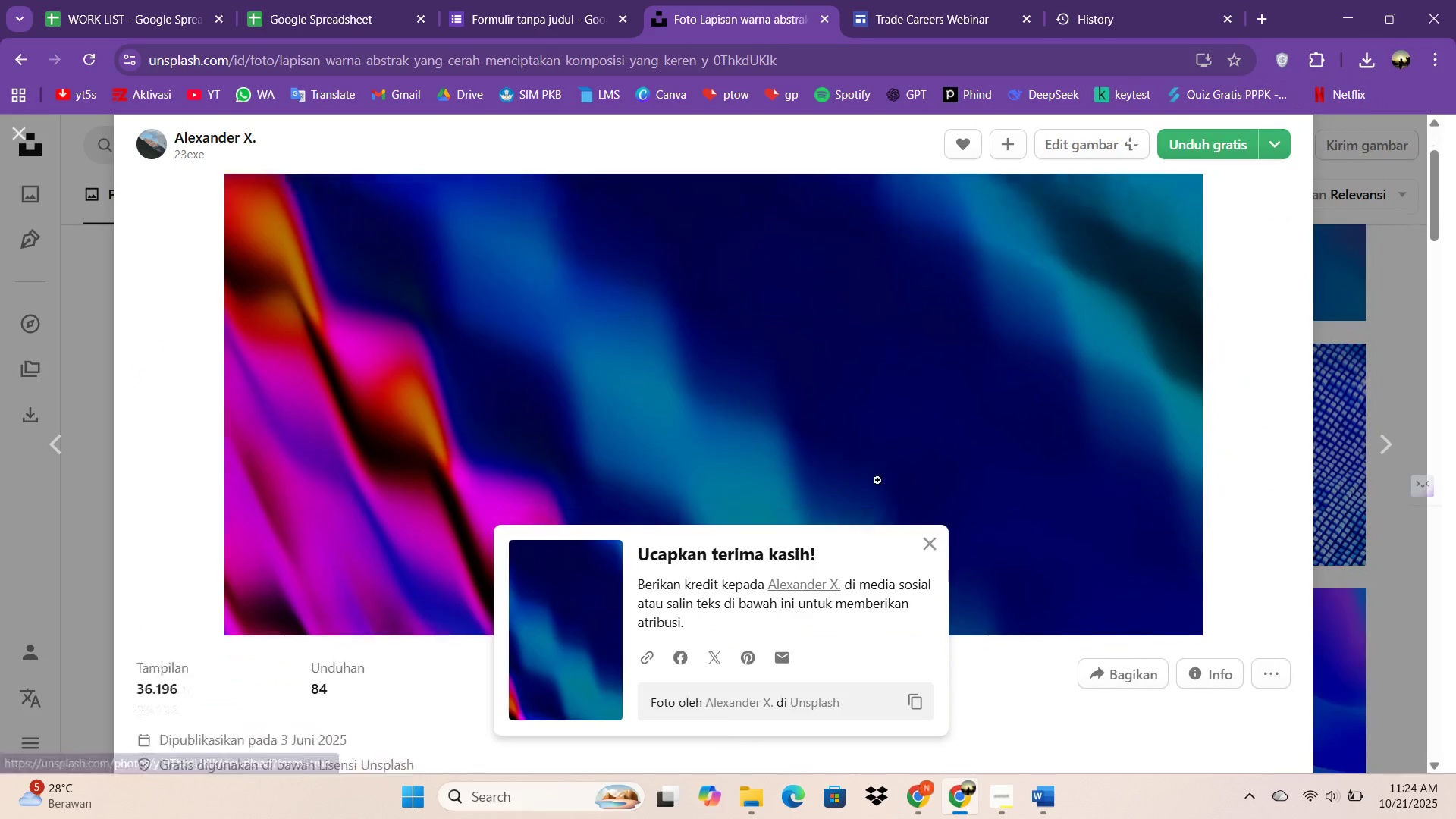 
scroll: coordinate [867, 364], scroll_direction: down, amount: 27.0
 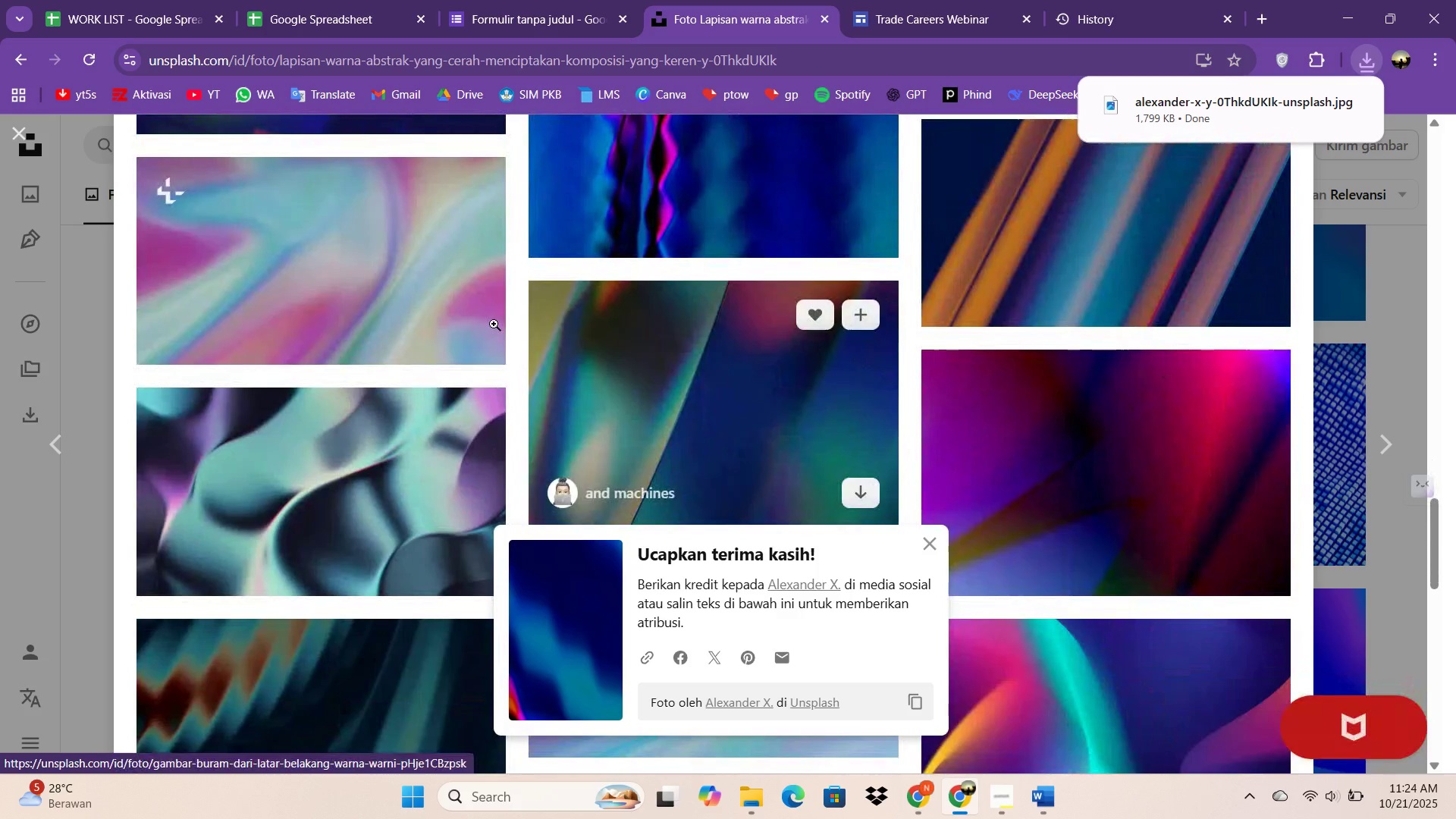 
scroll: coordinate [710, 347], scroll_direction: down, amount: 16.0
 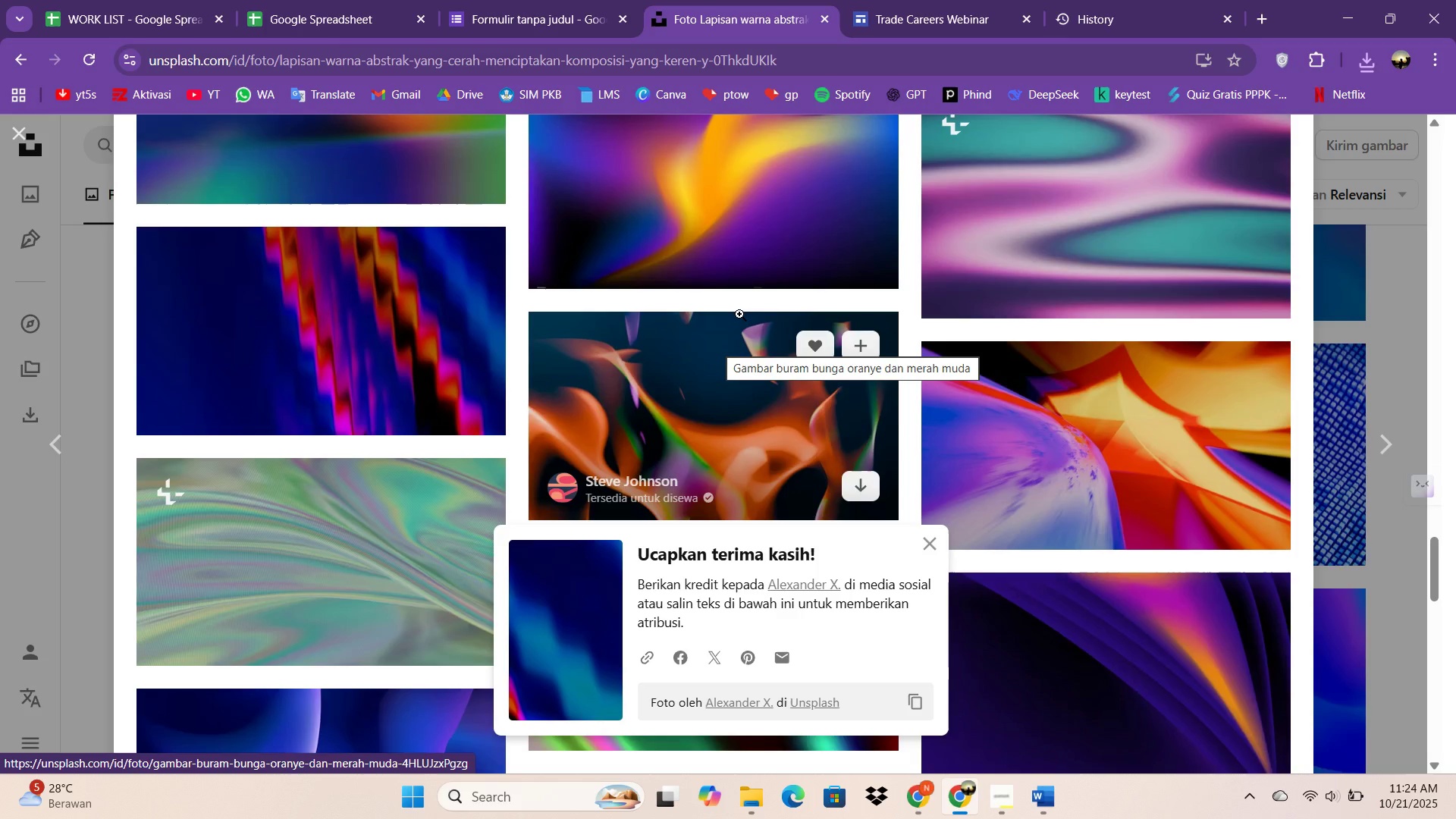 
wait(16.65)
 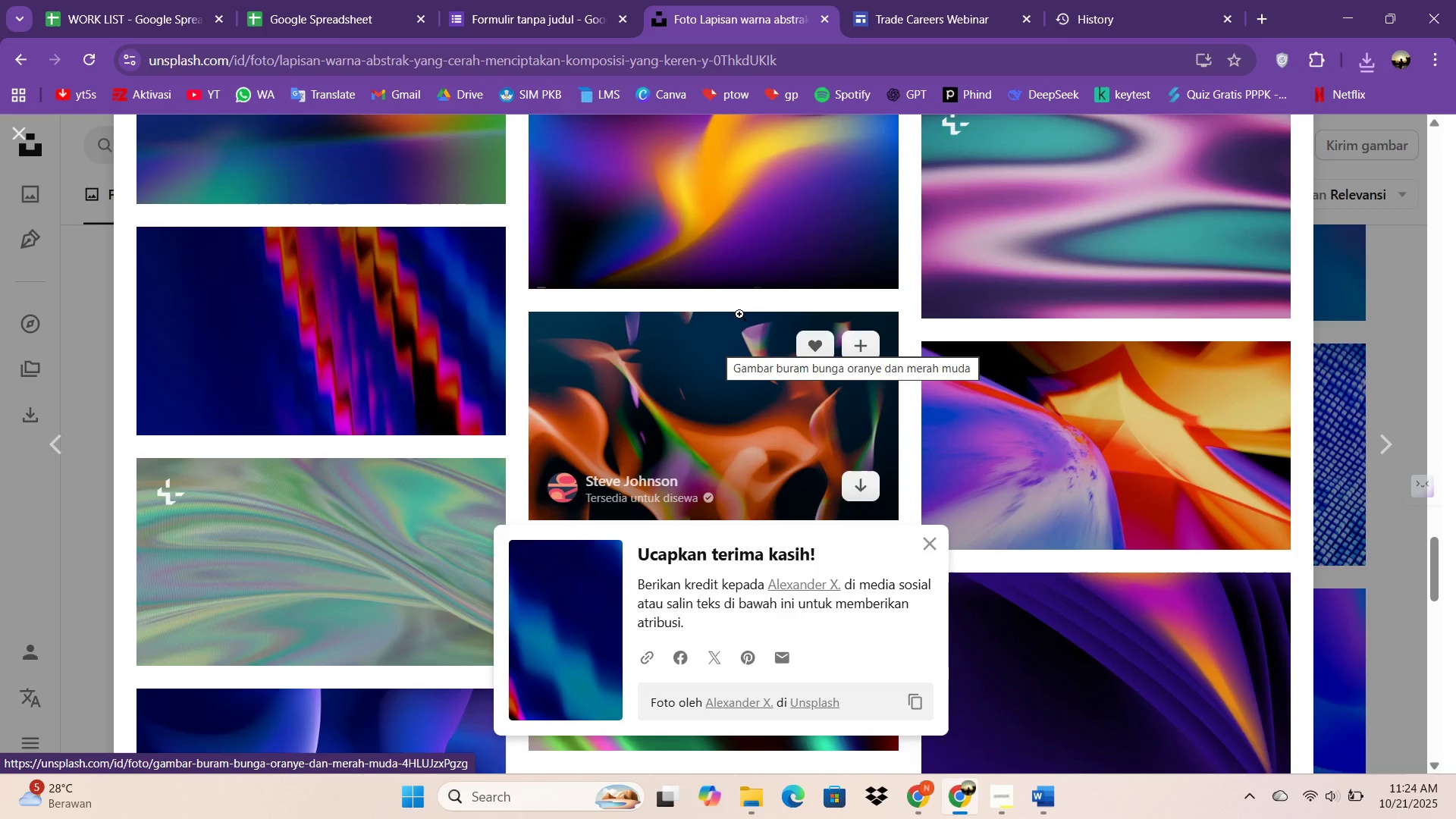 
scroll: coordinate [614, 300], scroll_direction: down, amount: 7.0
 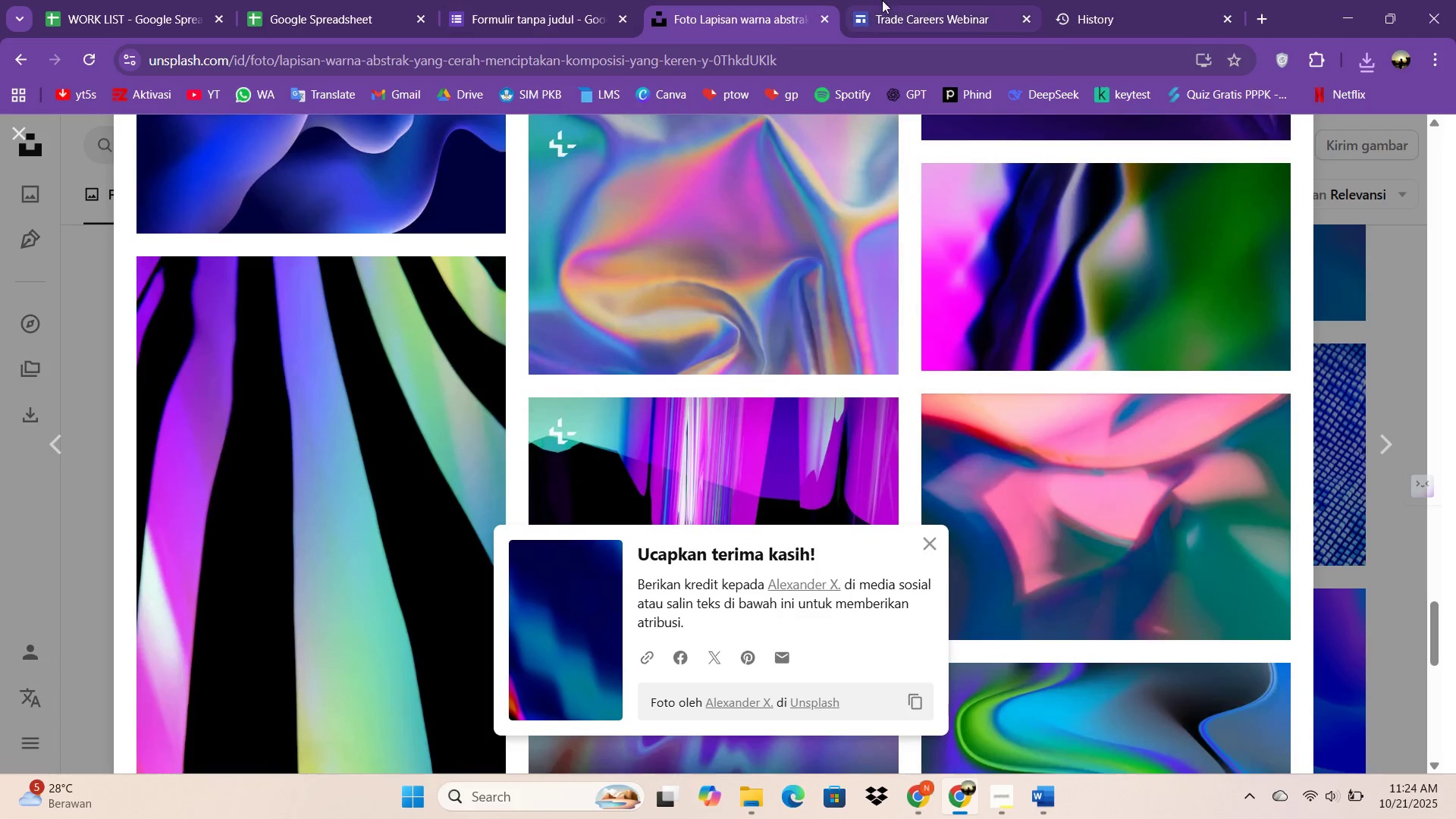 
left_click([933, 1])
 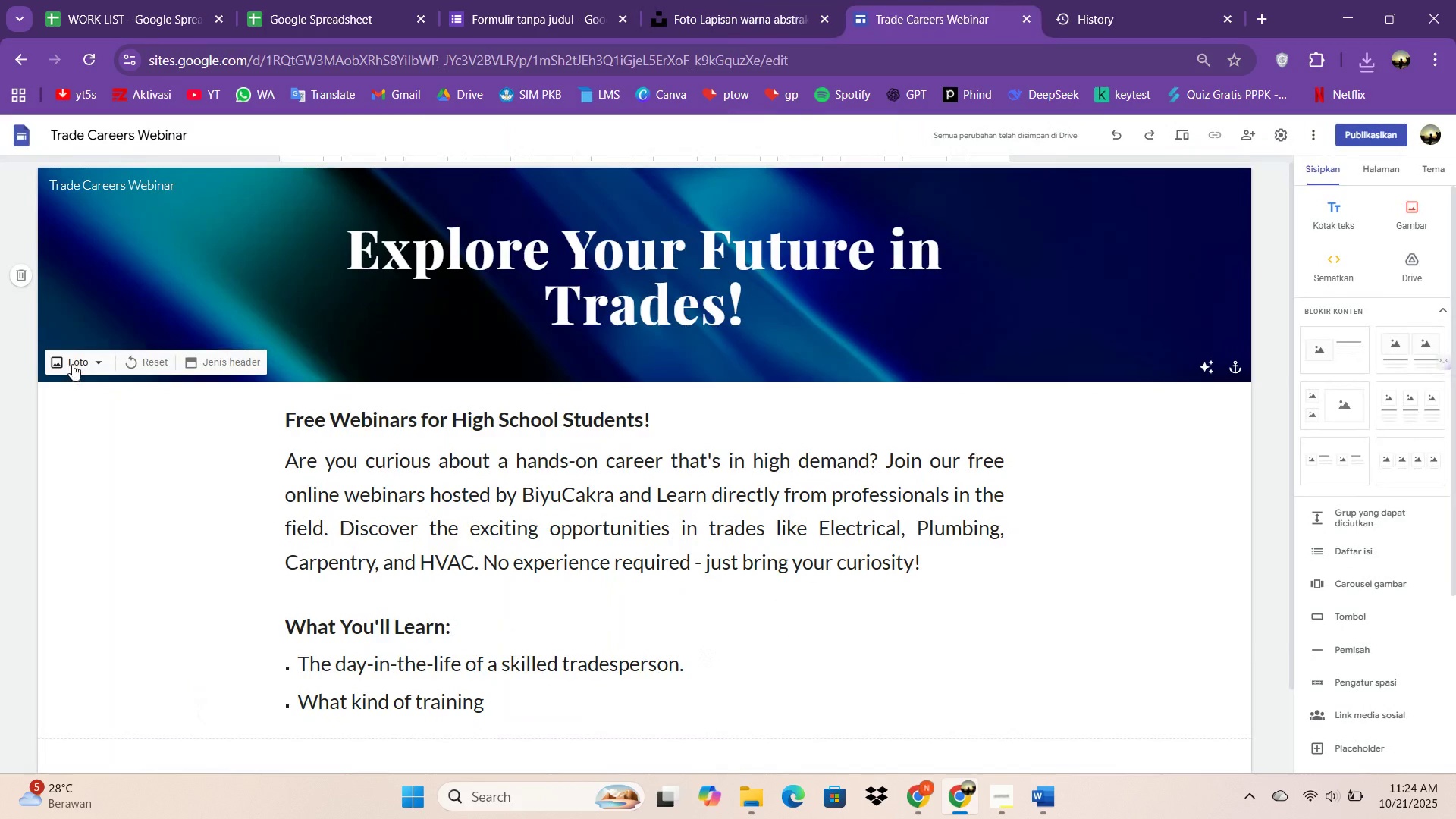 
left_click([72, 364])
 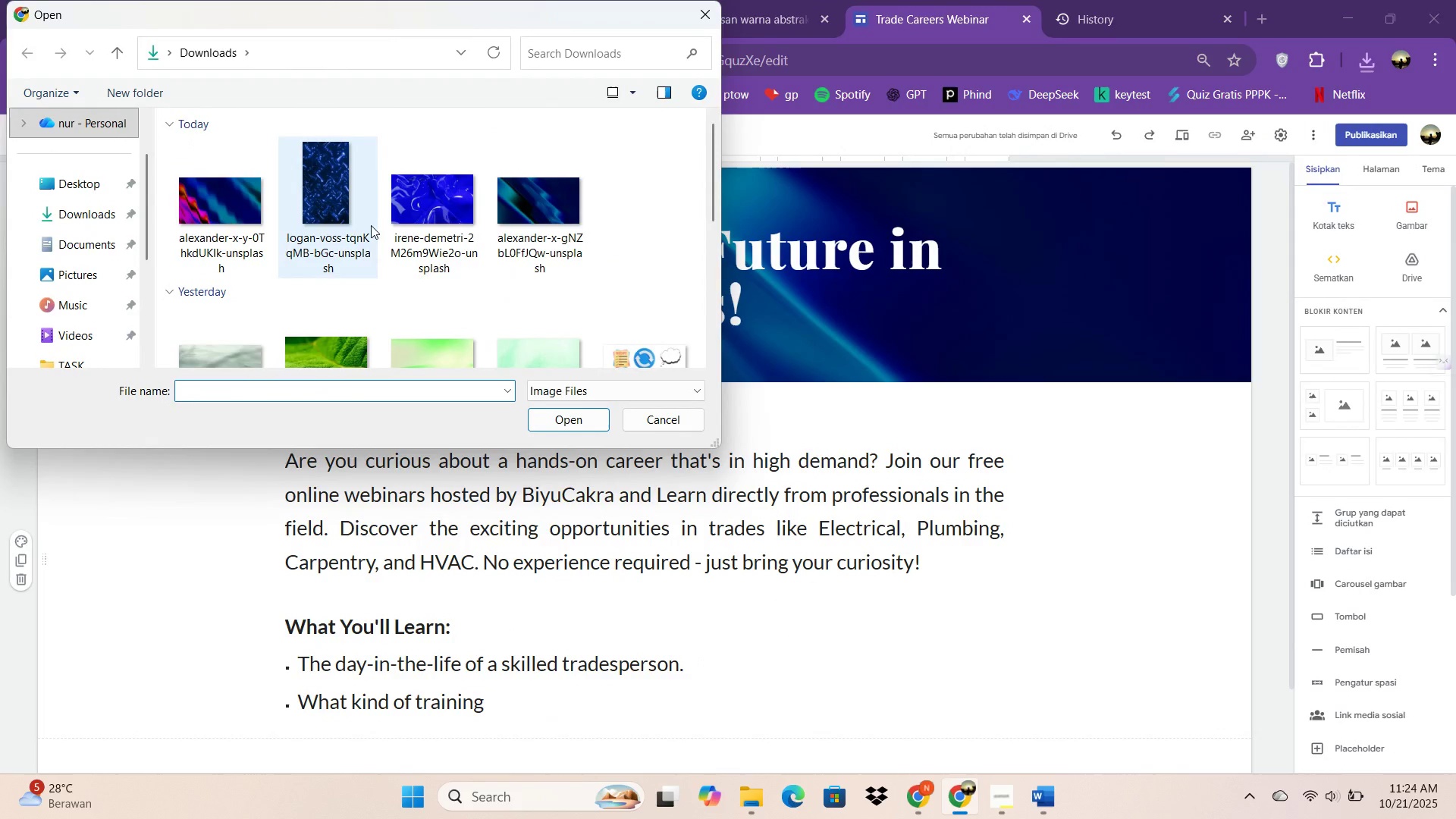 
double_click([228, 204])
 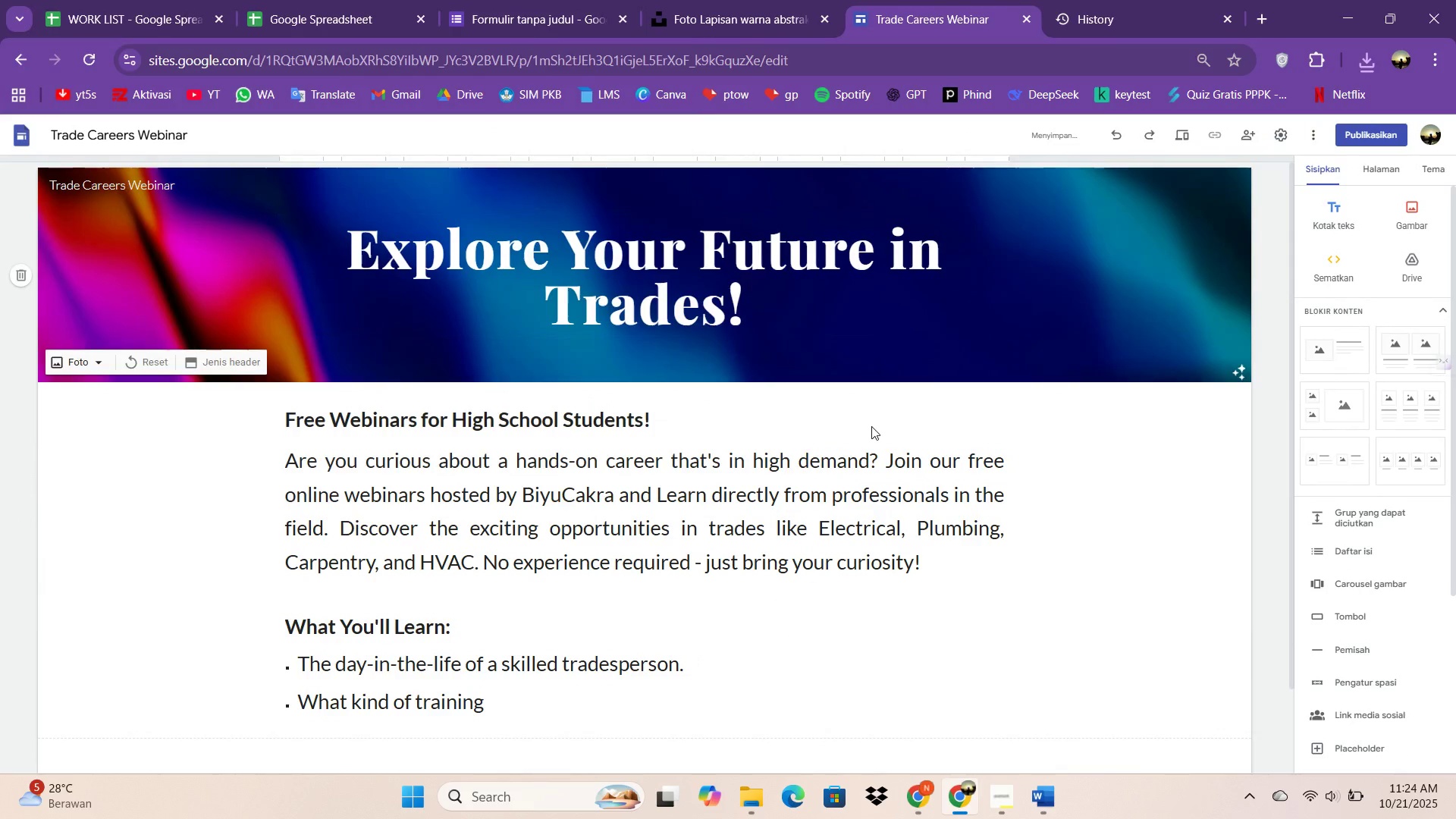 
scroll: coordinate [882, 424], scroll_direction: up, amount: 4.0
 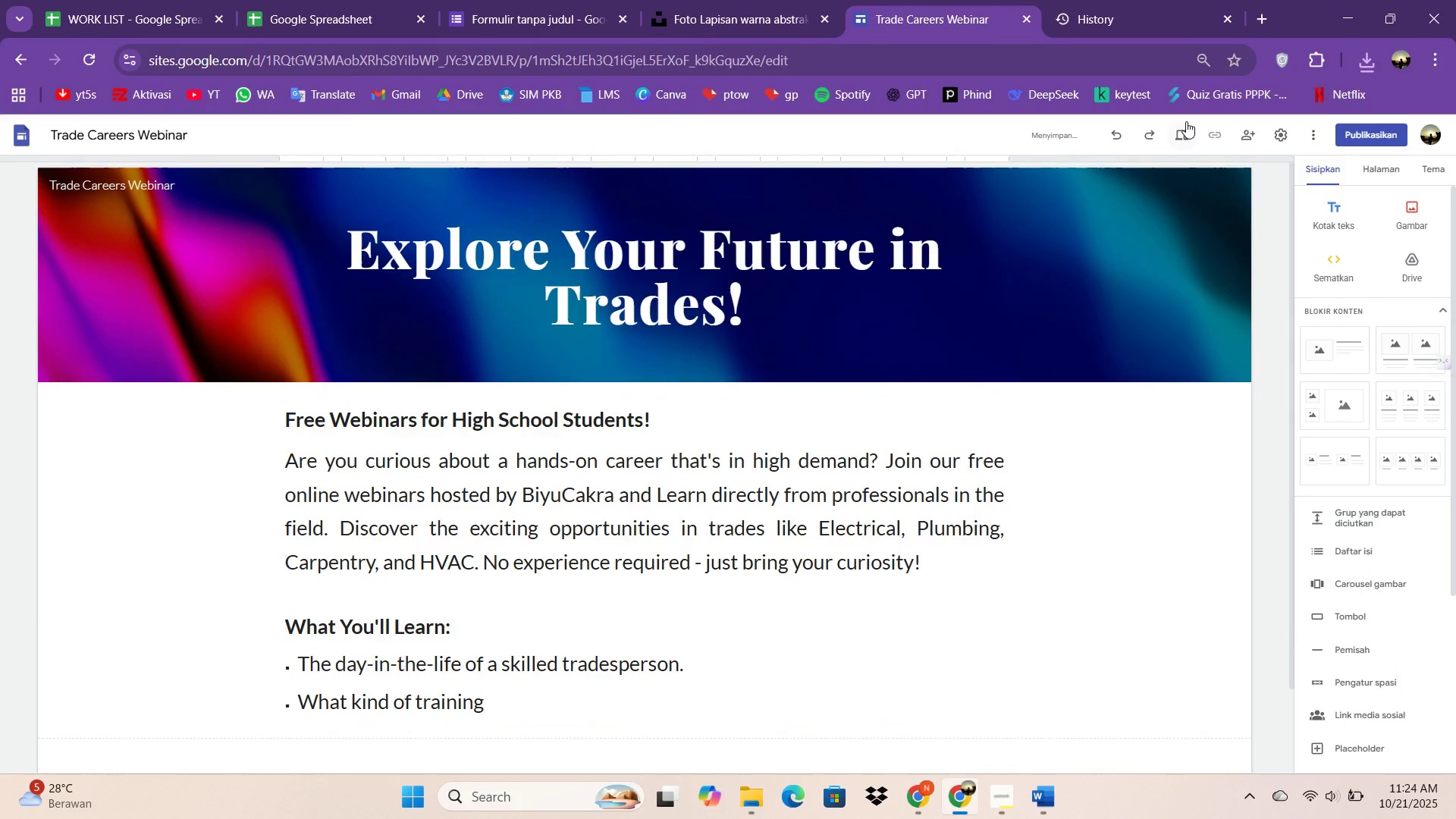 
left_click([1184, 124])
 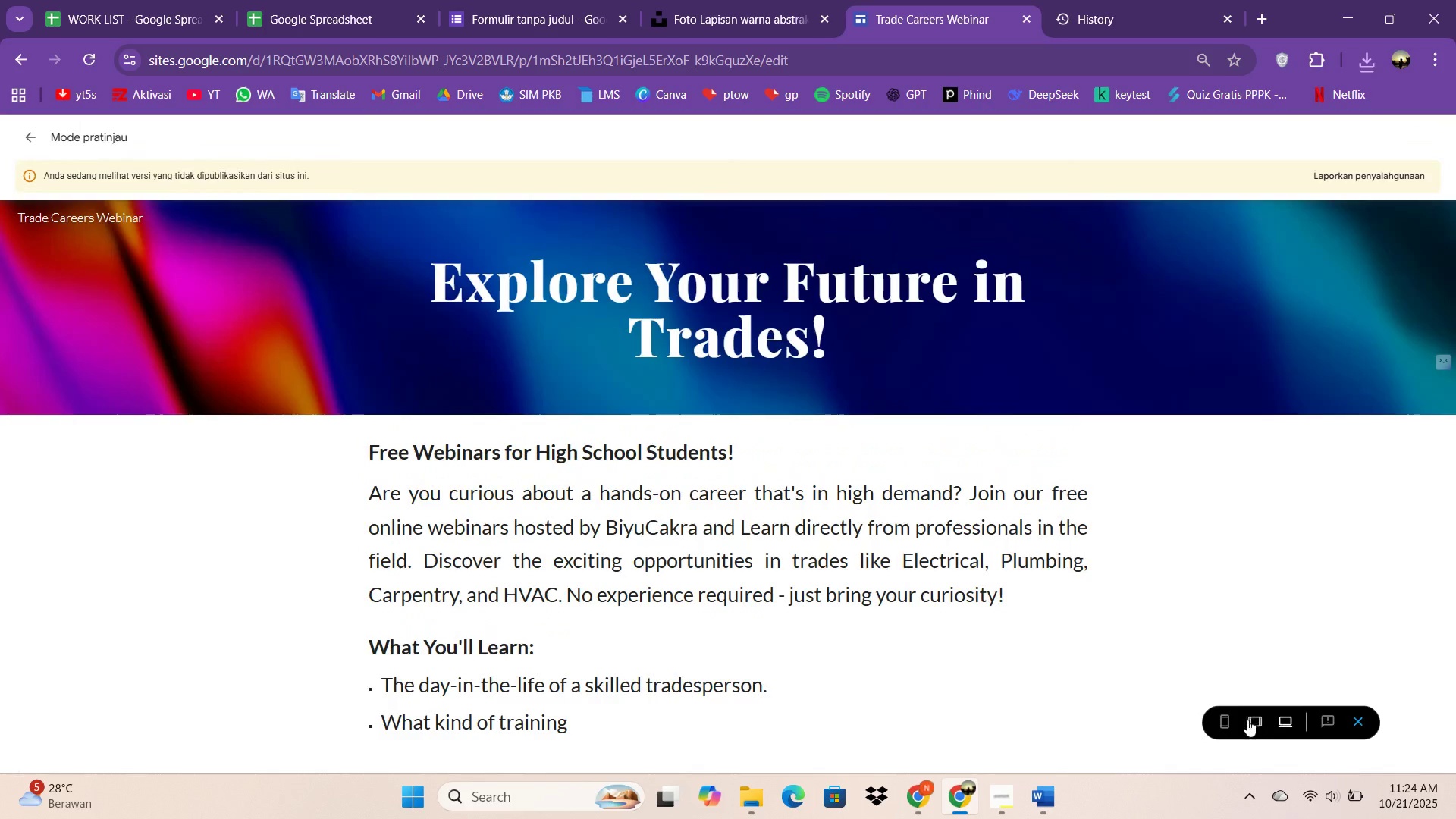 
left_click([1231, 717])
 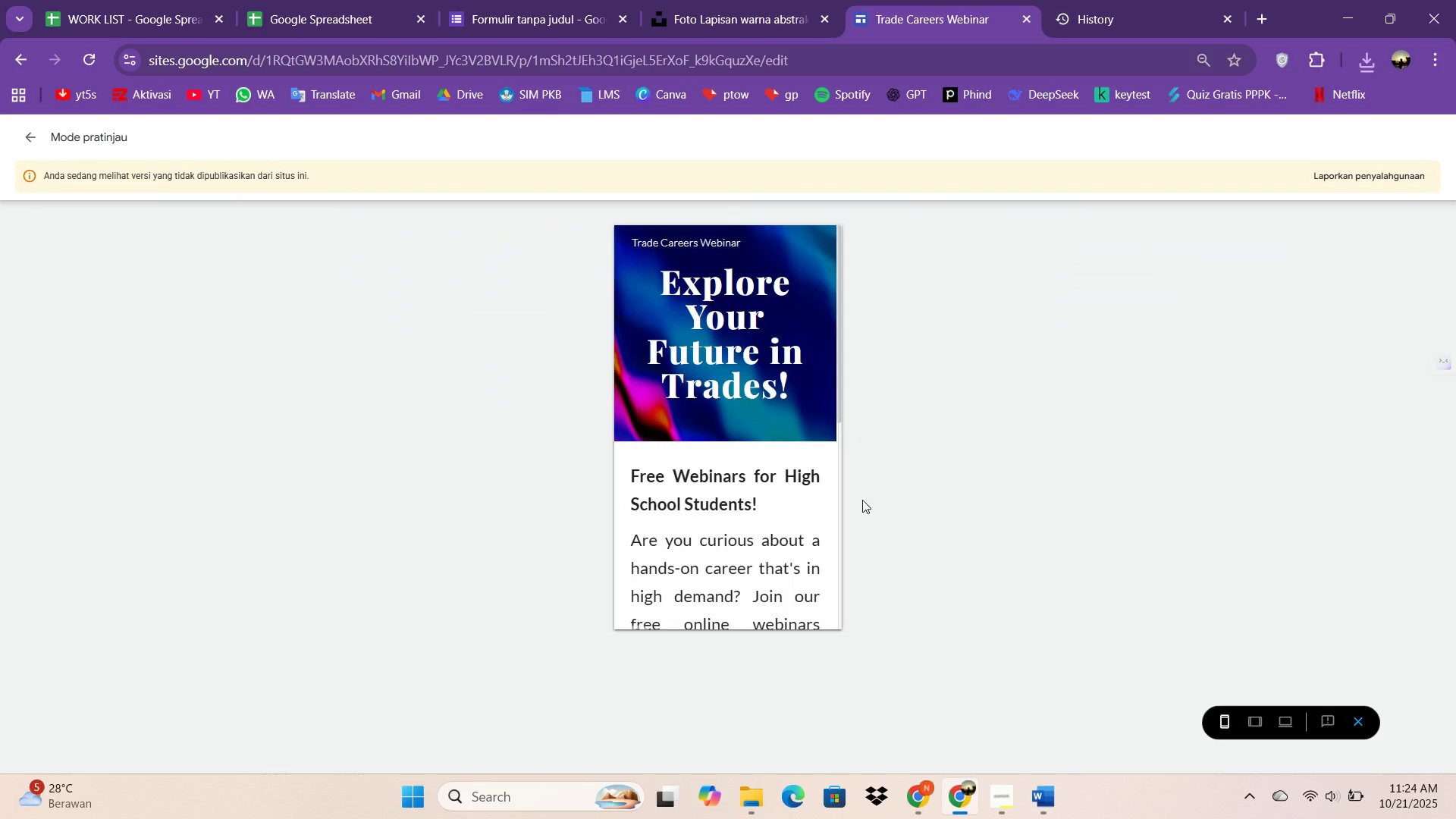 
scroll: coordinate [862, 500], scroll_direction: down, amount: 1.0
 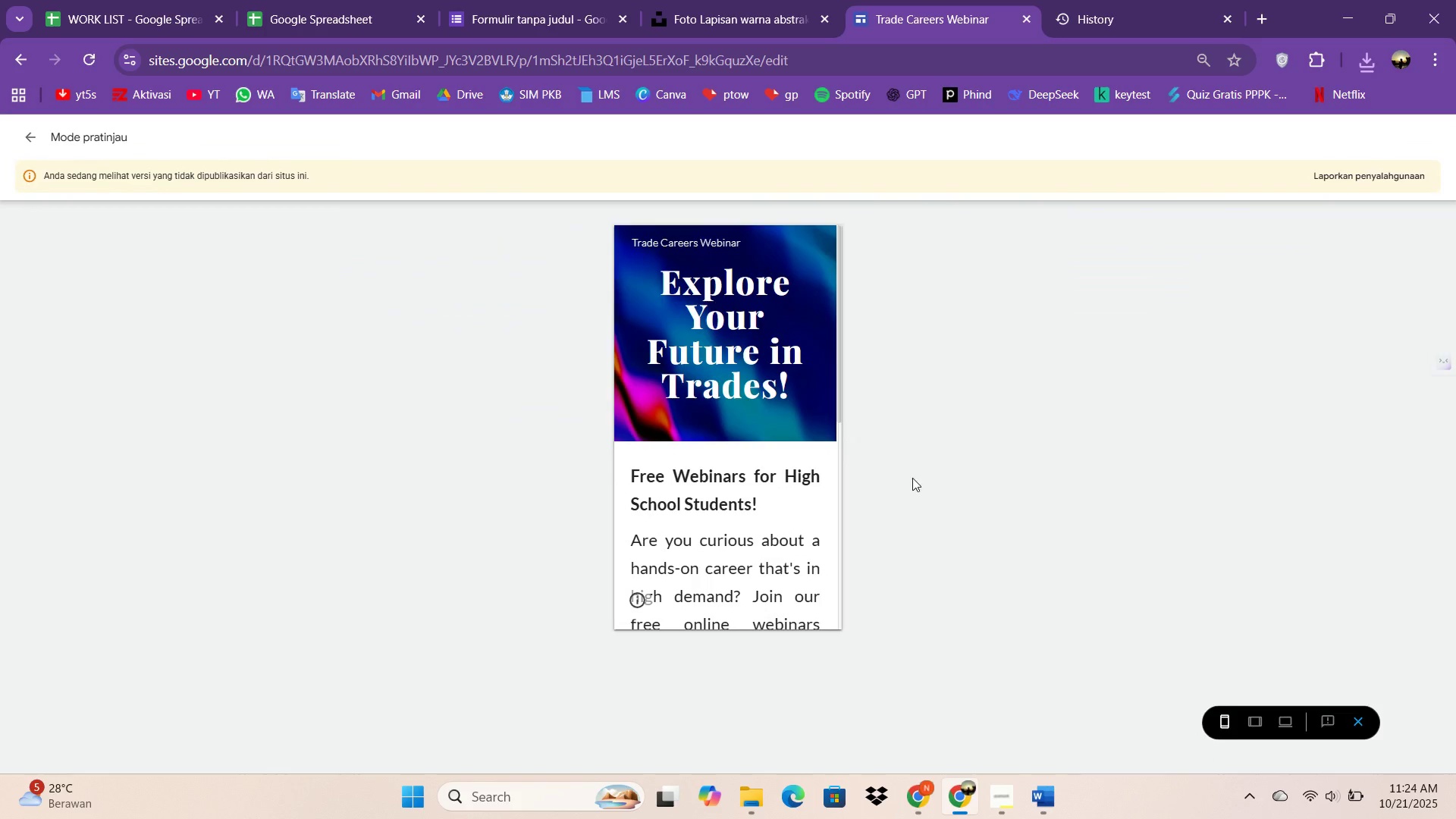 
scroll: coordinate [883, 487], scroll_direction: up, amount: 1.0
 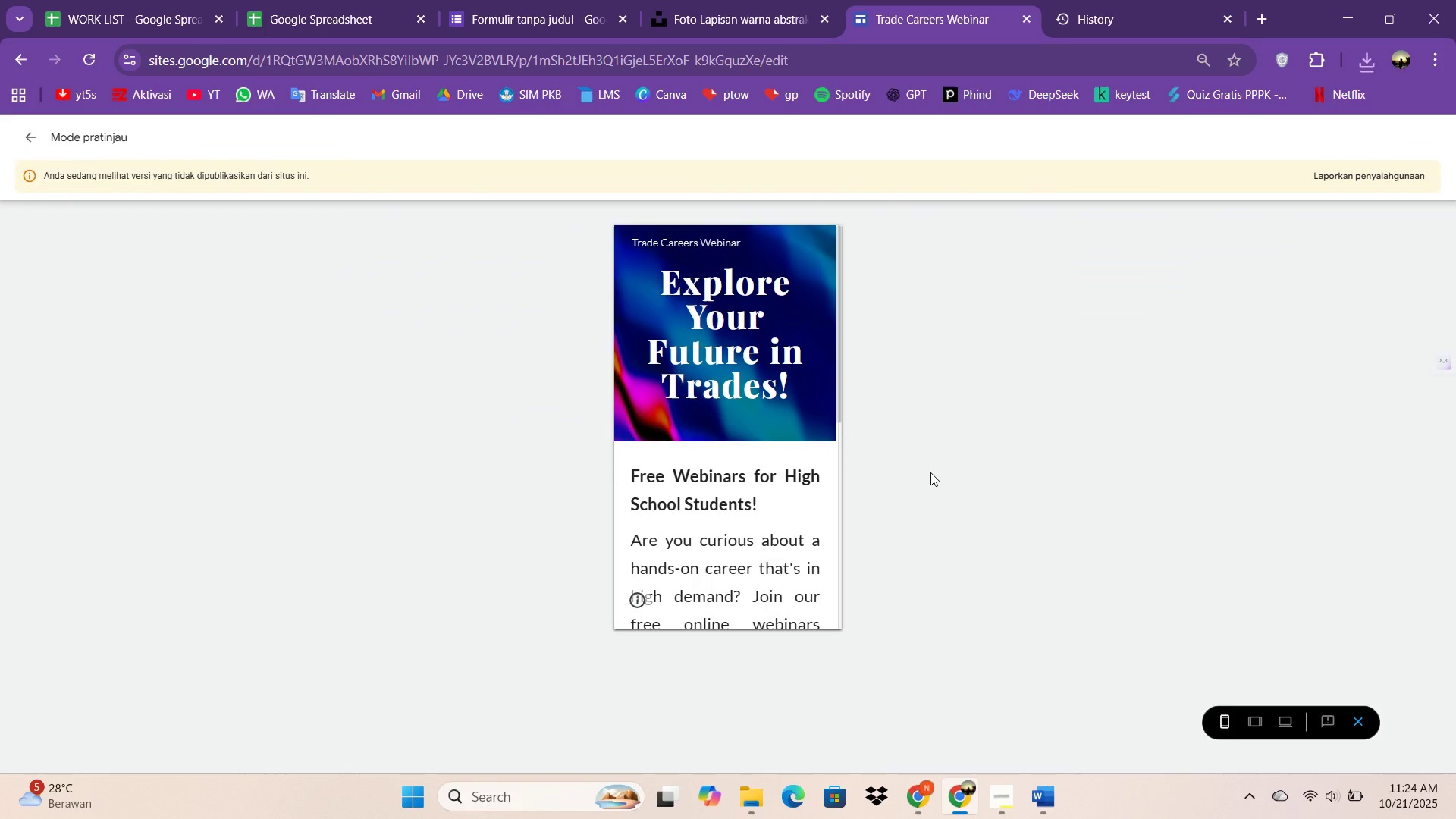 
scroll: coordinate [1122, 639], scroll_direction: down, amount: 5.0
 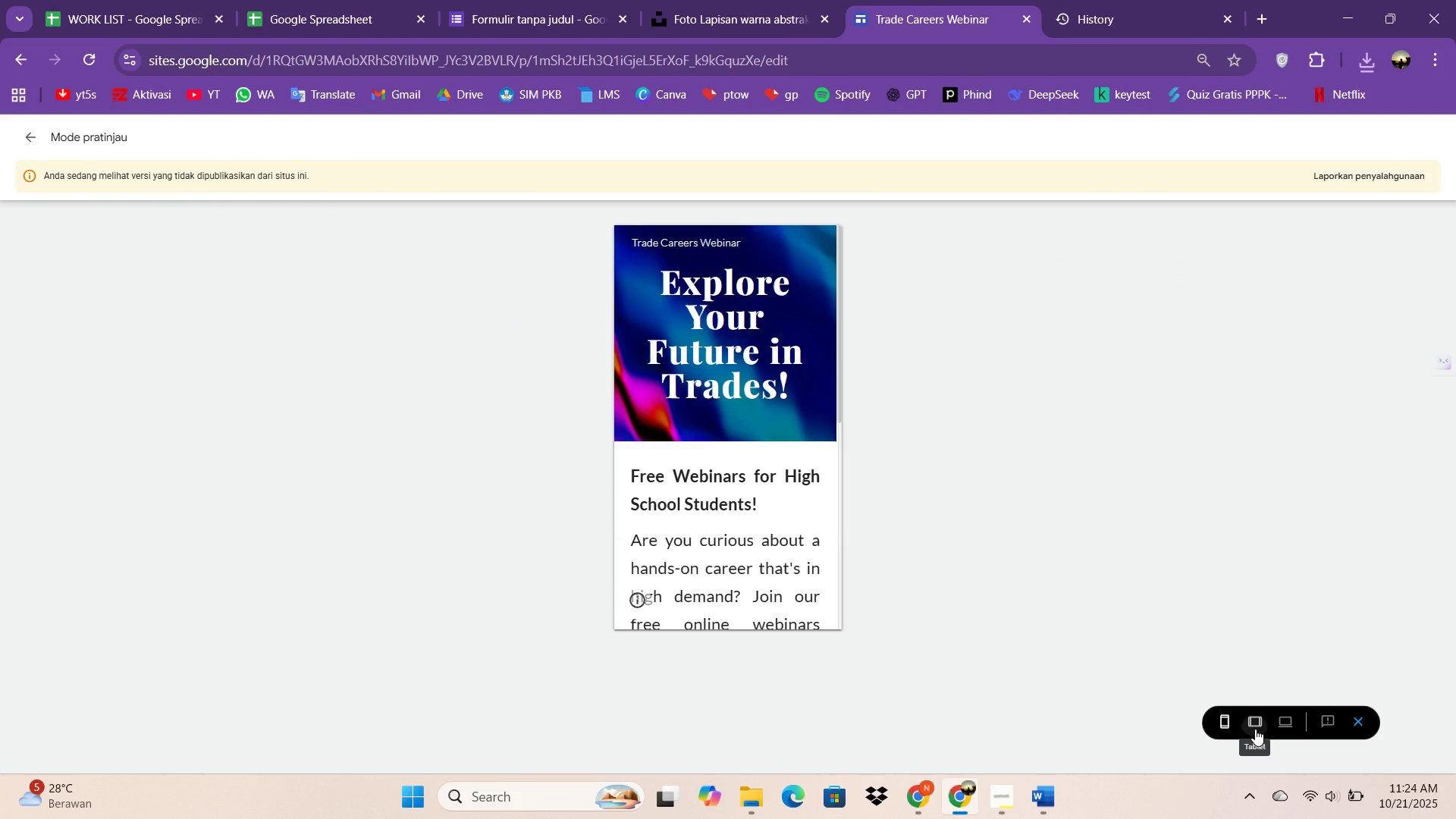 
left_click([1255, 729])
 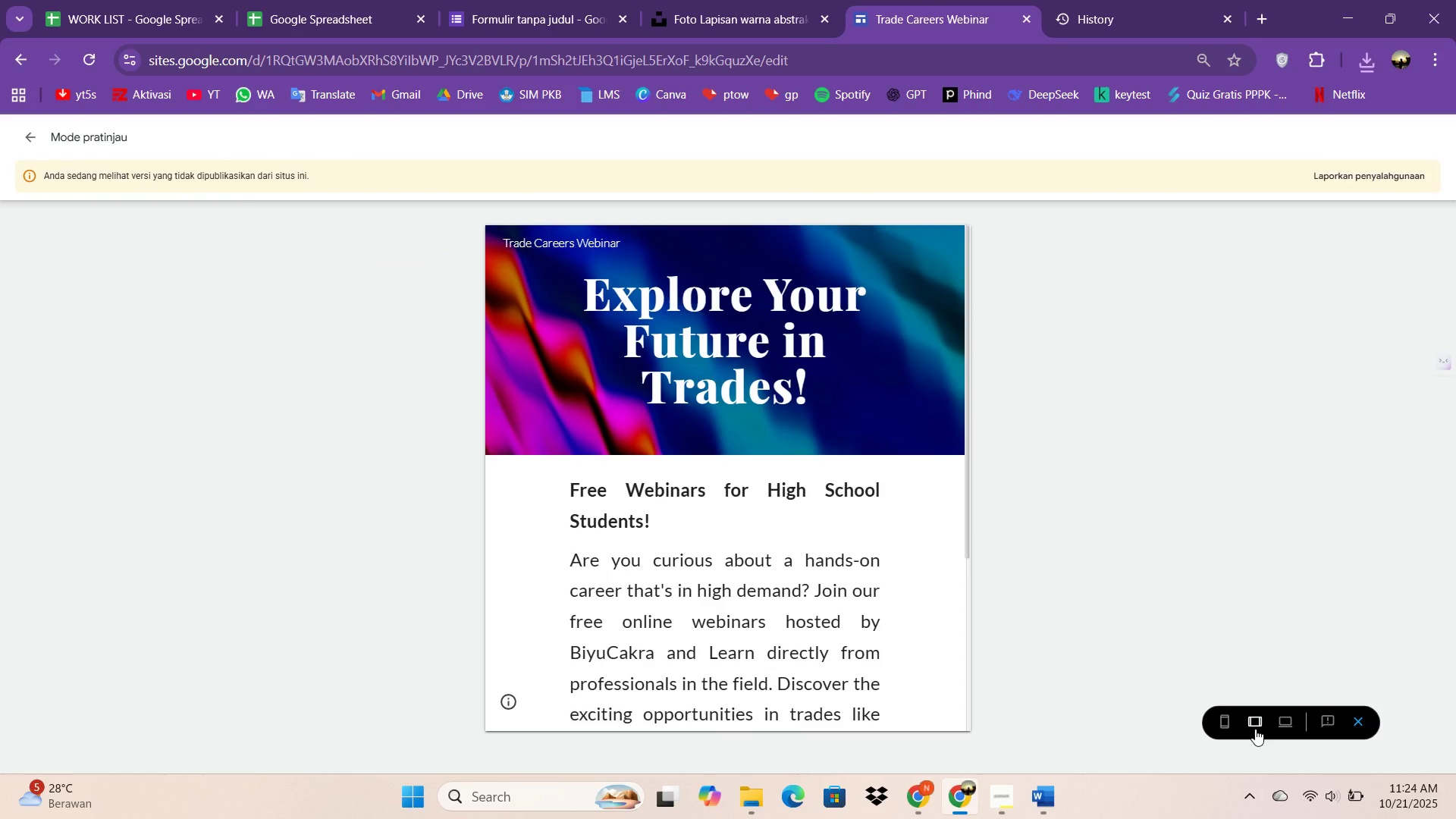 
scroll: coordinate [1255, 729], scroll_direction: down, amount: 3.0
 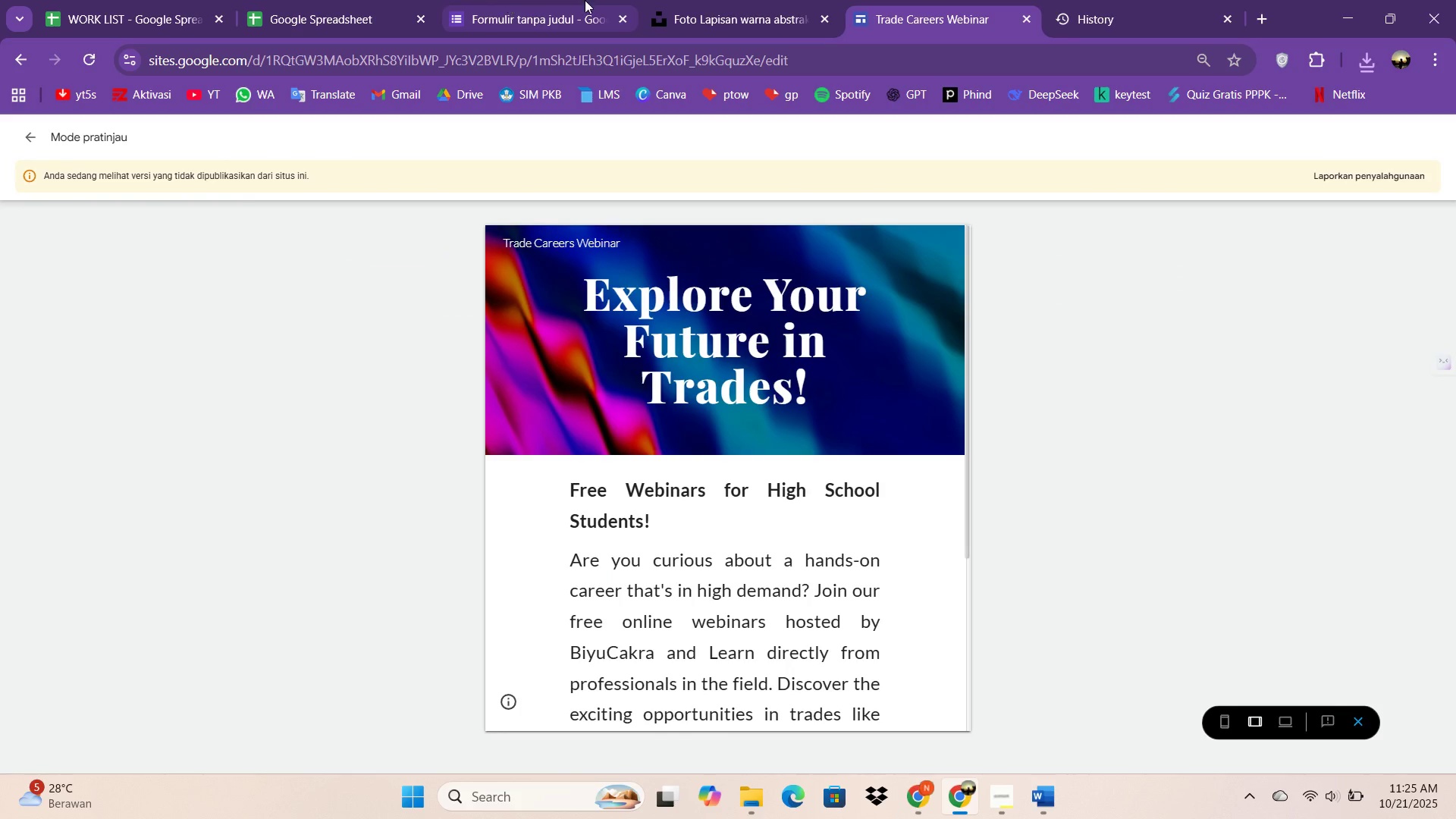 
left_click([677, 0])
 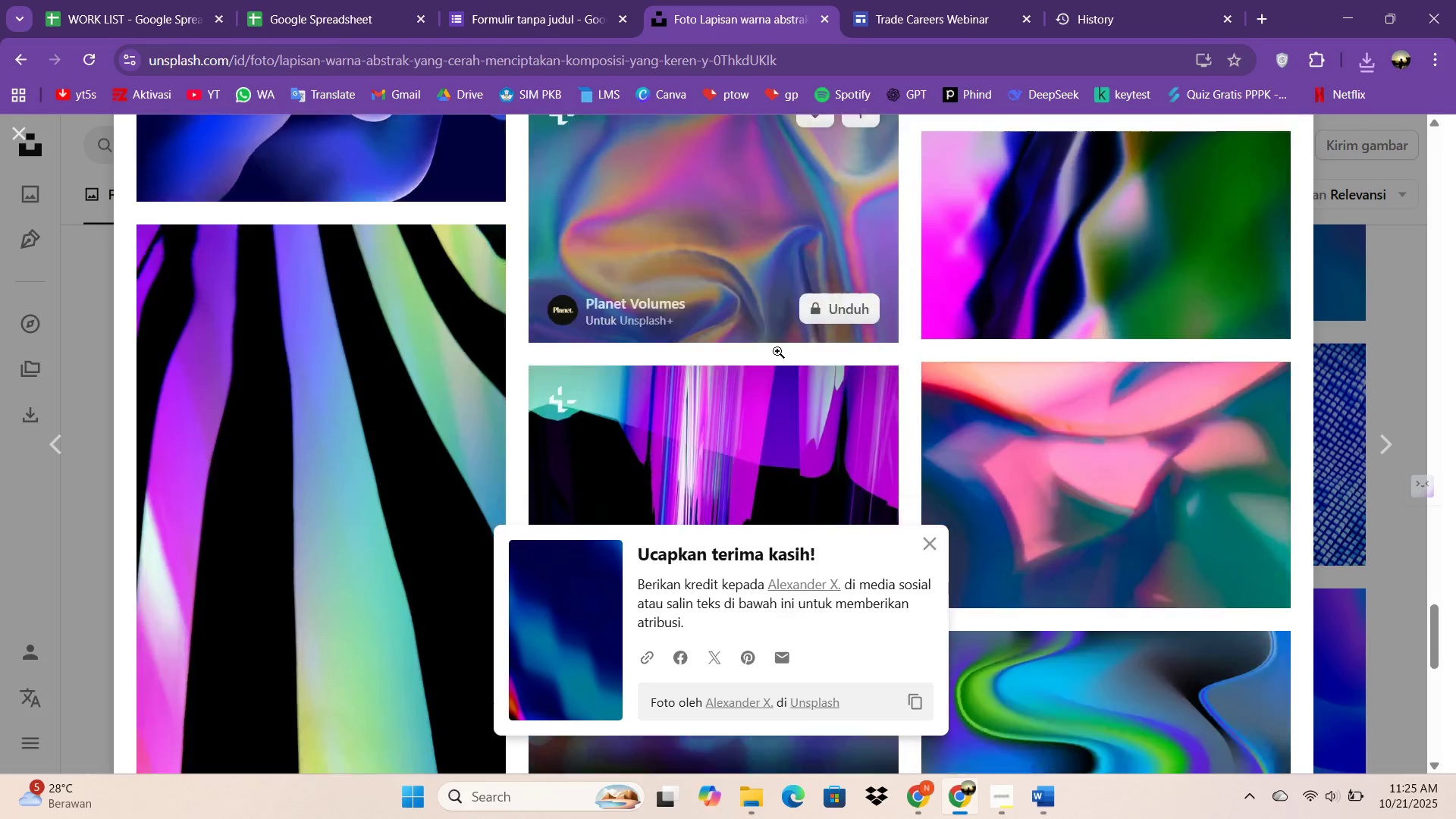 
scroll: coordinate [581, 384], scroll_direction: down, amount: 47.0
 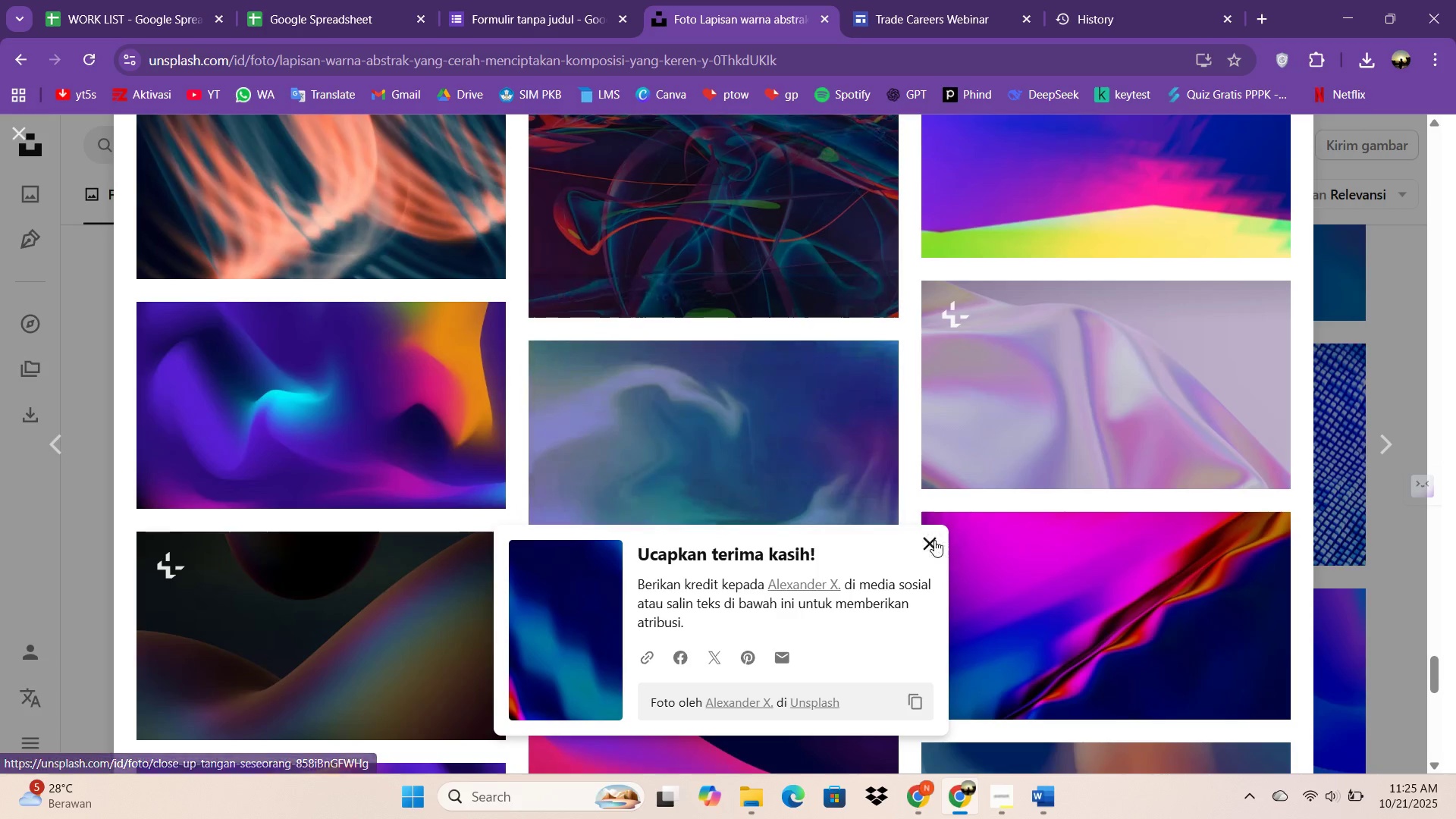 
left_click([934, 540])
 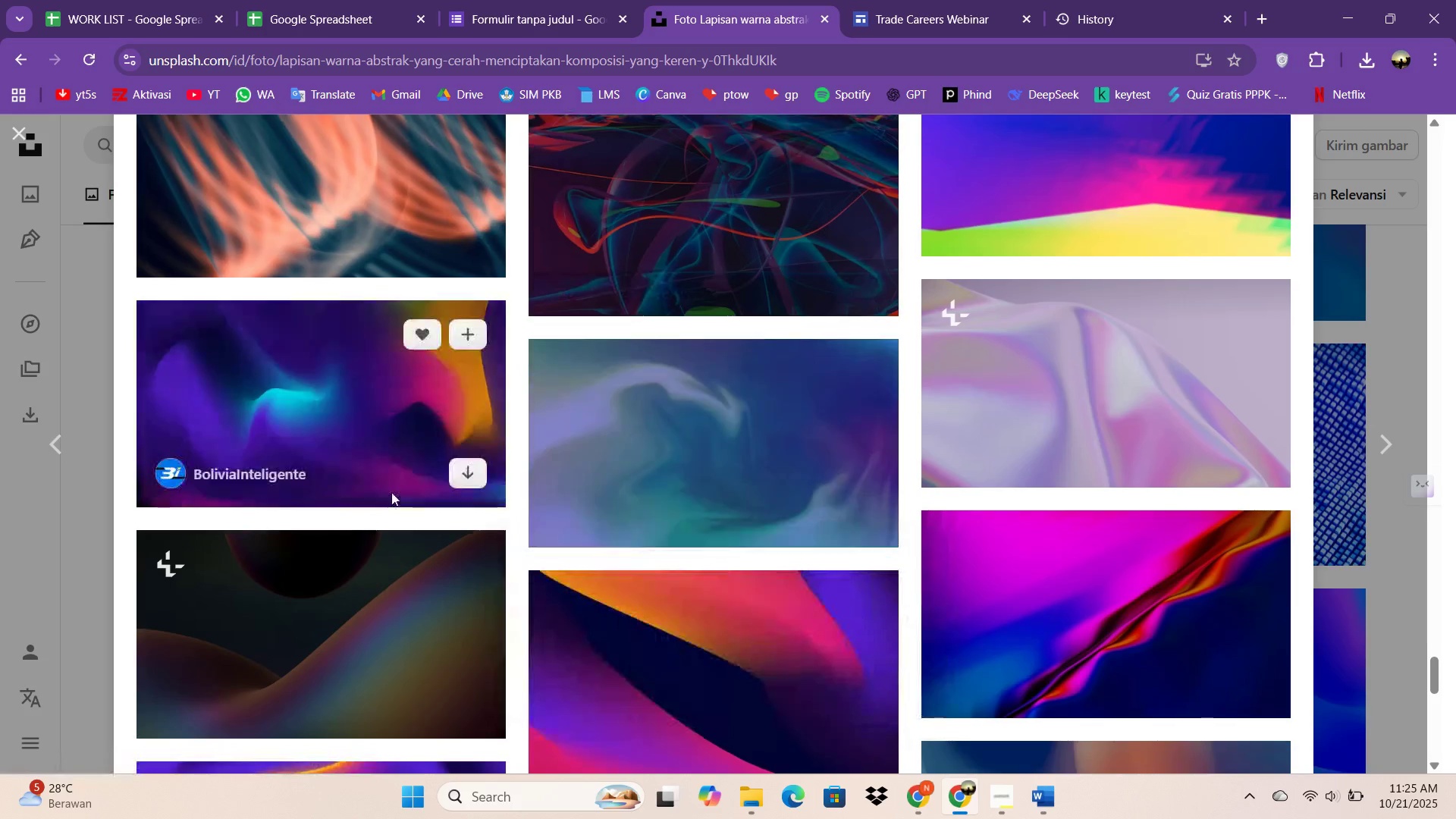 
scroll: coordinate [403, 491], scroll_direction: down, amount: 3.0
 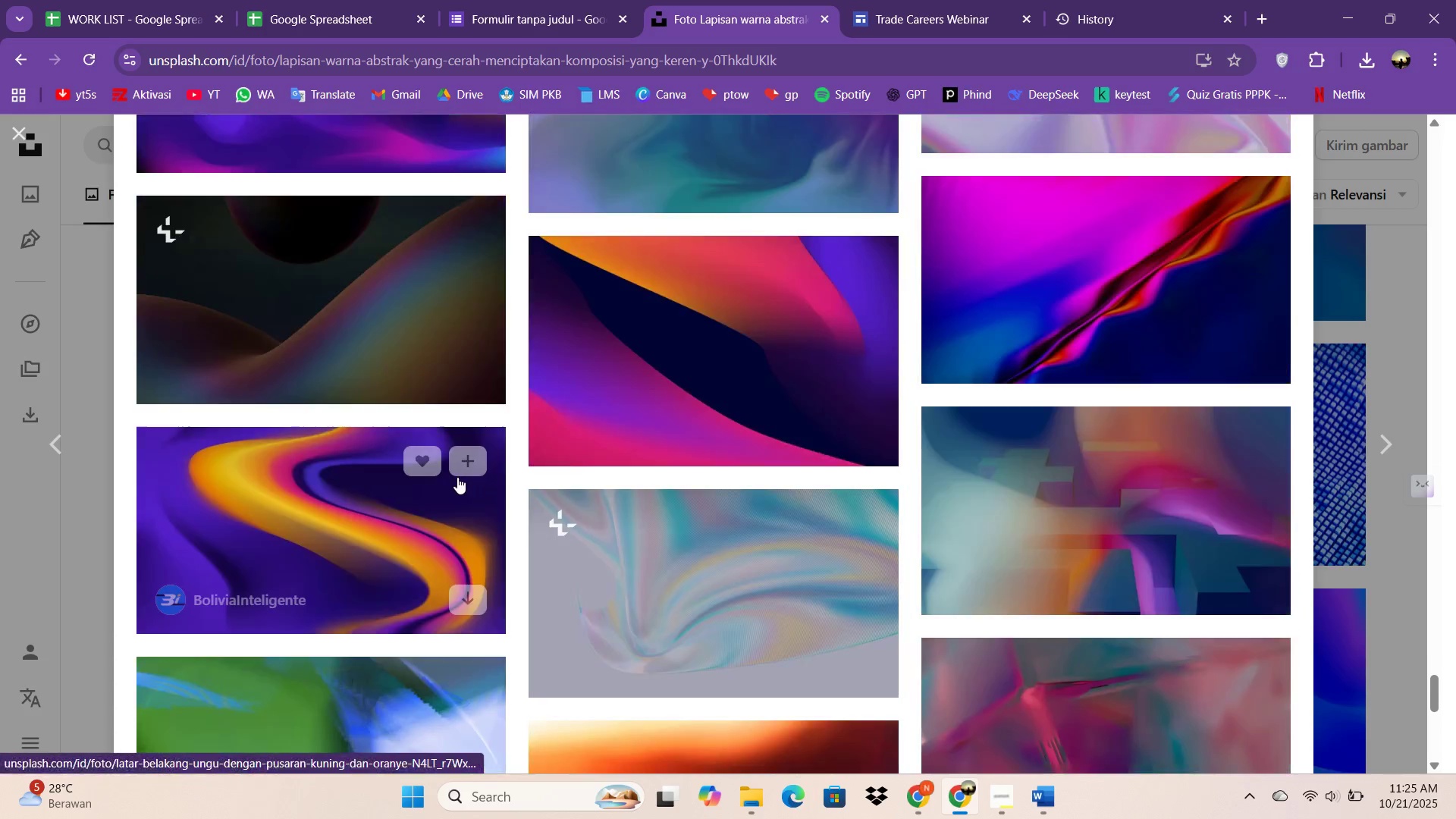 
scroll: coordinate [460, 479], scroll_direction: none, amount: 0.0
 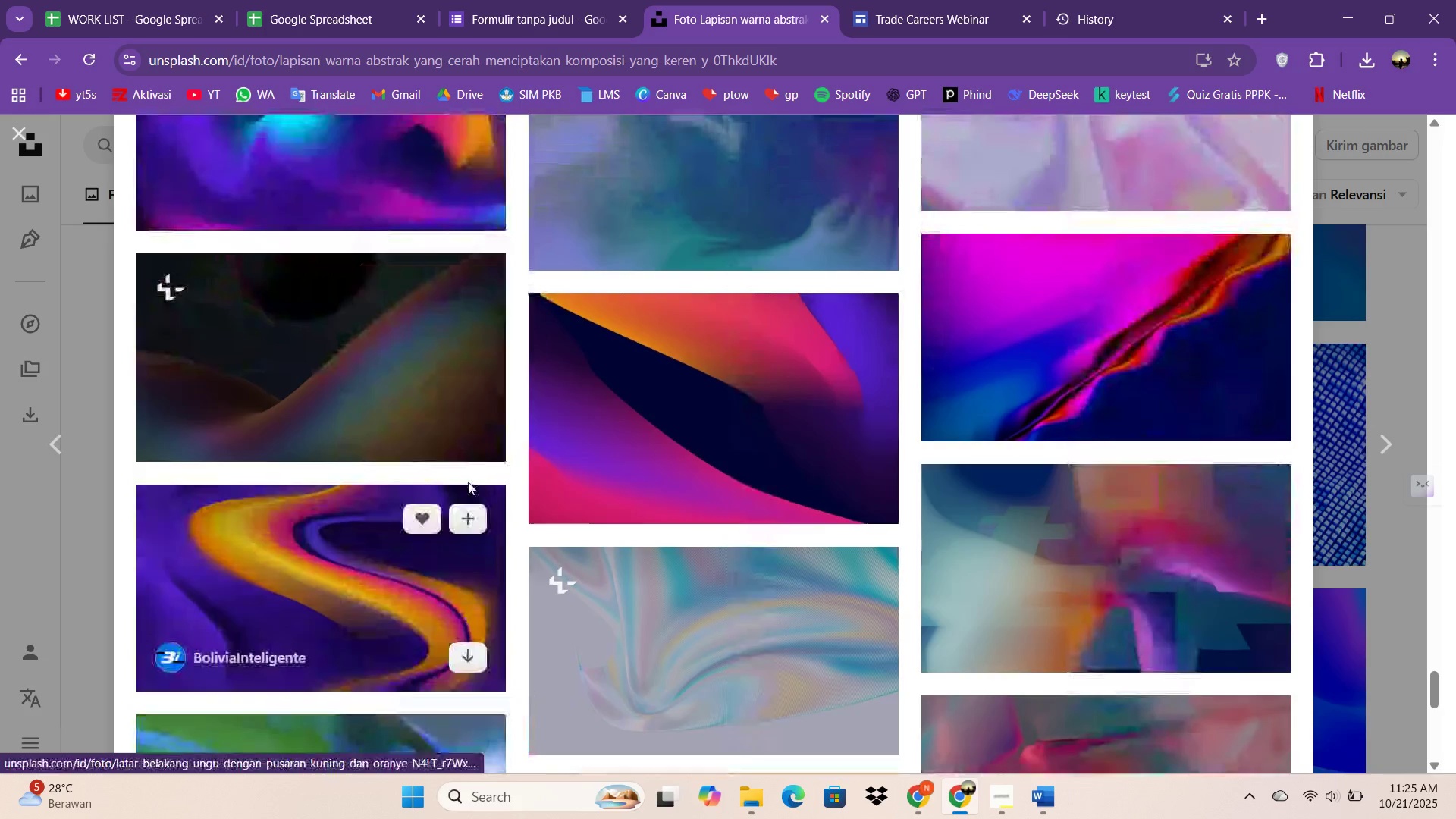 
scroll: coordinate [468, 482], scroll_direction: up, amount: 2.0
 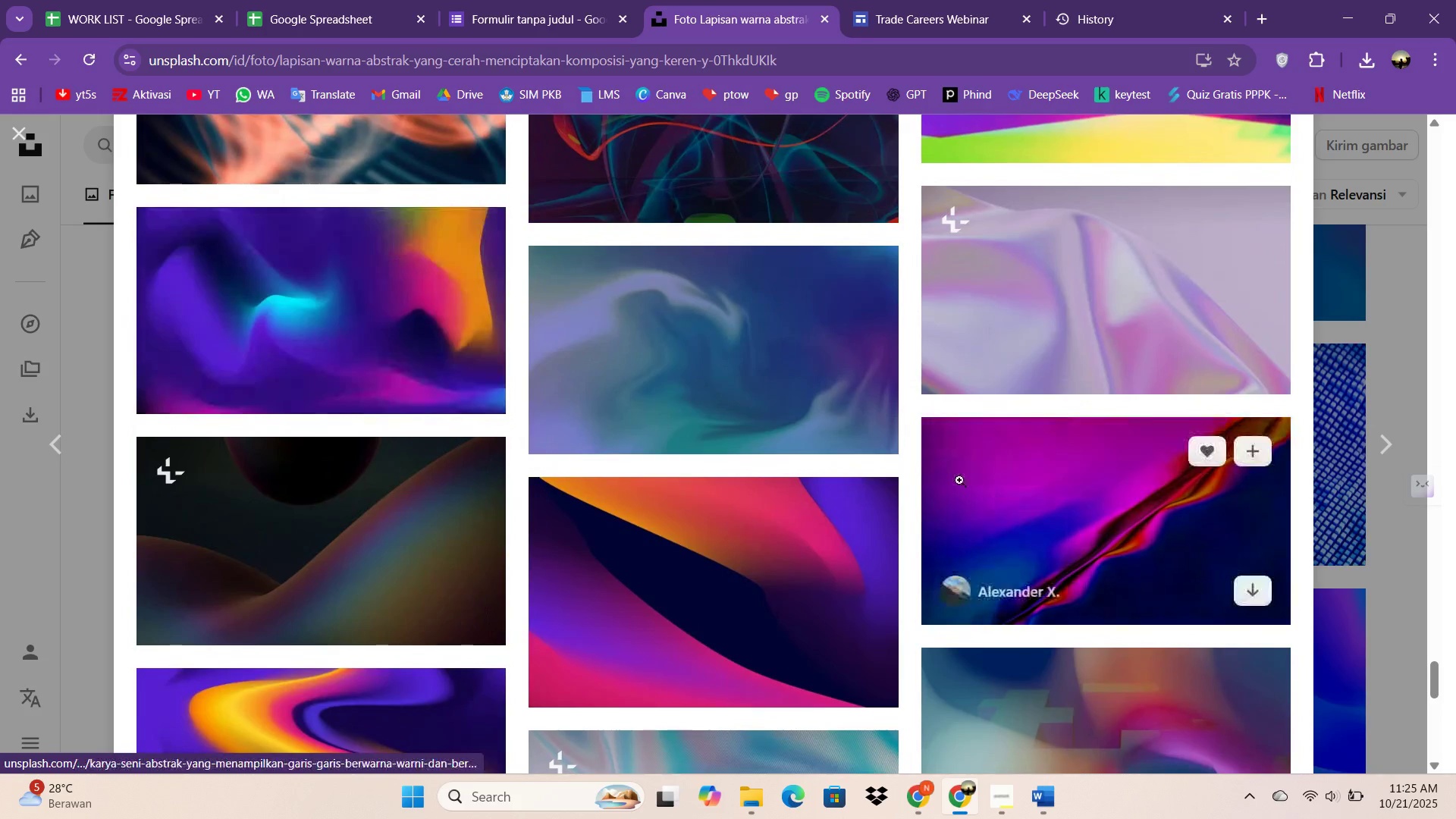 
scroll: coordinate [971, 486], scroll_direction: down, amount: 6.0
 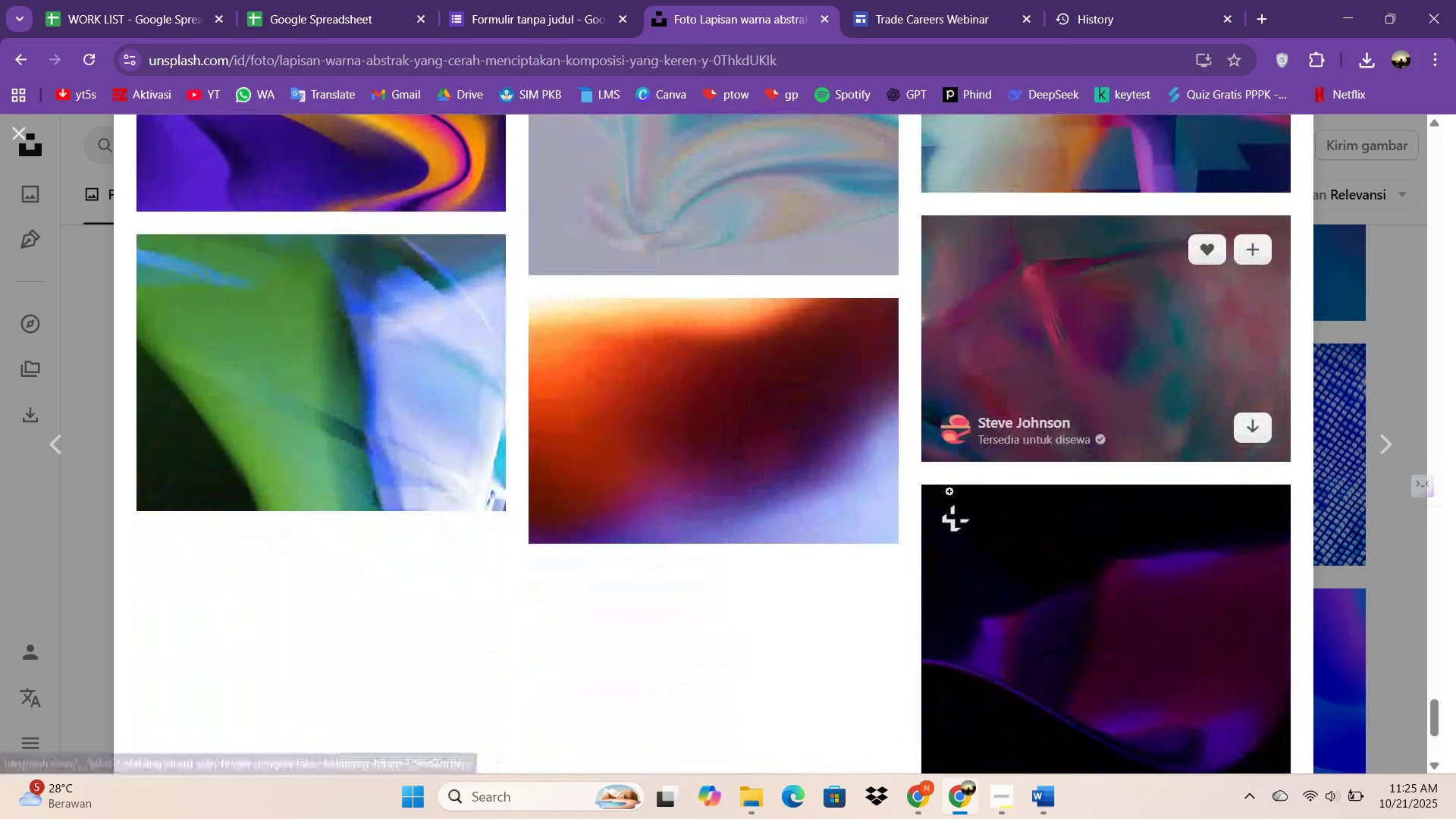 
scroll: coordinate [290, 425], scroll_direction: up, amount: 7.0
 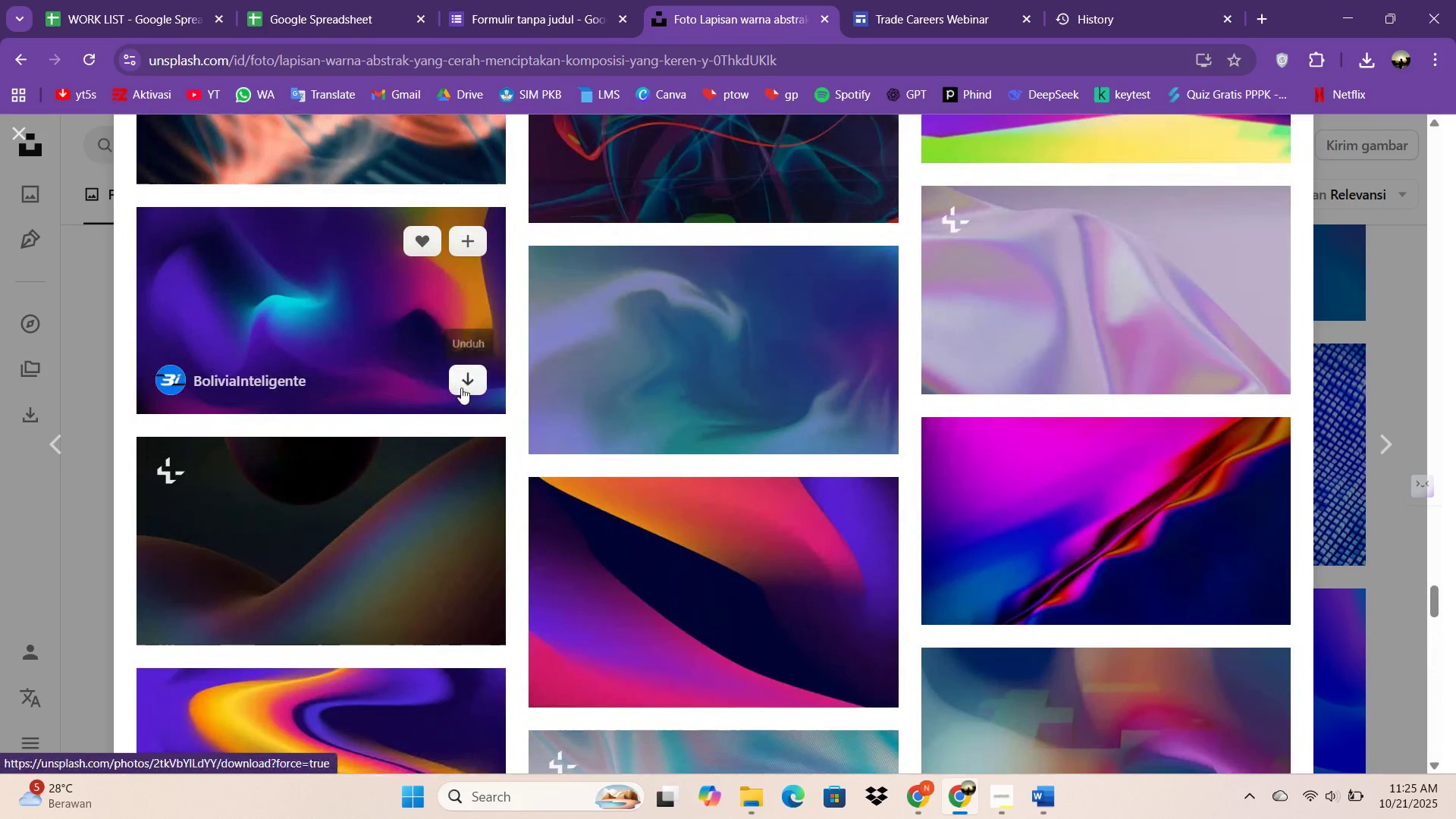 
left_click([483, 388])
 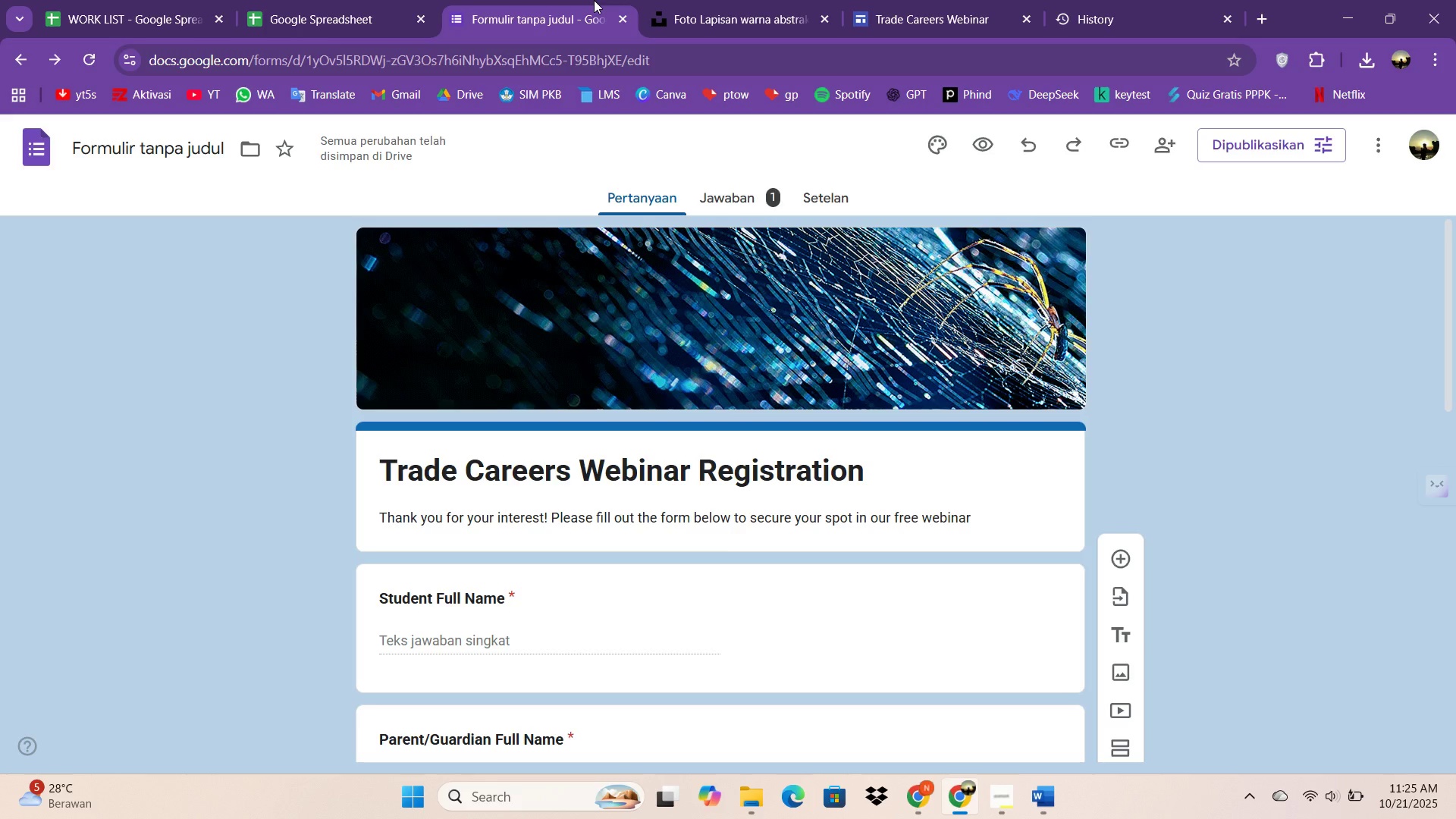 
left_click([594, 0])
 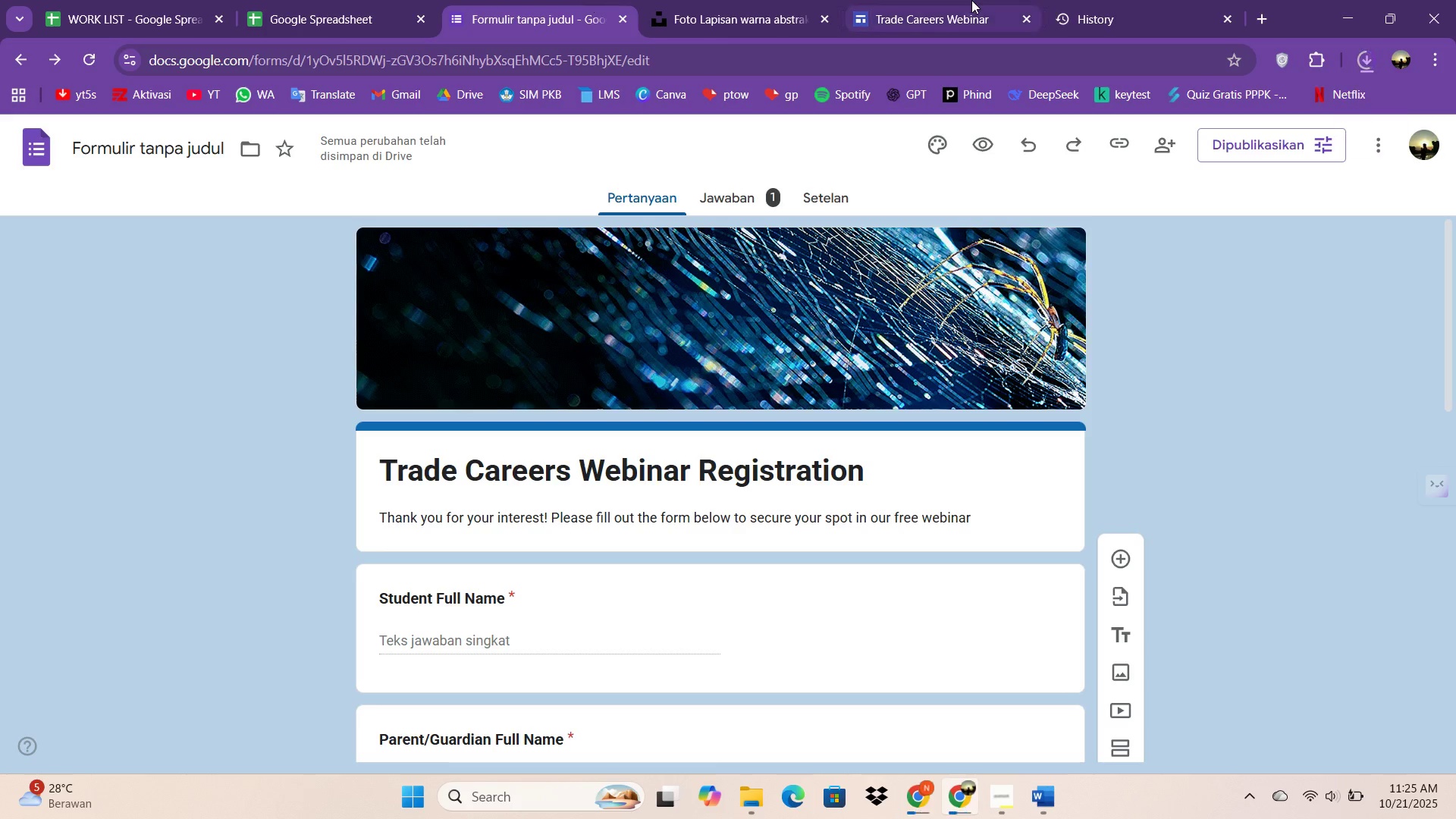 
left_click([971, 0])
 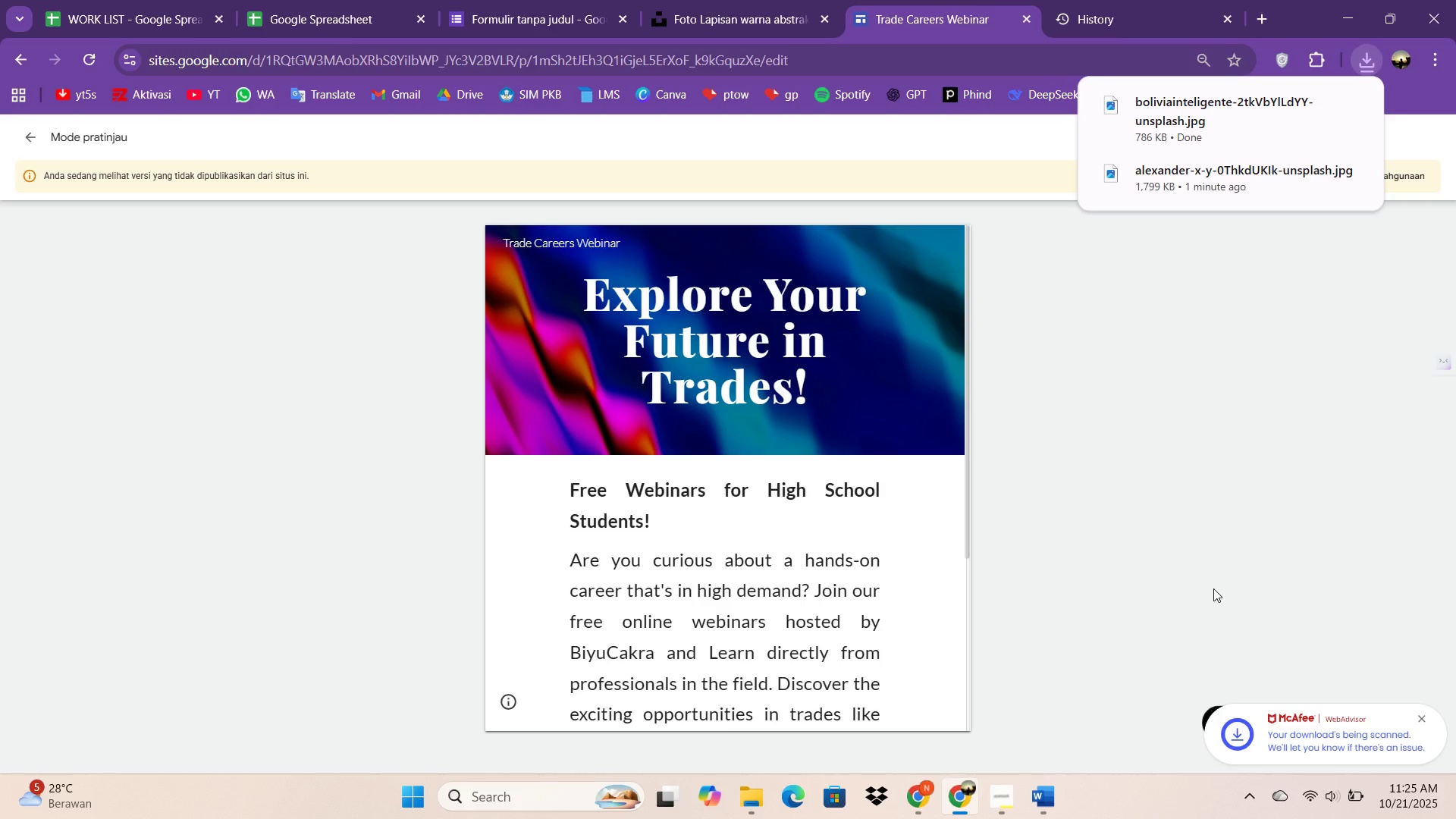 
key(Escape)
 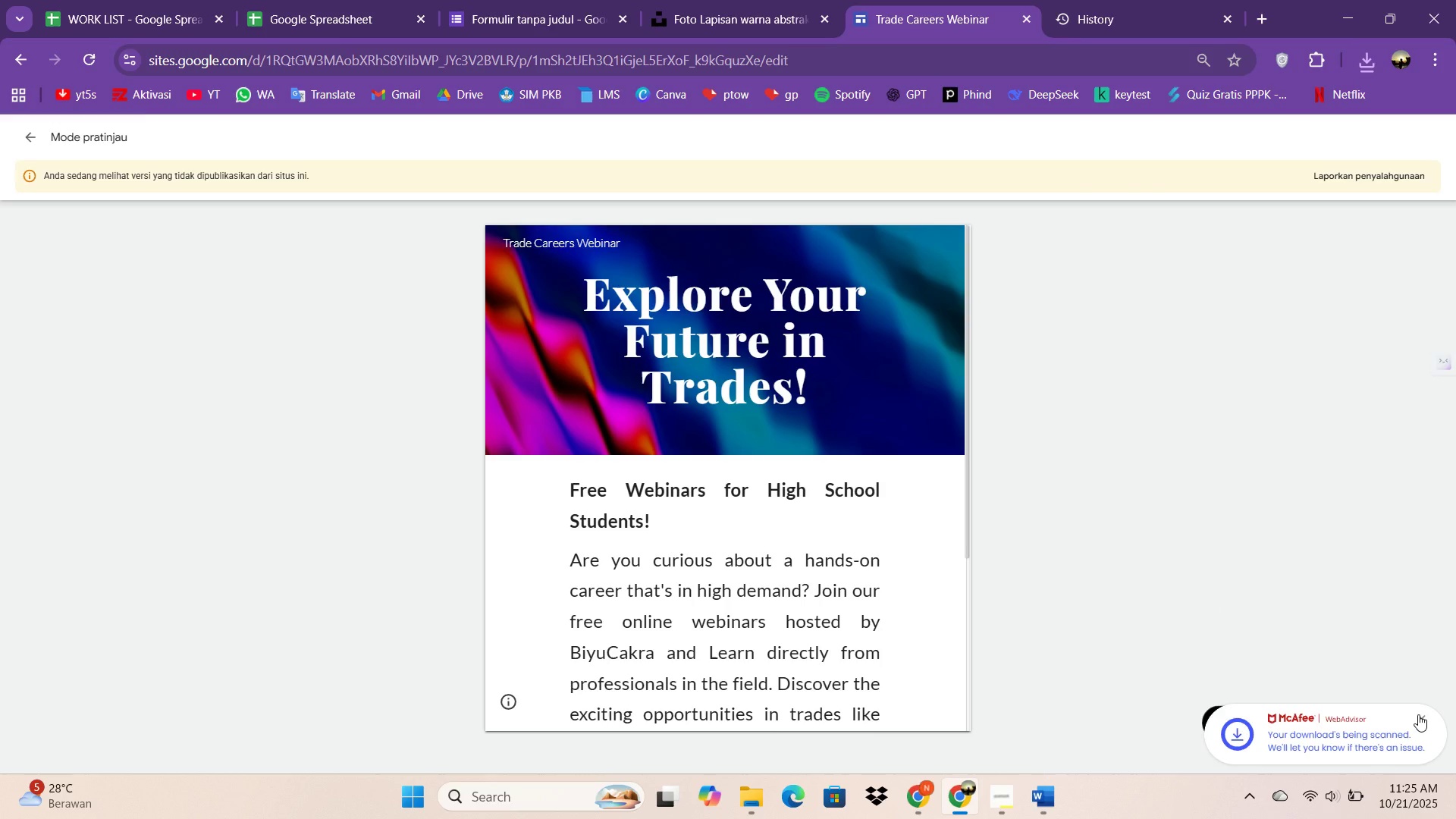 
left_click([1420, 715])
 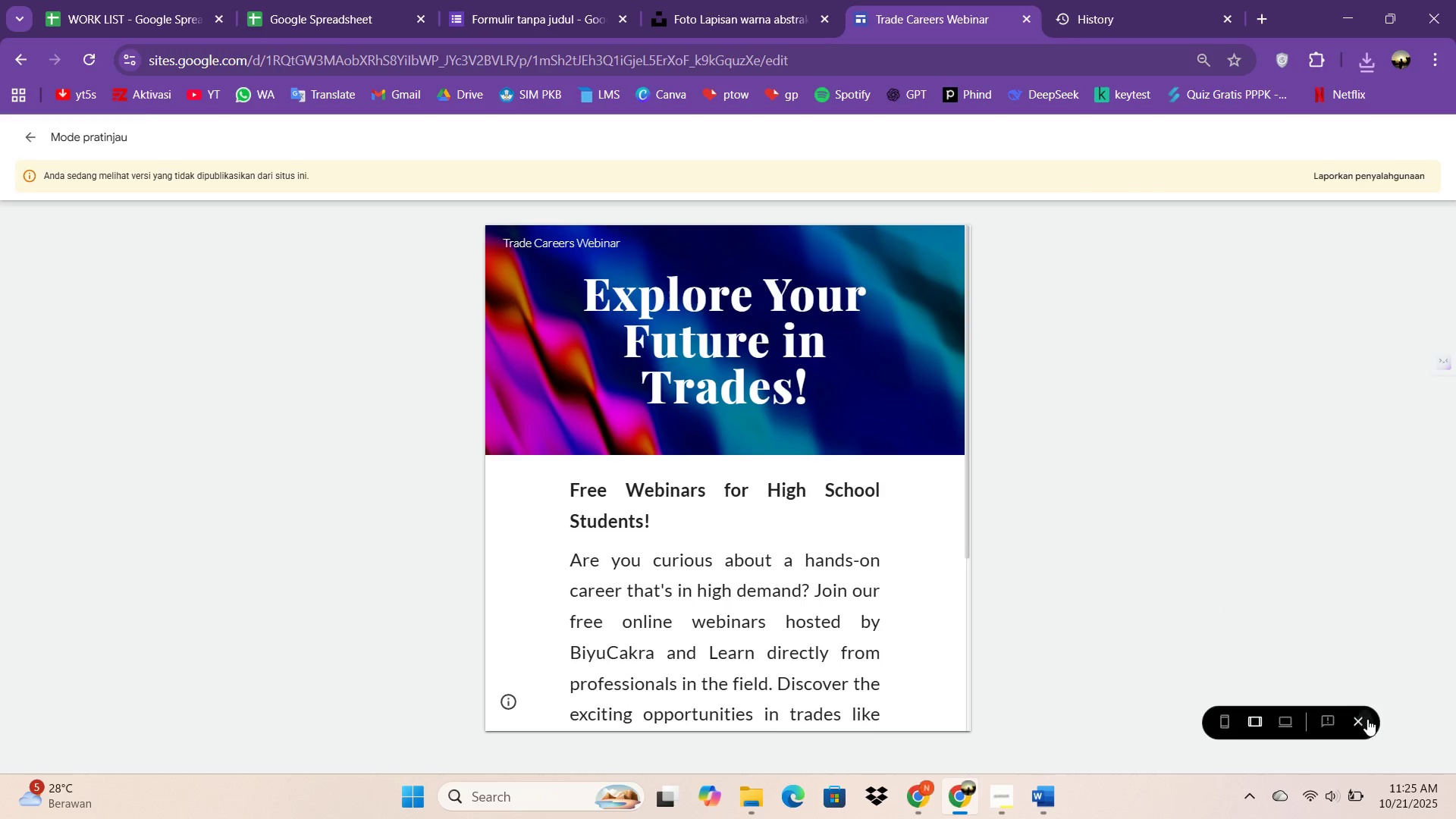 
left_click([1367, 719])
 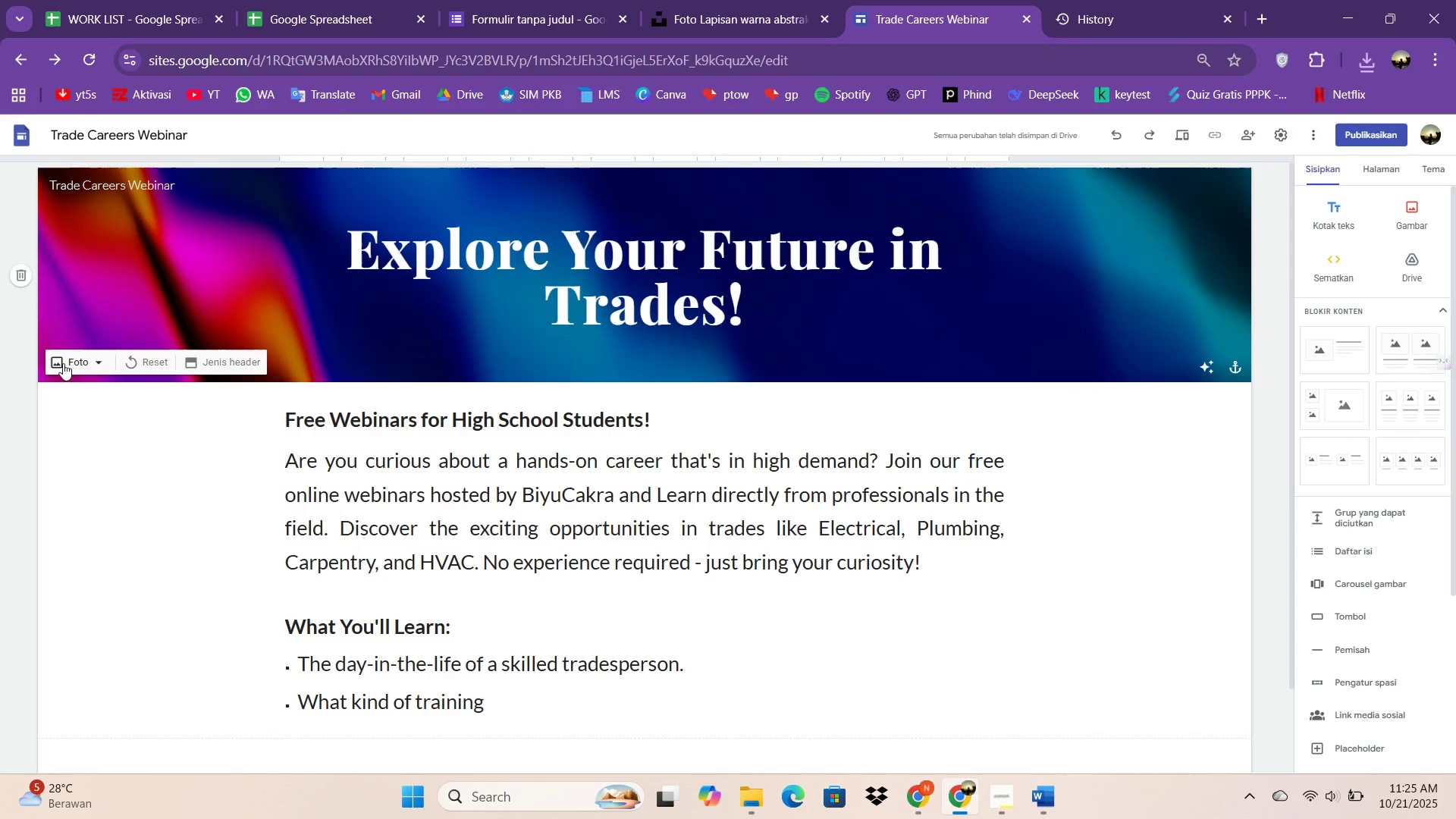 
left_click([67, 369])
 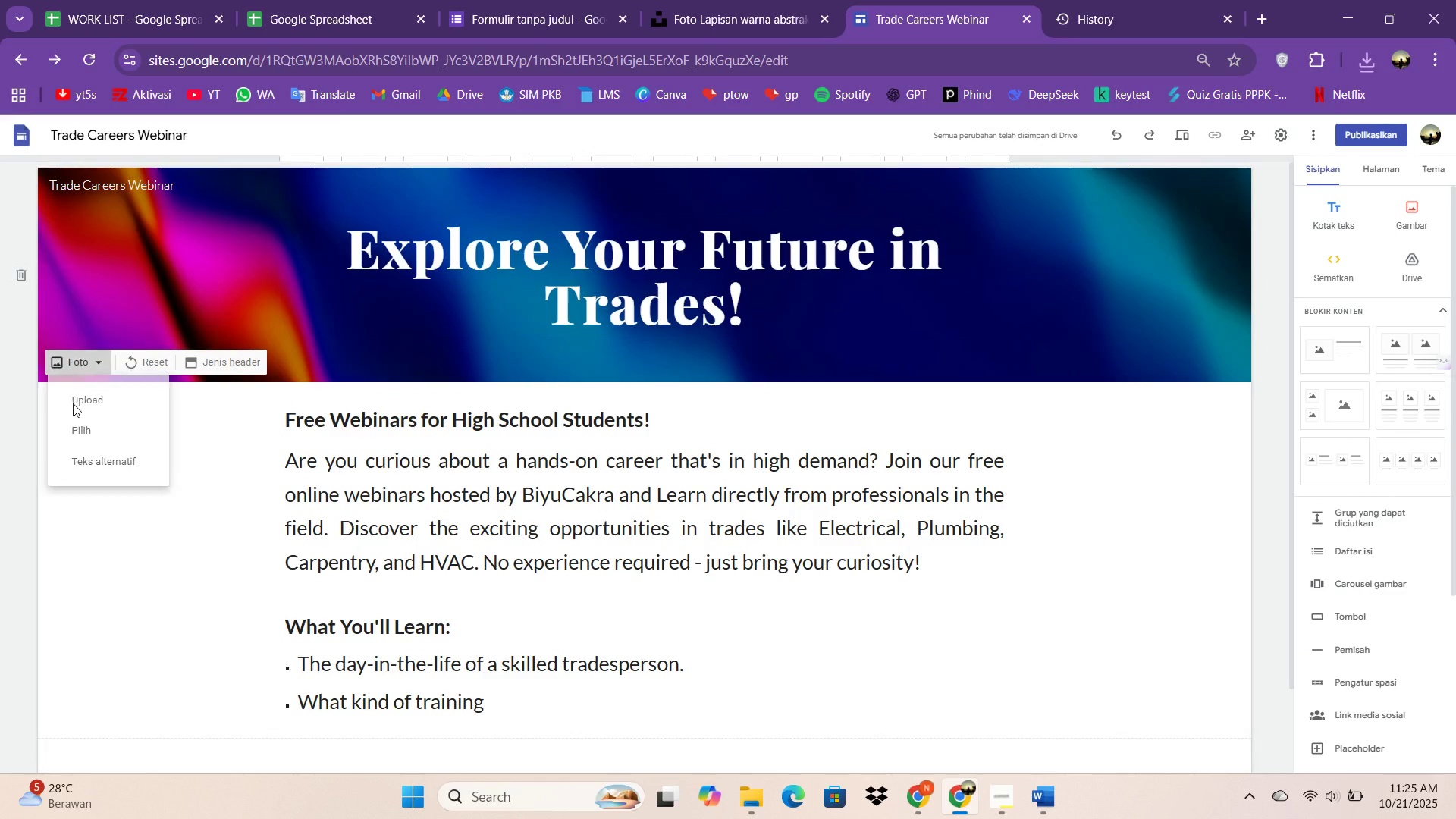 
left_click([73, 403])
 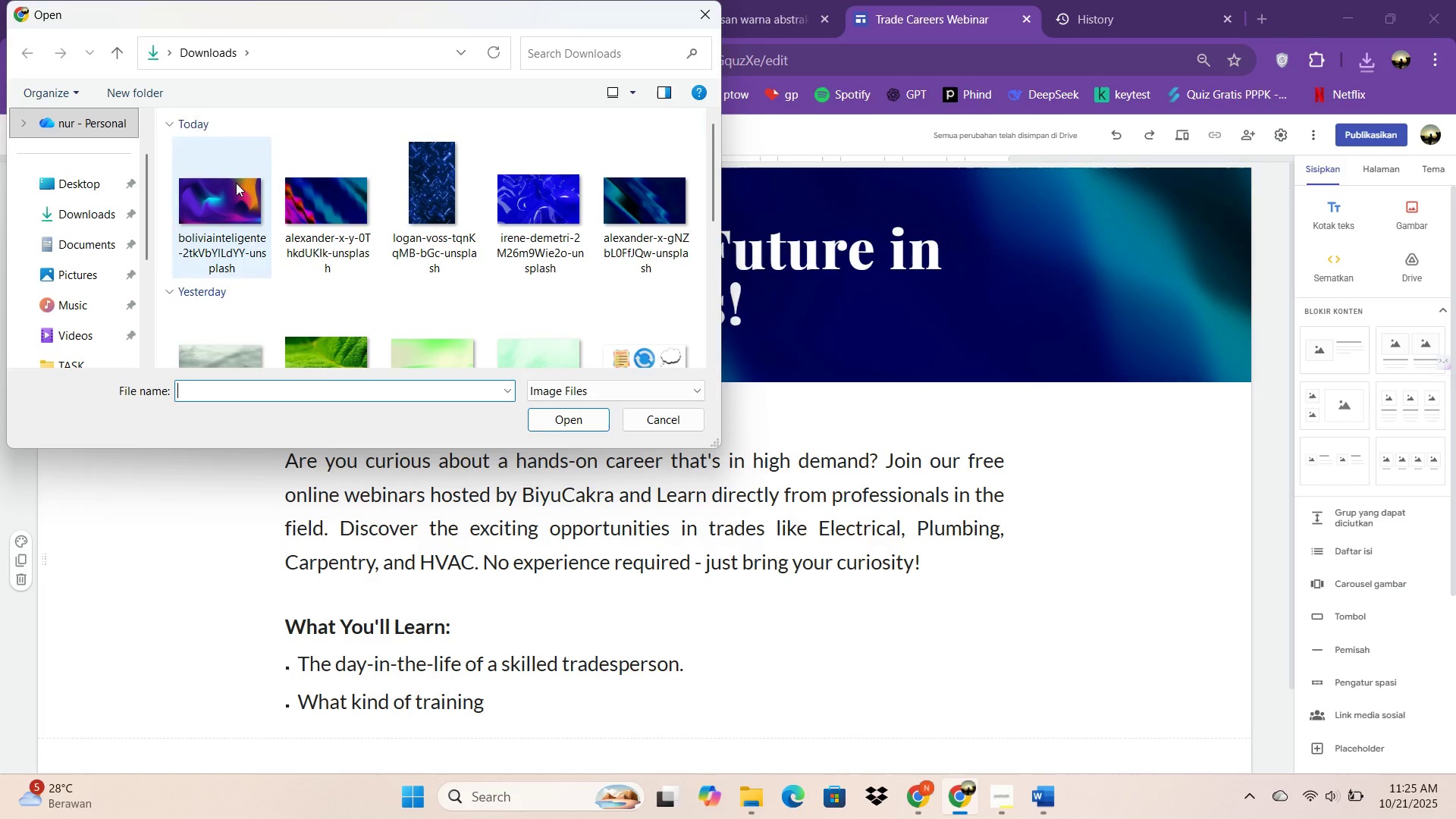 
double_click([236, 183])
 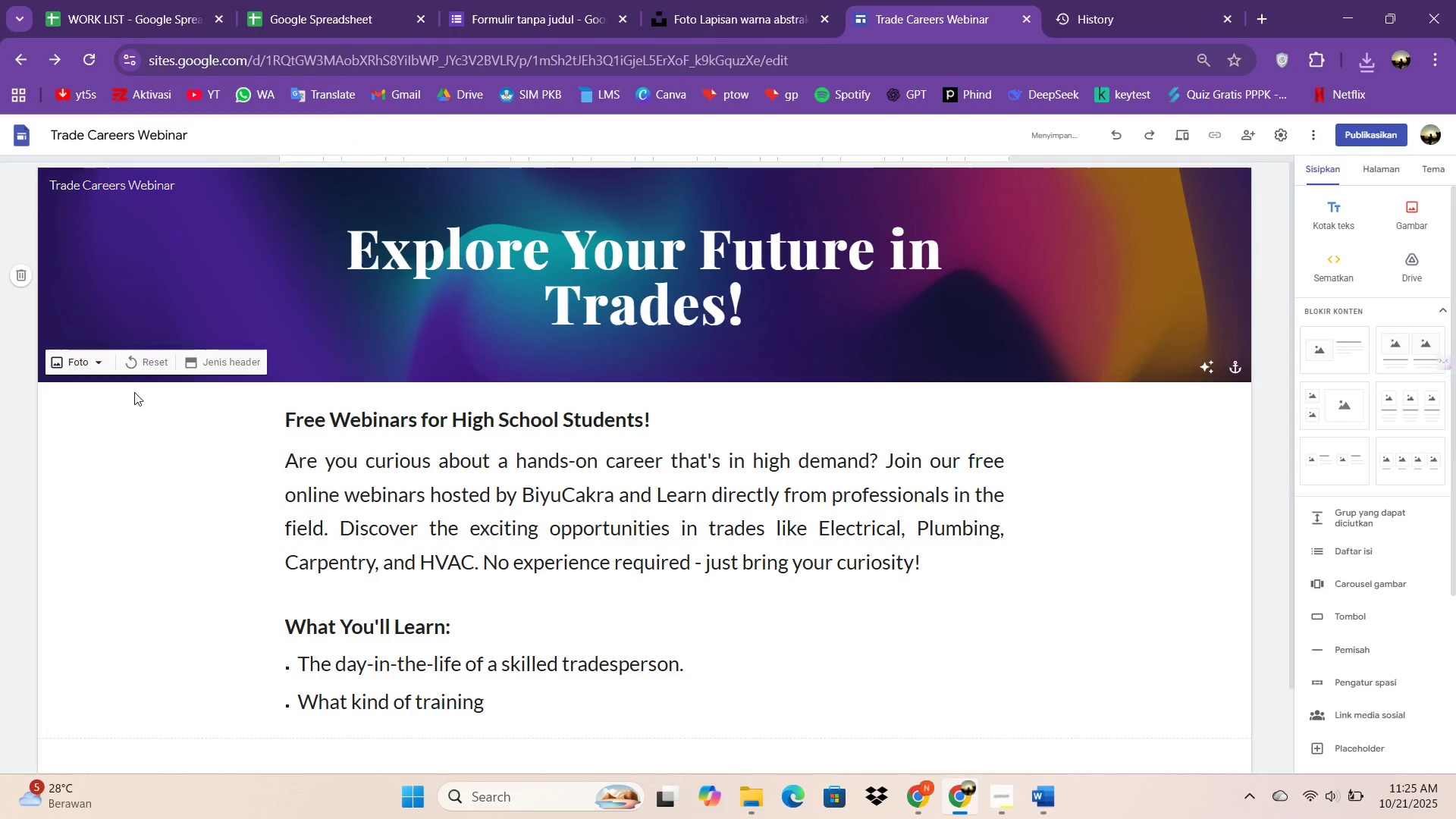 
left_click([71, 353])
 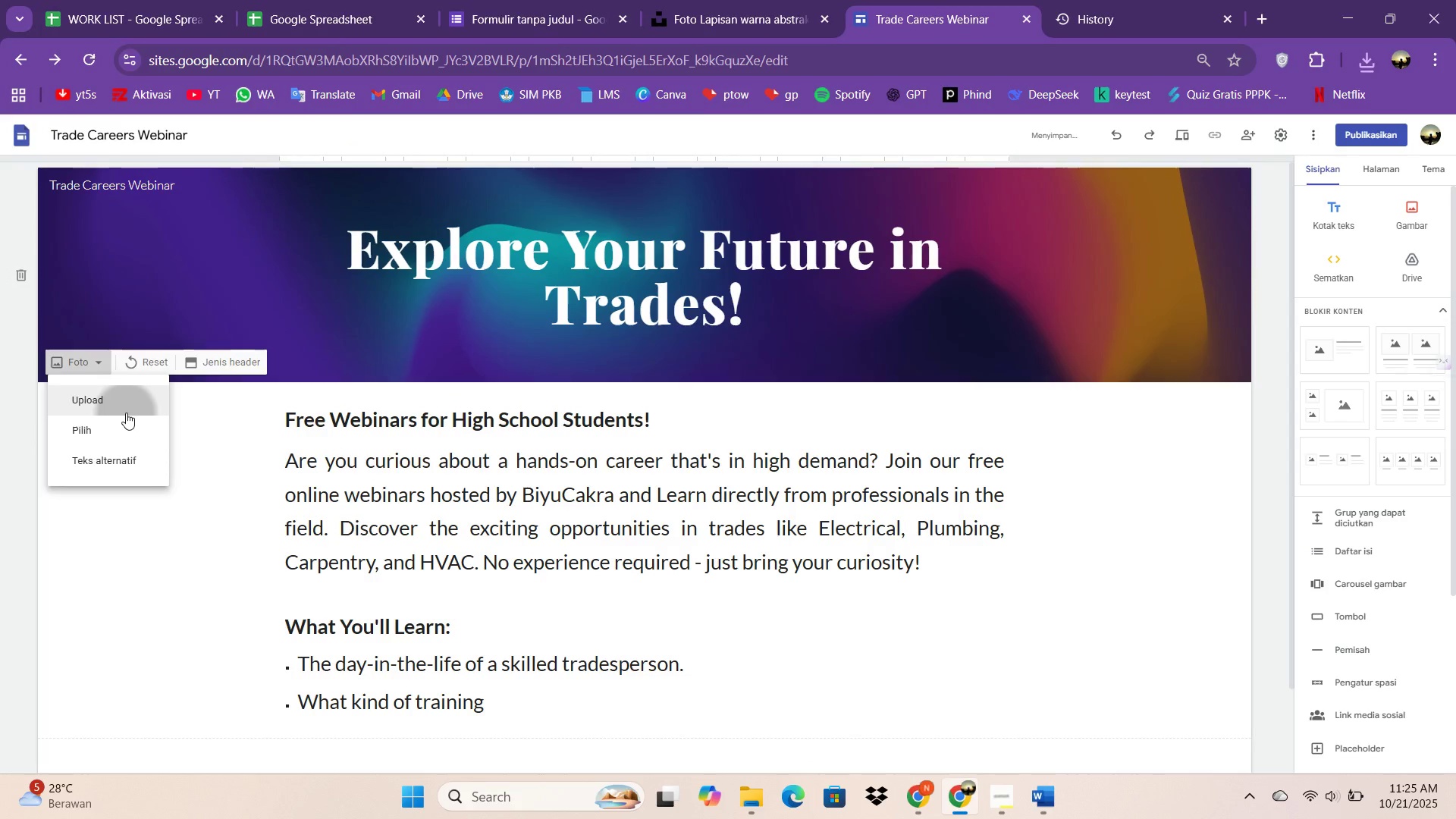 
left_click([126, 413])
 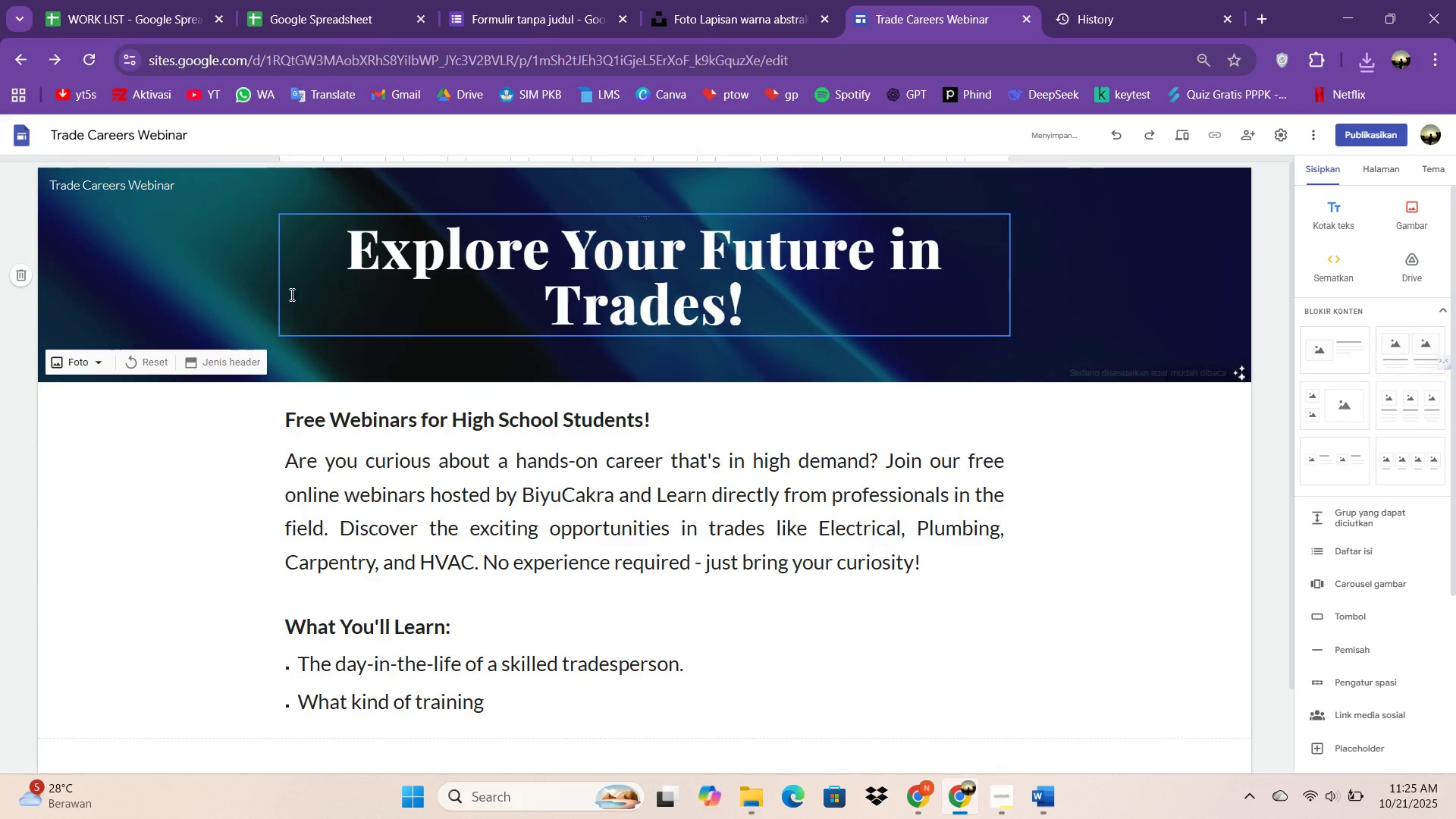 
left_click([107, 356])
 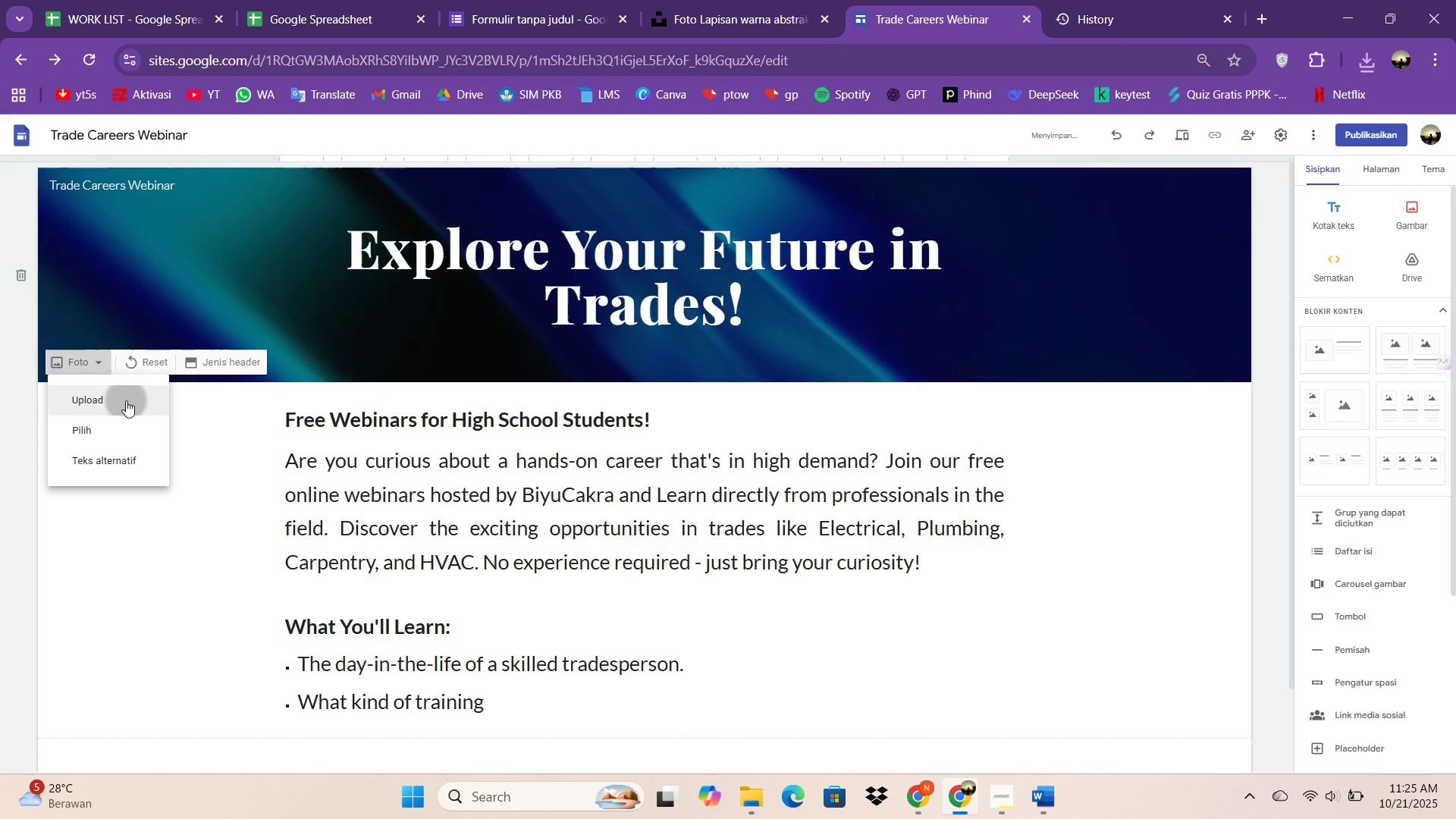 
left_click([126, 400])
 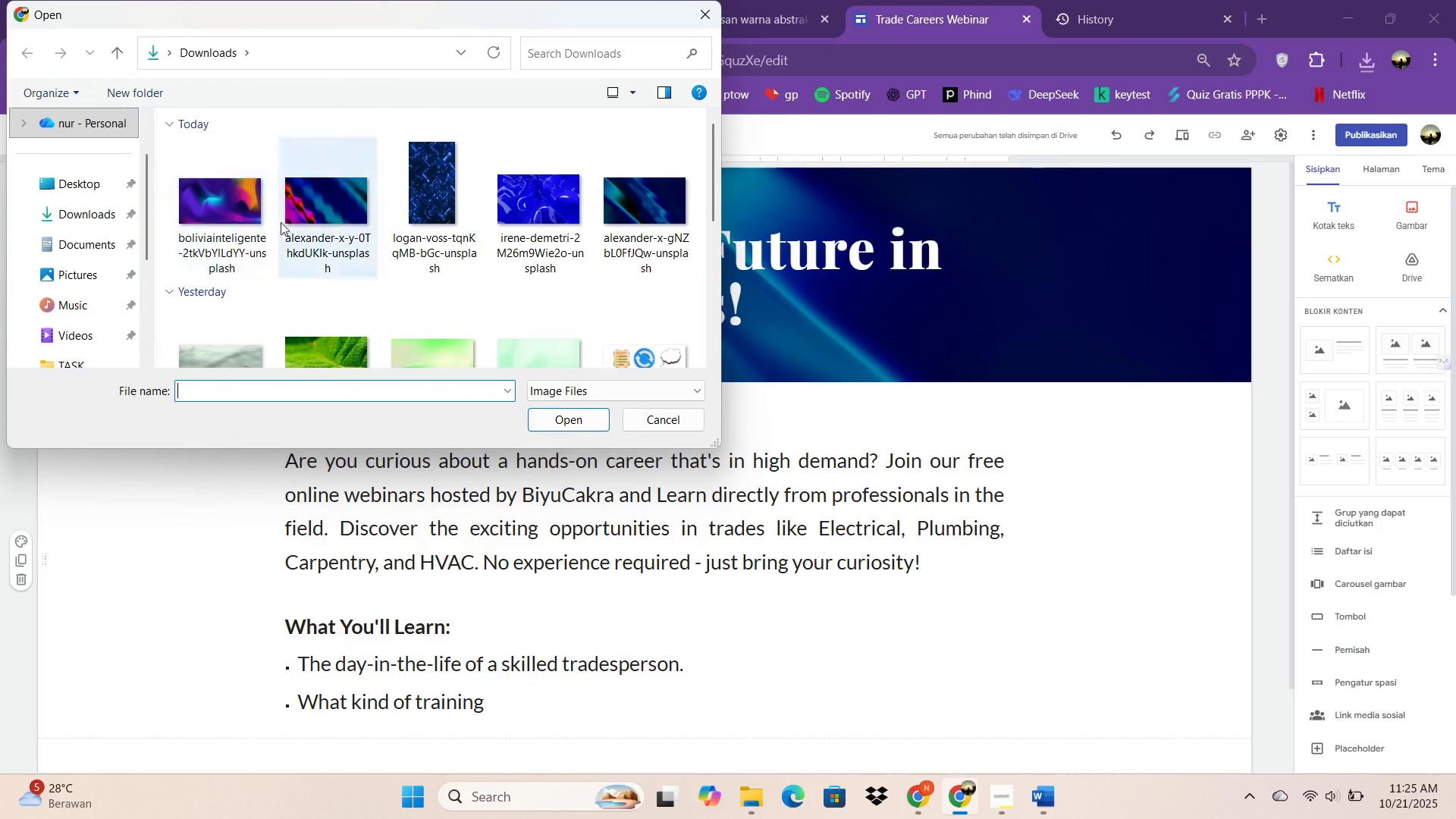 
double_click([281, 222])
 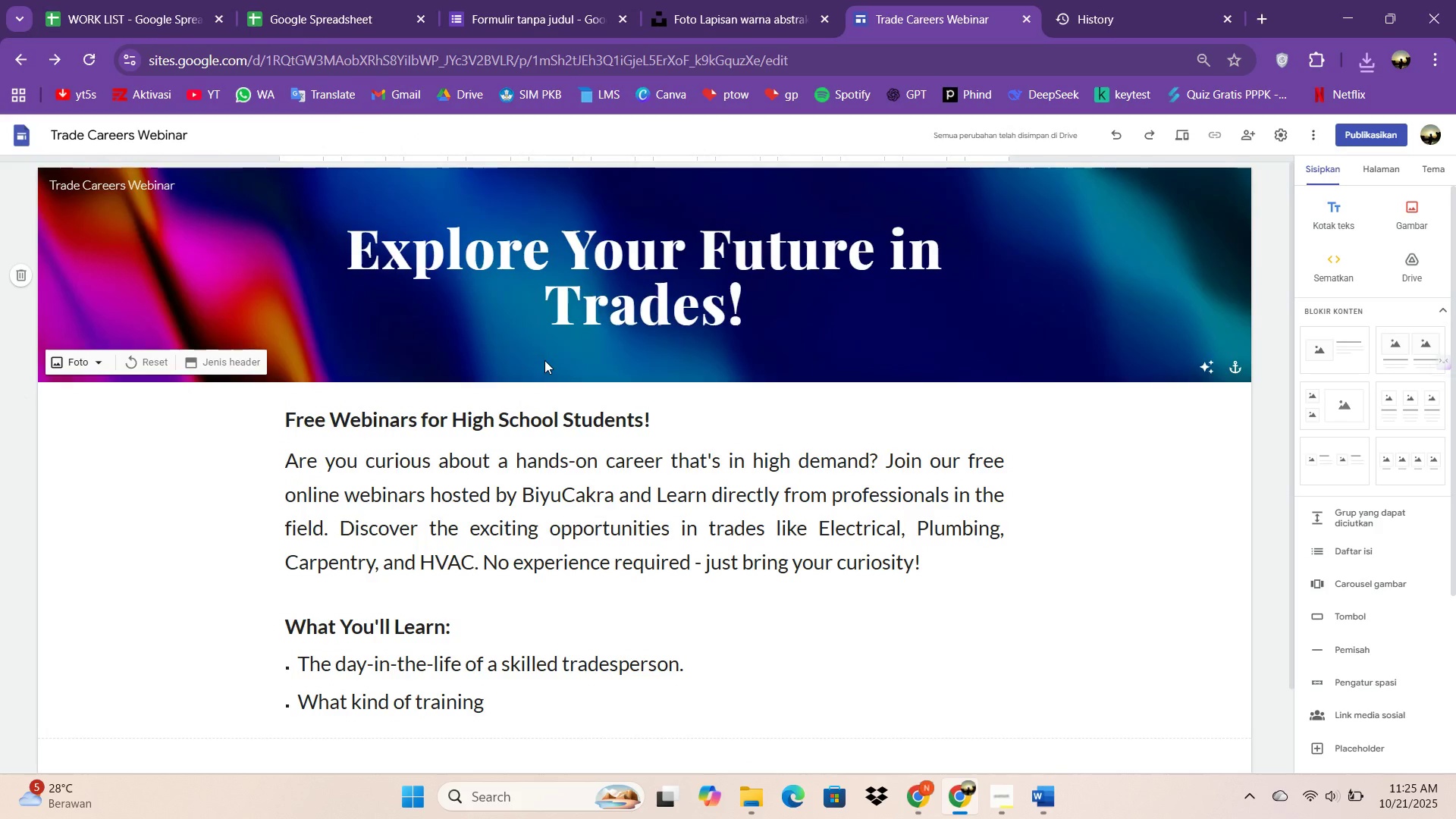 
left_click([737, 2])
 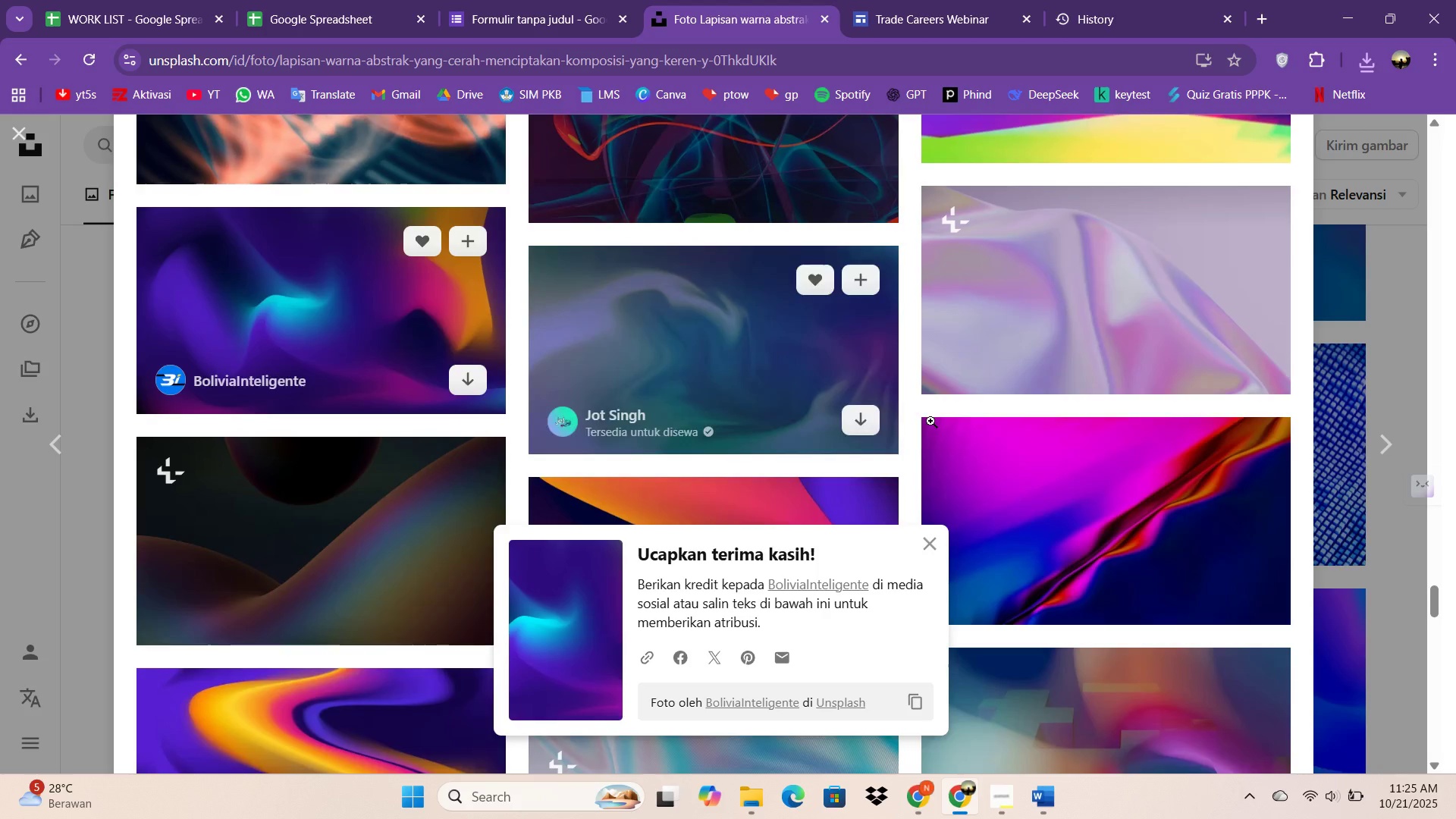 
scroll: coordinate [952, 433], scroll_direction: down, amount: 6.0
 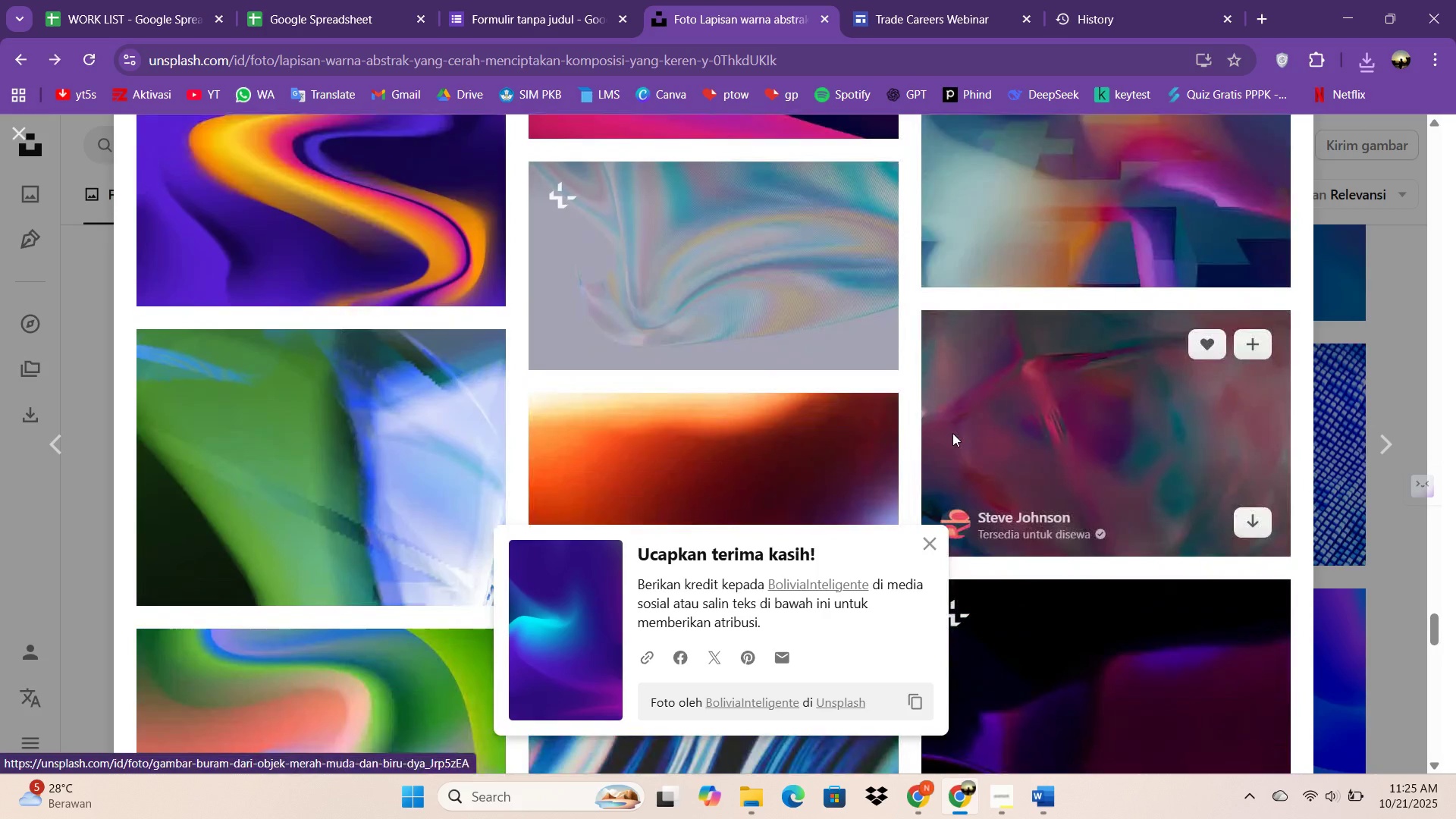 
key(Escape)
 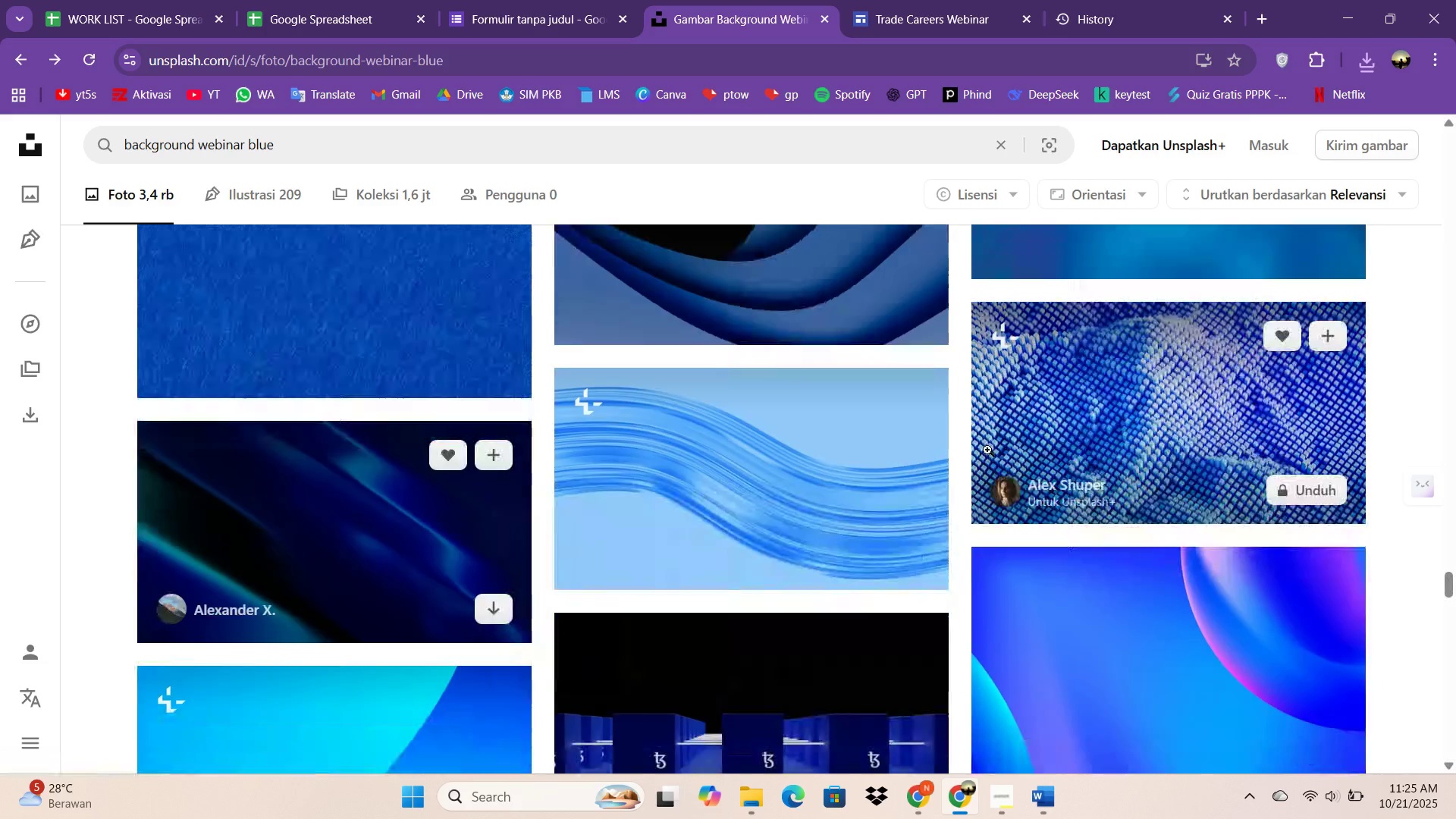 
scroll: coordinate [813, 513], scroll_direction: down, amount: 14.0
 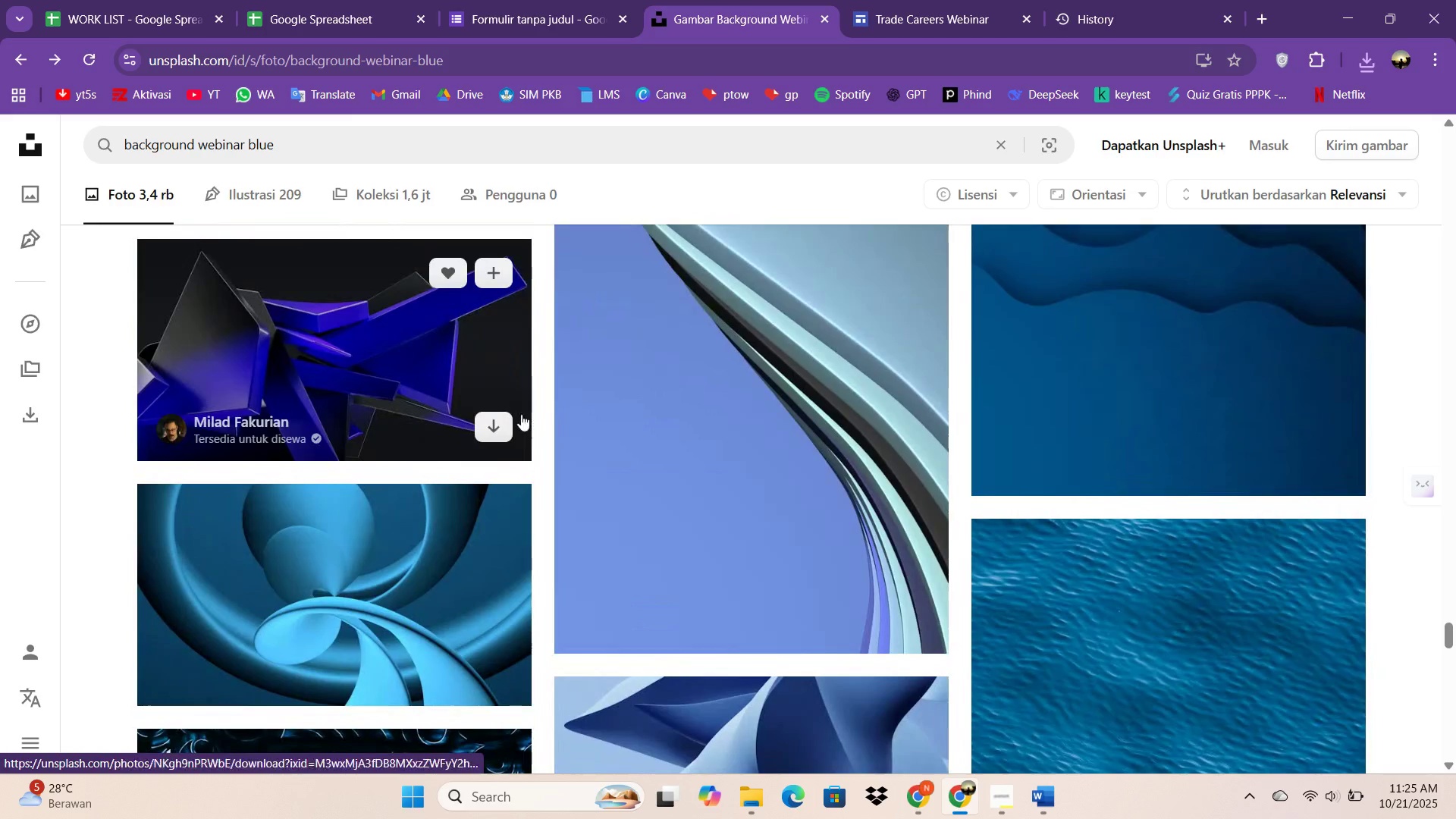 
scroll: coordinate [805, 491], scroll_direction: down, amount: 14.0
 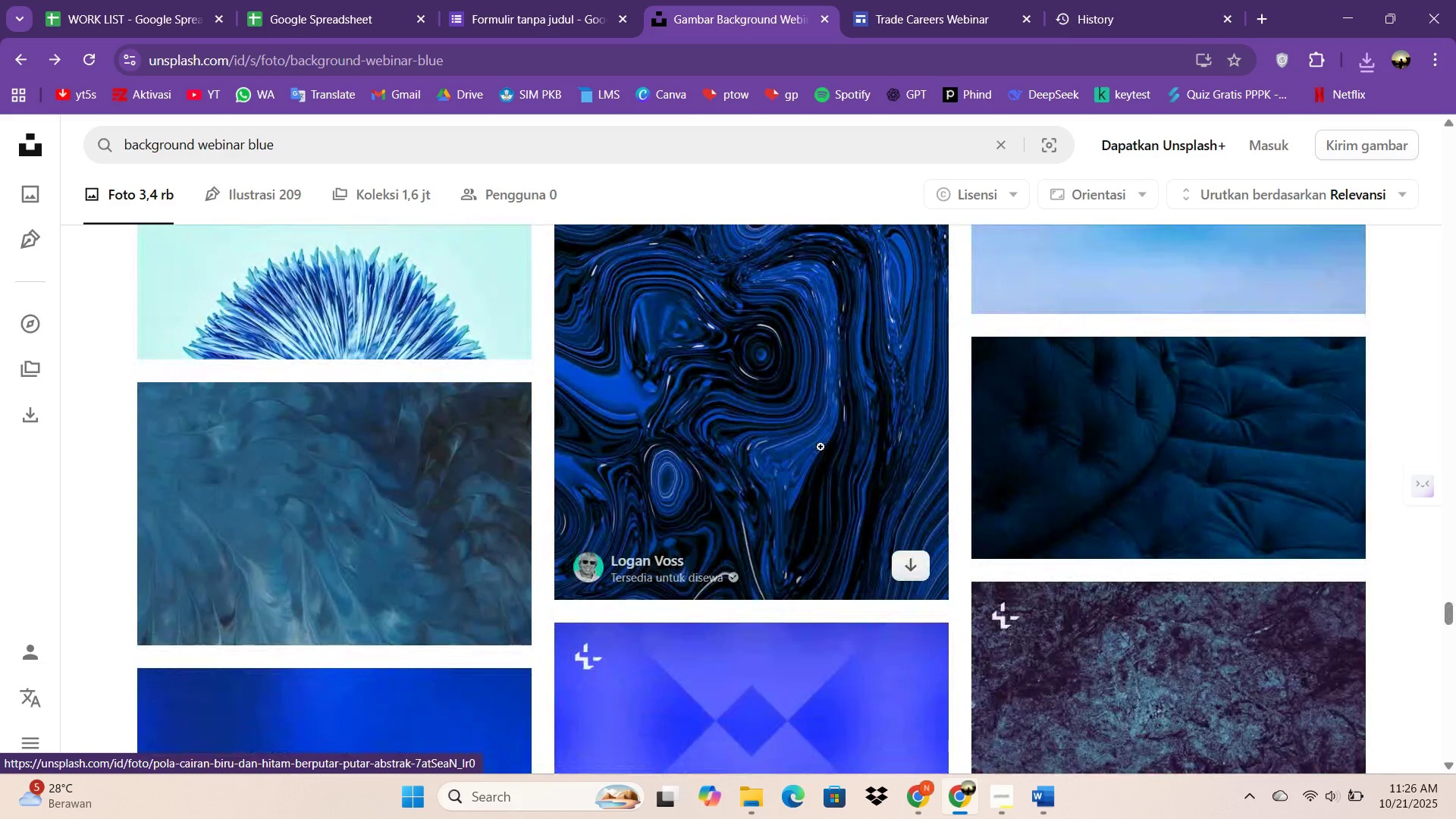 
scroll: coordinate [821, 445], scroll_direction: up, amount: 2.0
 